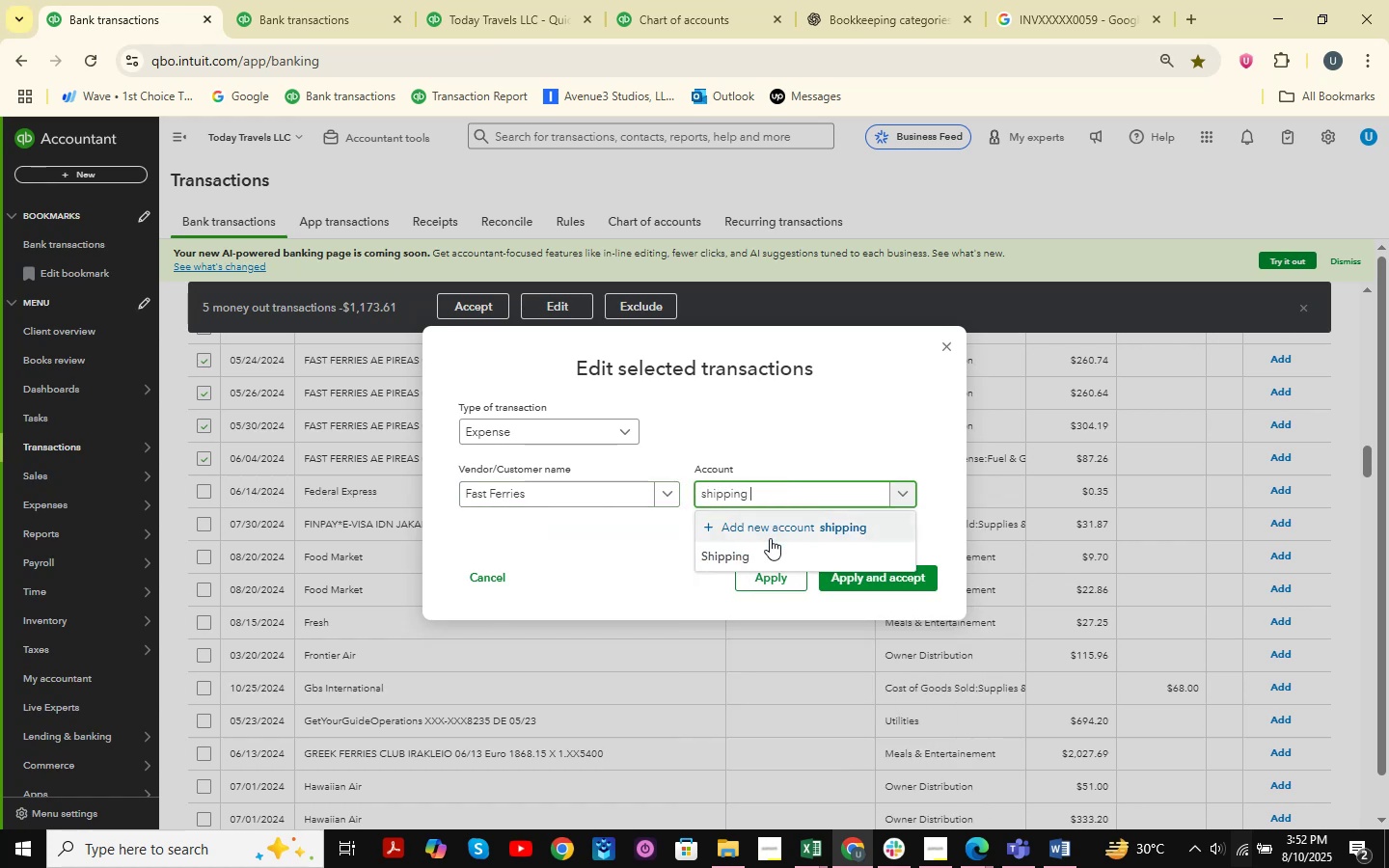 
left_click([763, 551])
 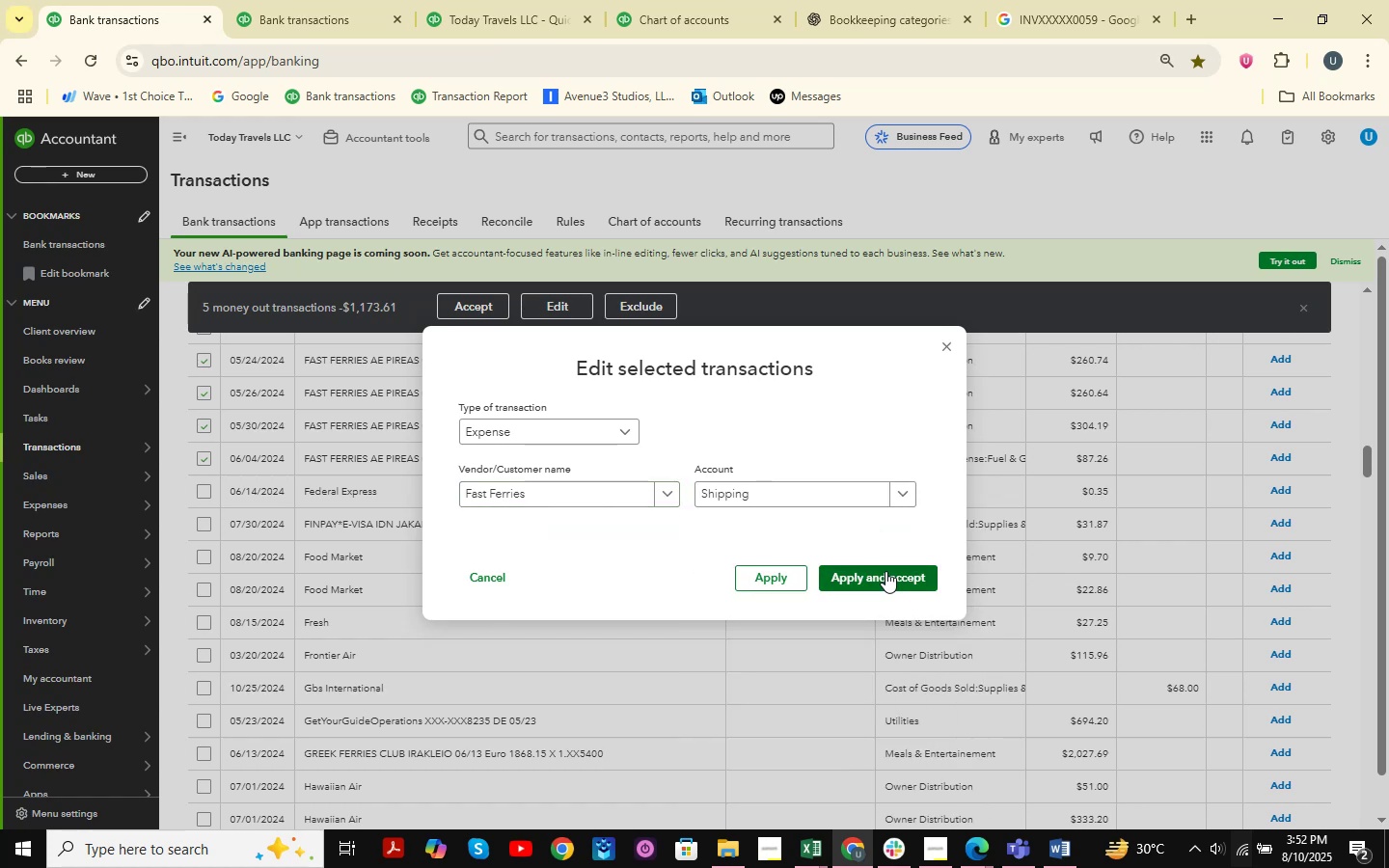 
left_click([885, 571])
 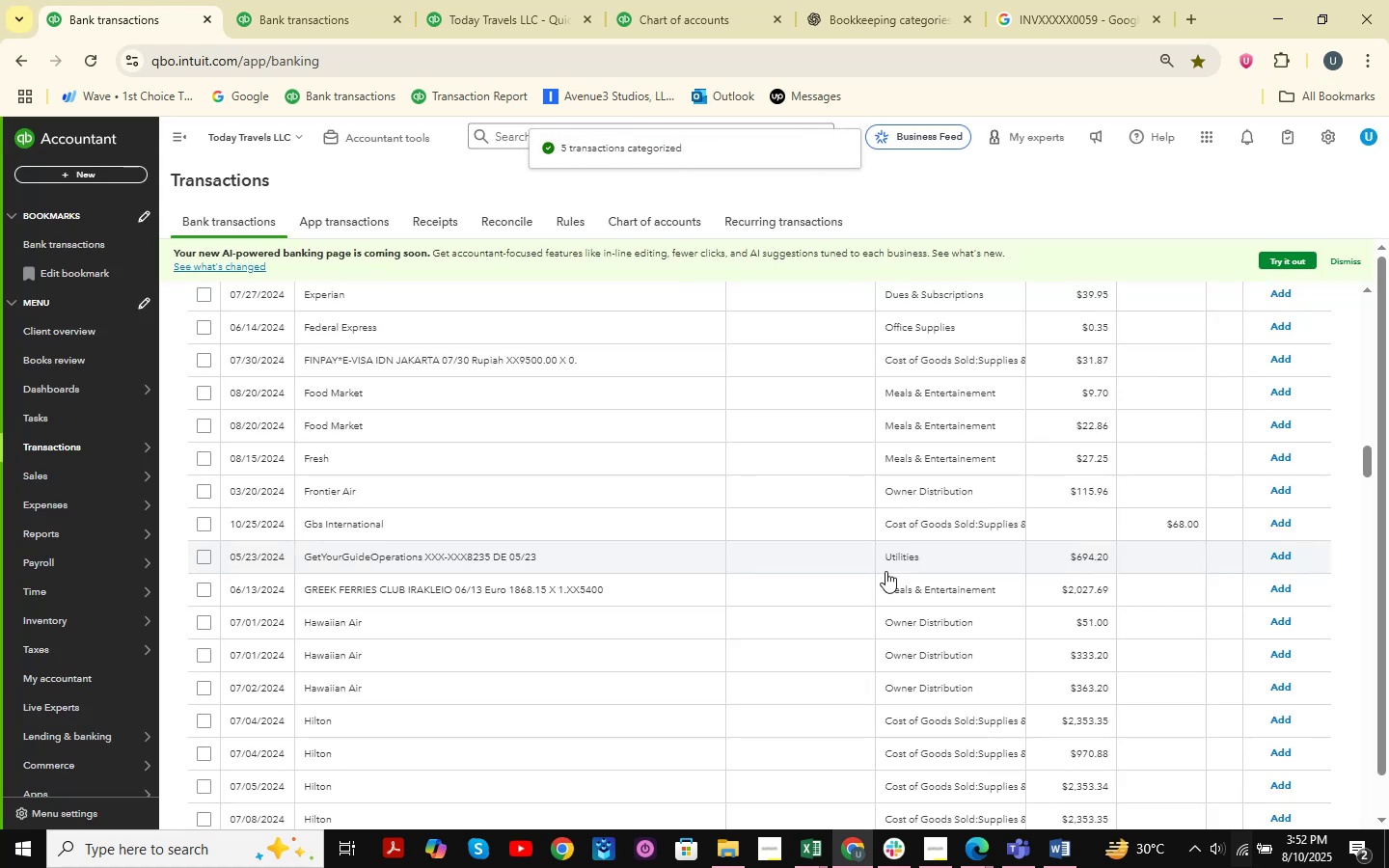 
wait(10.13)
 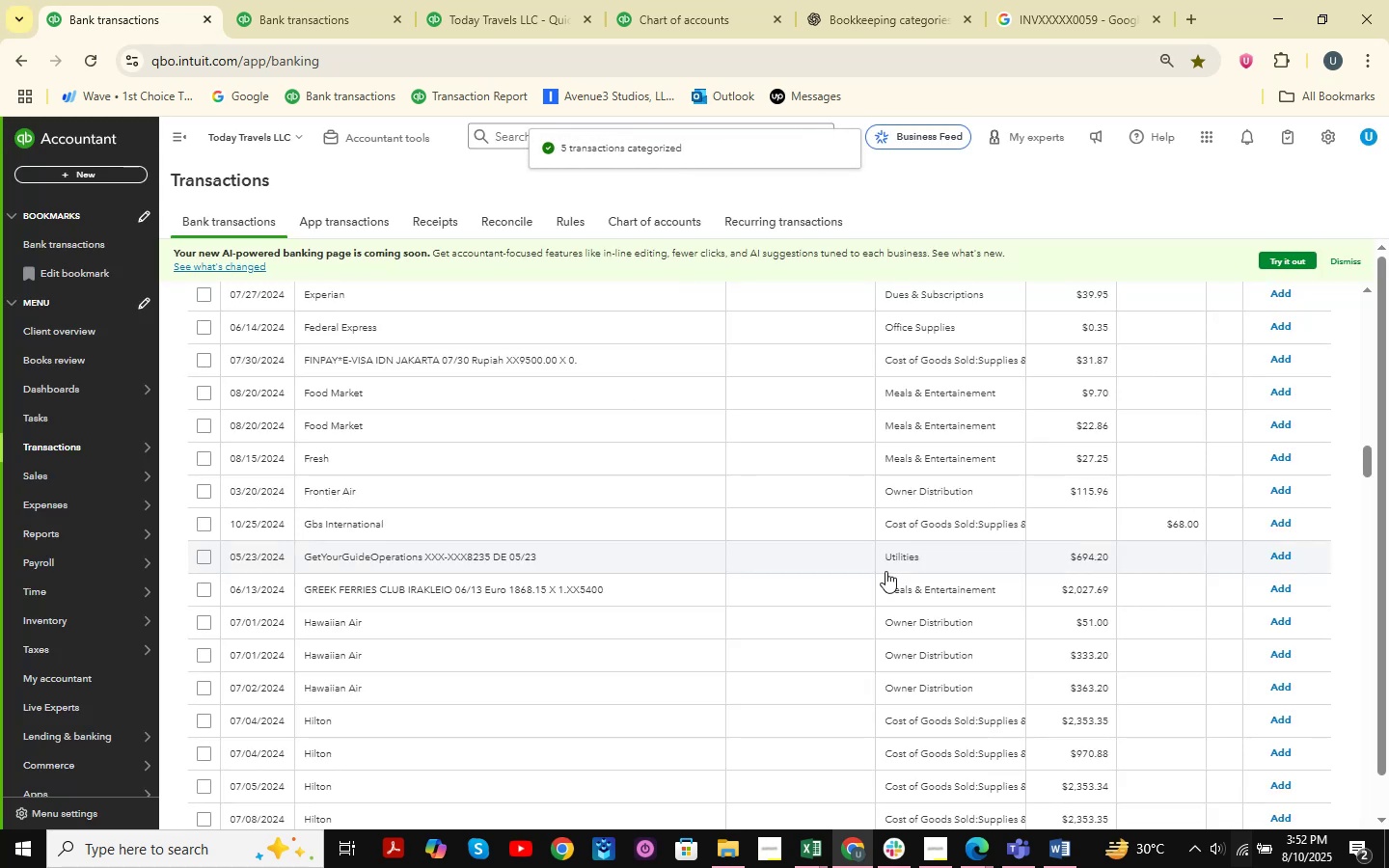 
scroll: coordinate [558, 455], scroll_direction: down, amount: 67.0
 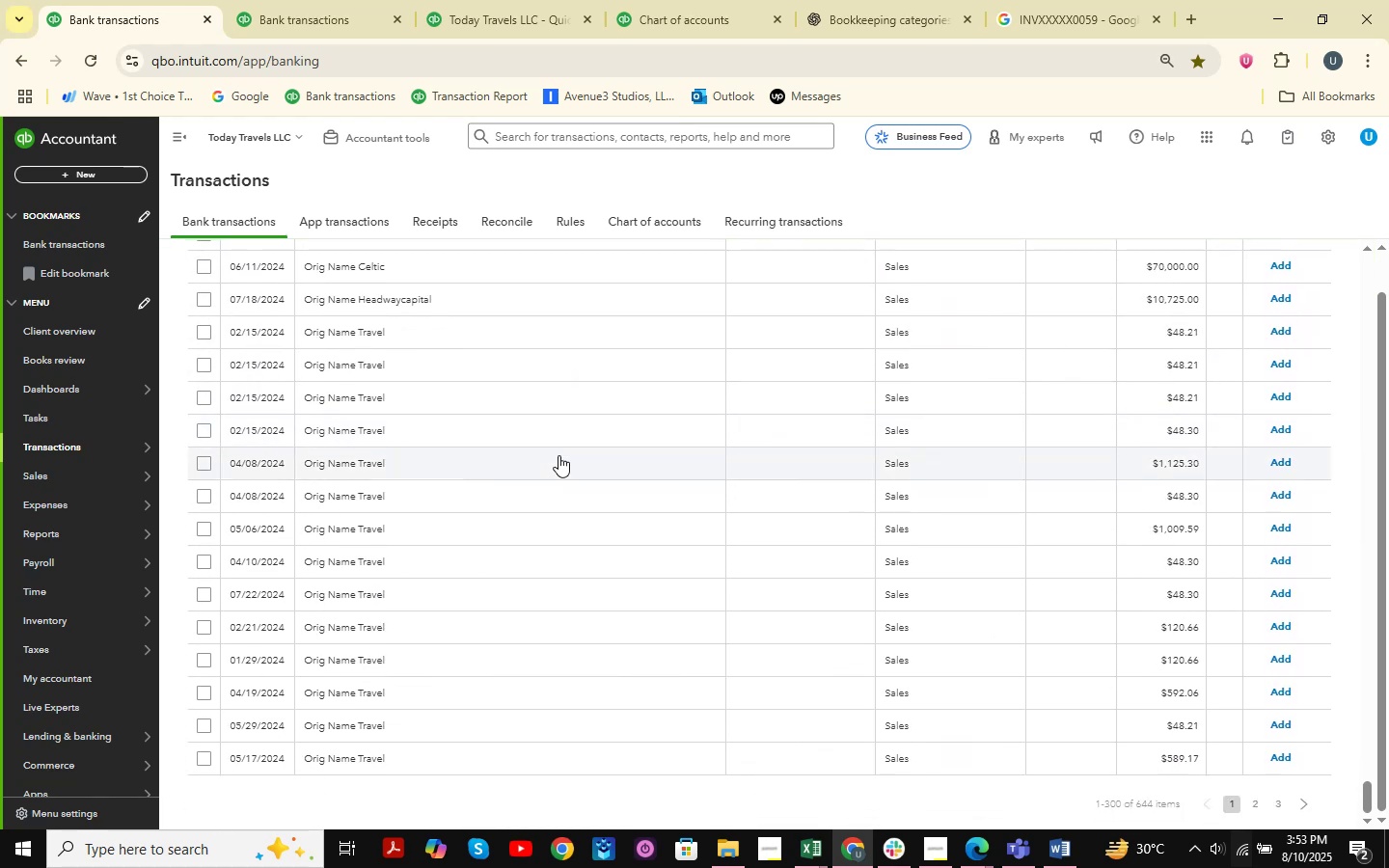 
scroll: coordinate [558, 455], scroll_direction: up, amount: 6.0
 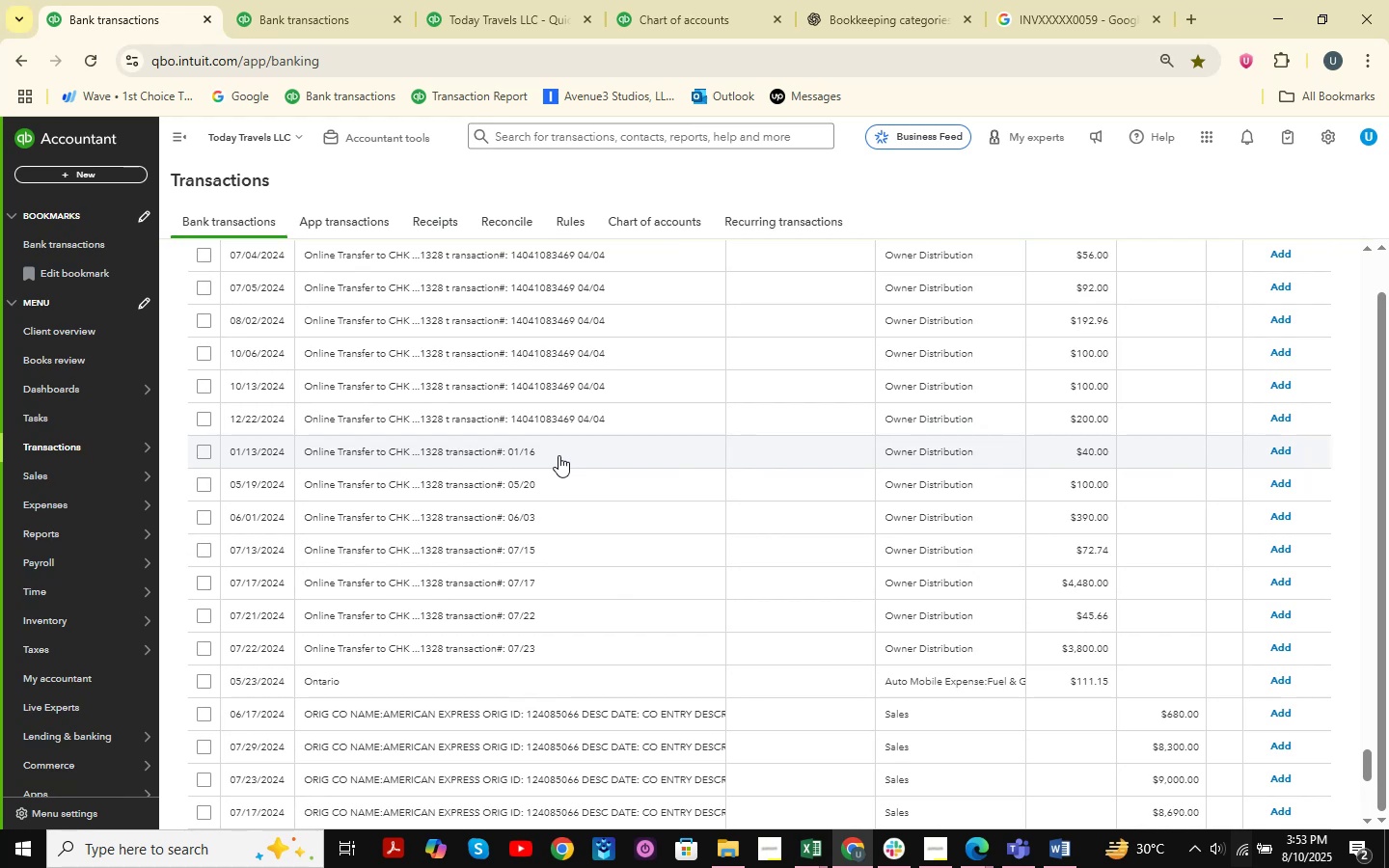 
wait(19.47)
 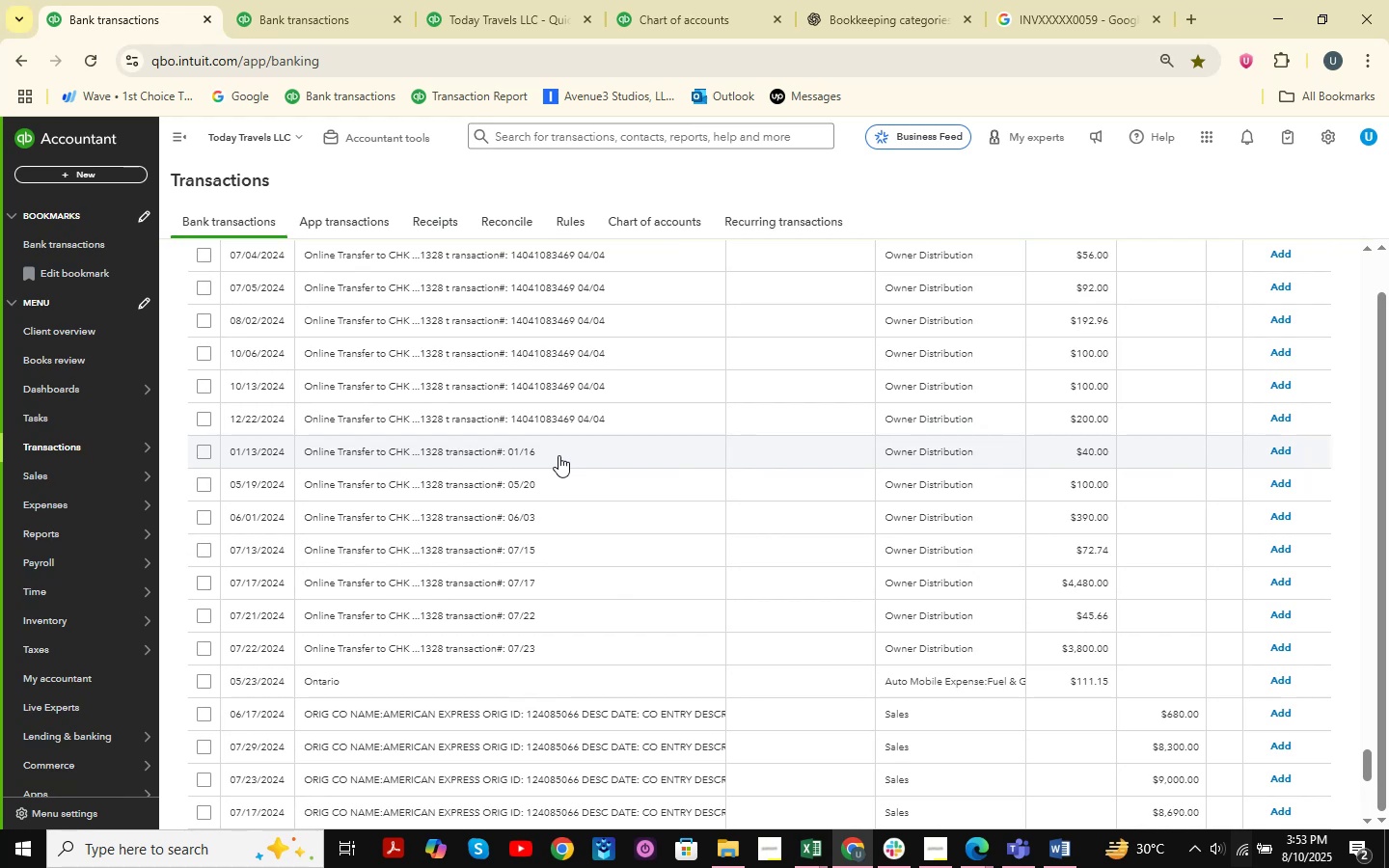 
scroll: coordinate [599, 504], scroll_direction: up, amount: 48.0
 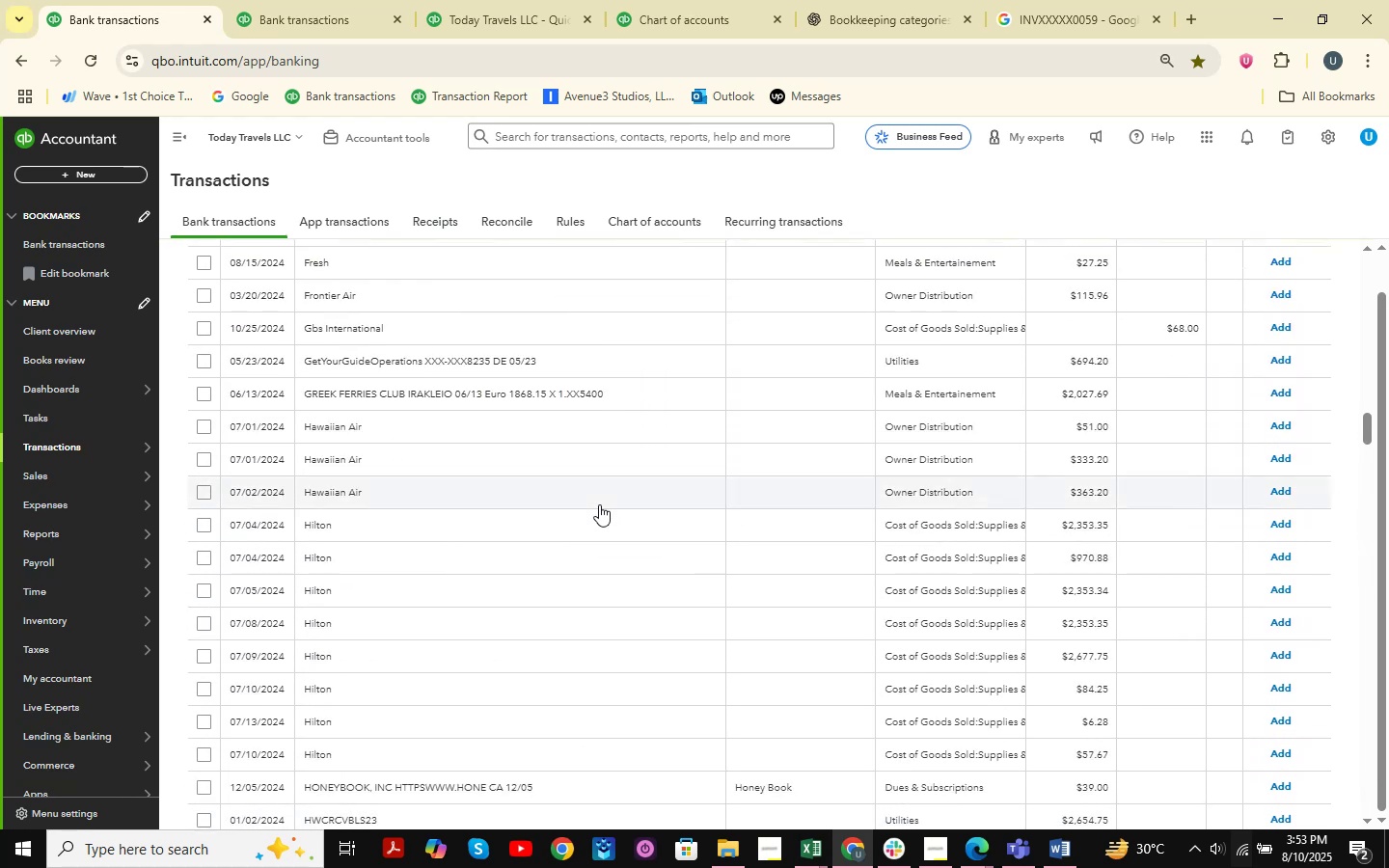 
scroll: coordinate [599, 504], scroll_direction: down, amount: 4.0
 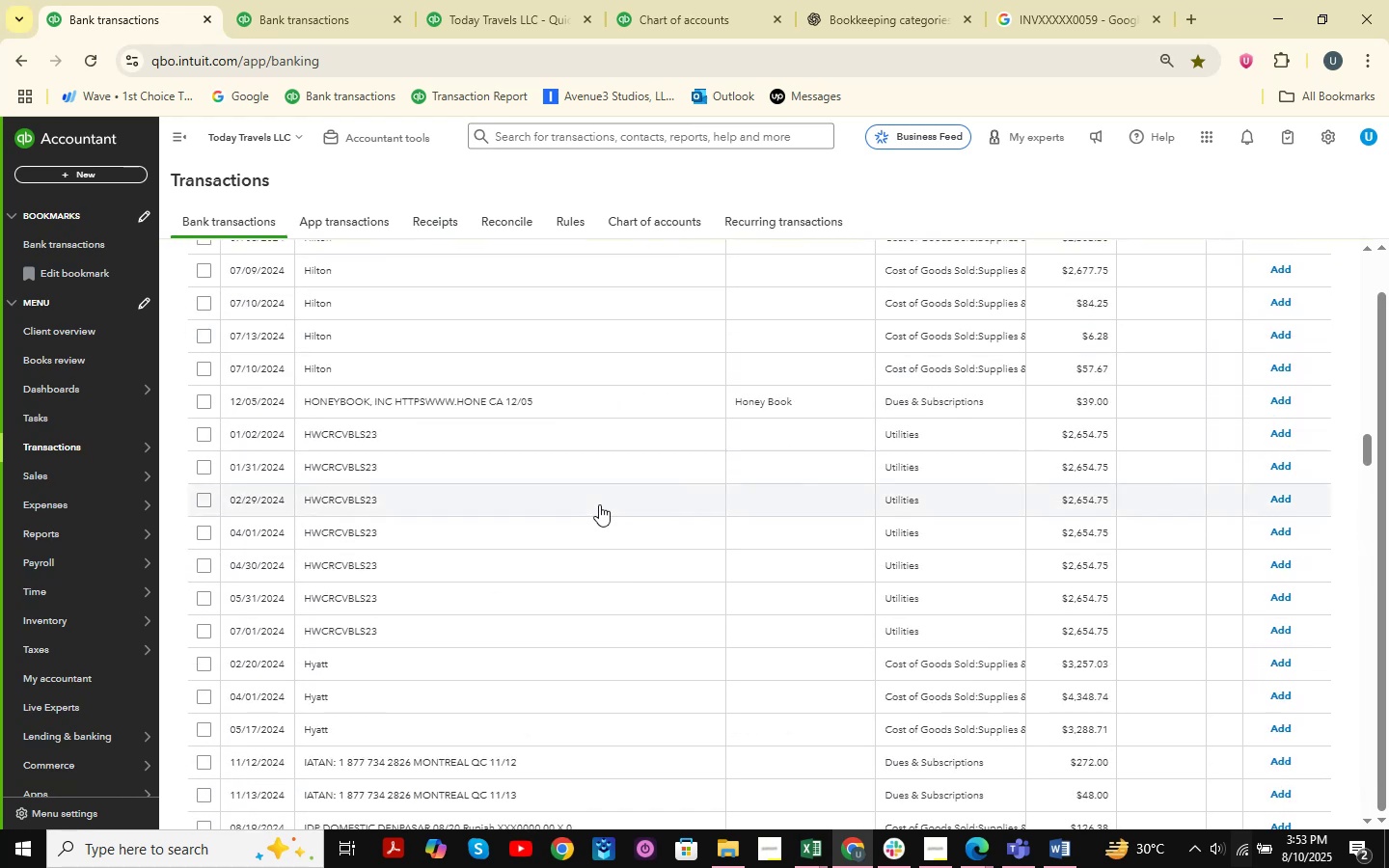 
left_click([389, 435])
 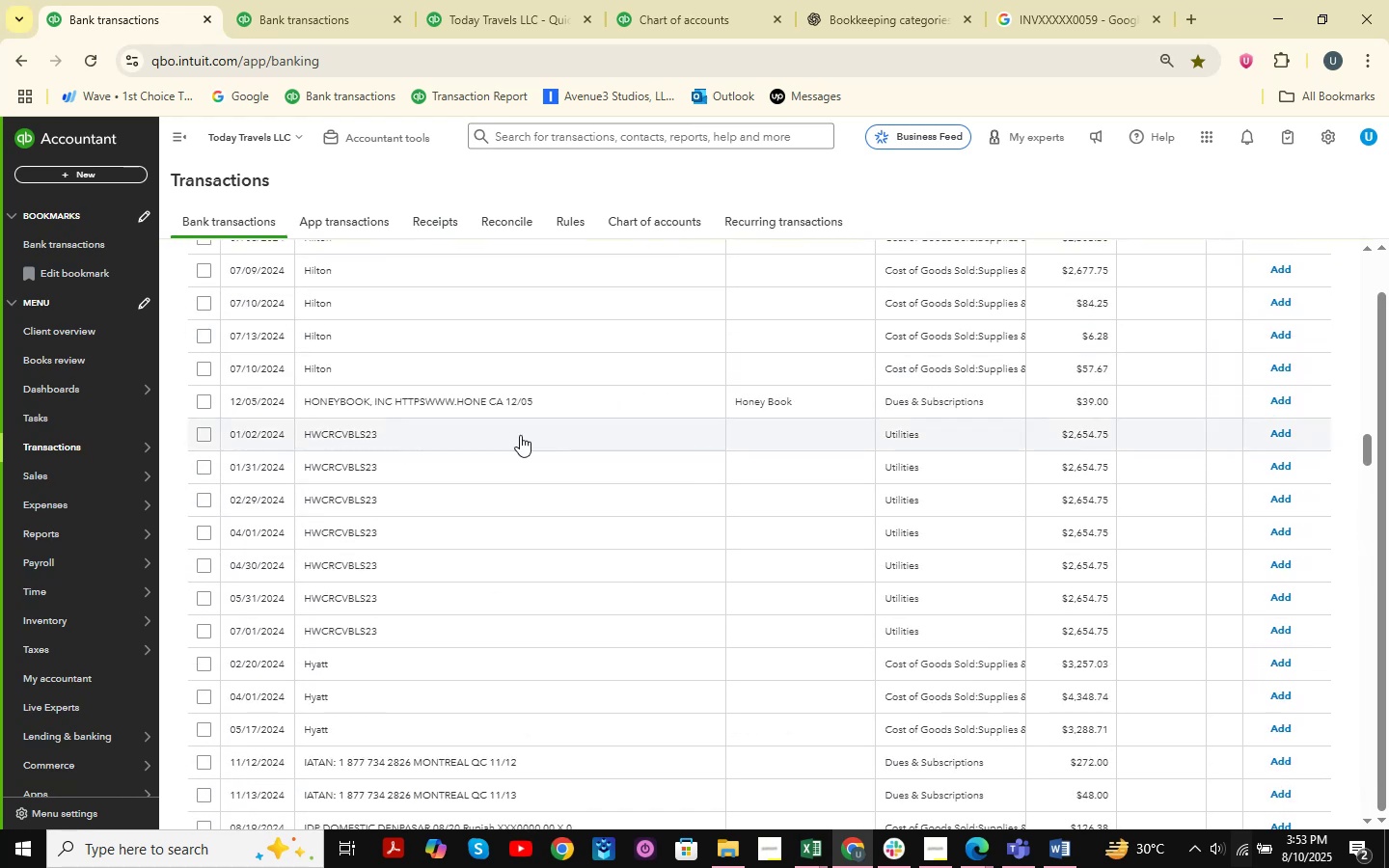 
mouse_move([583, 502])
 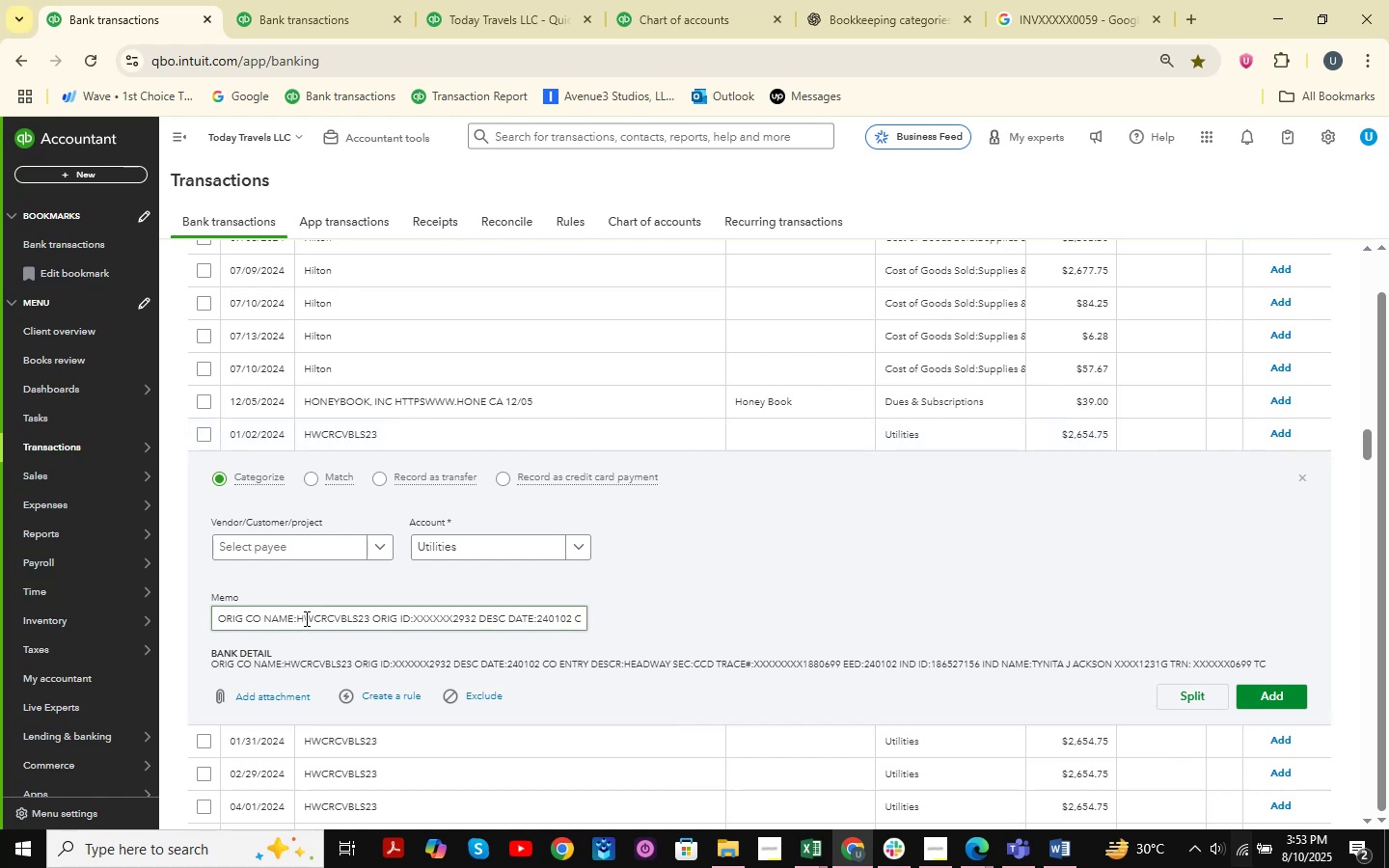 
left_click_drag(start_coordinate=[295, 624], to_coordinate=[375, 633])
 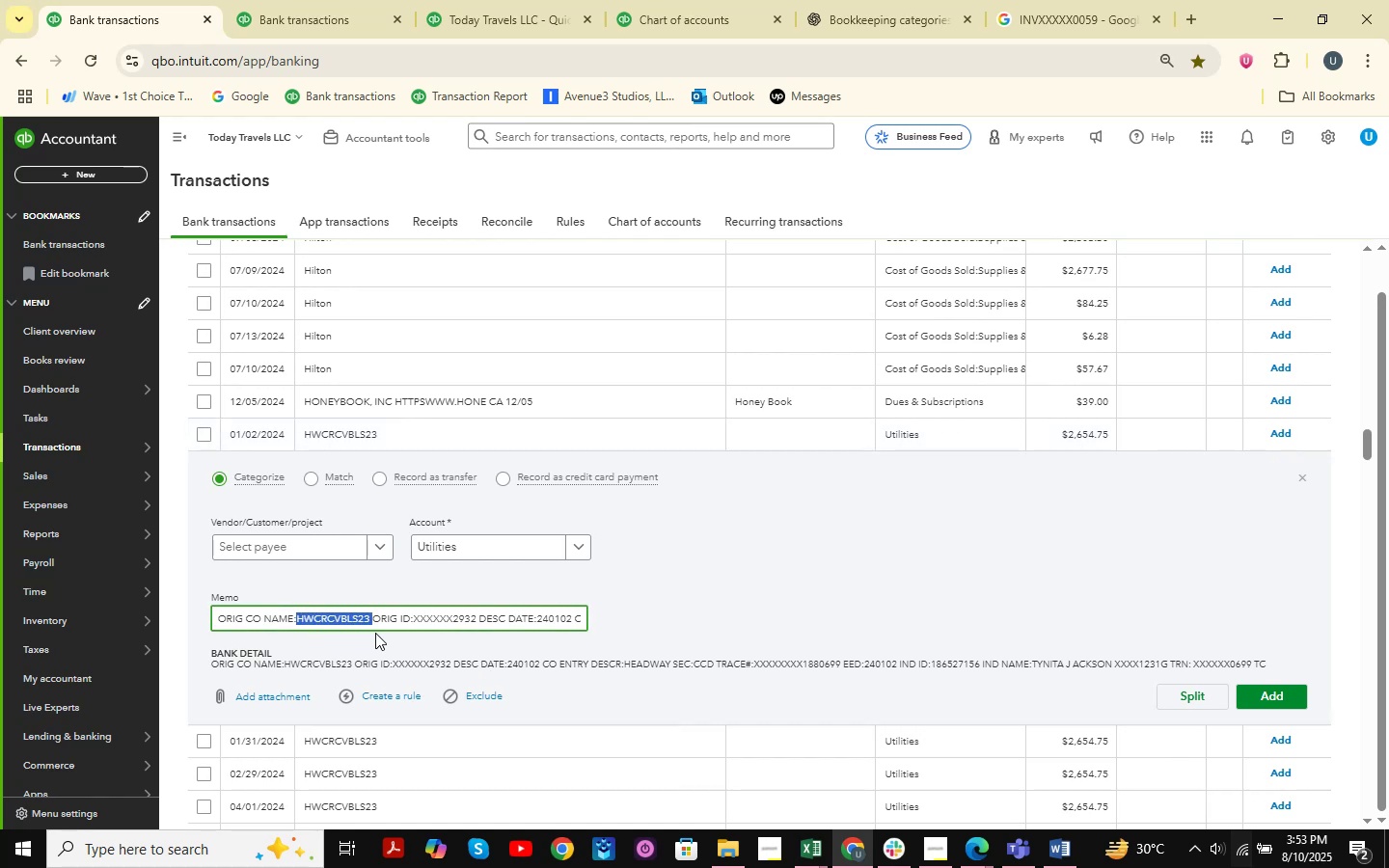 
key(Control+ControlLeft)
 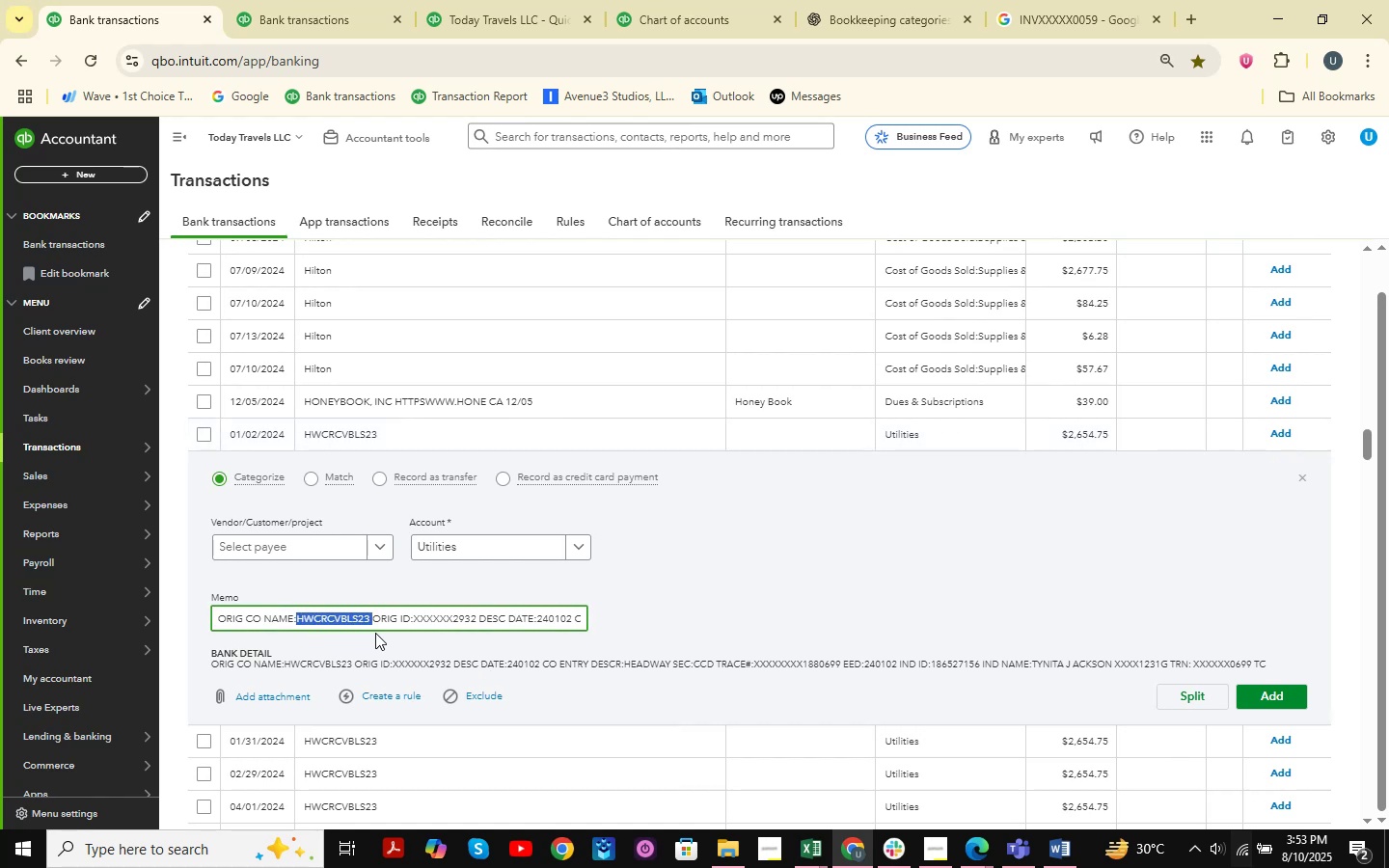 
key(Control+C)
 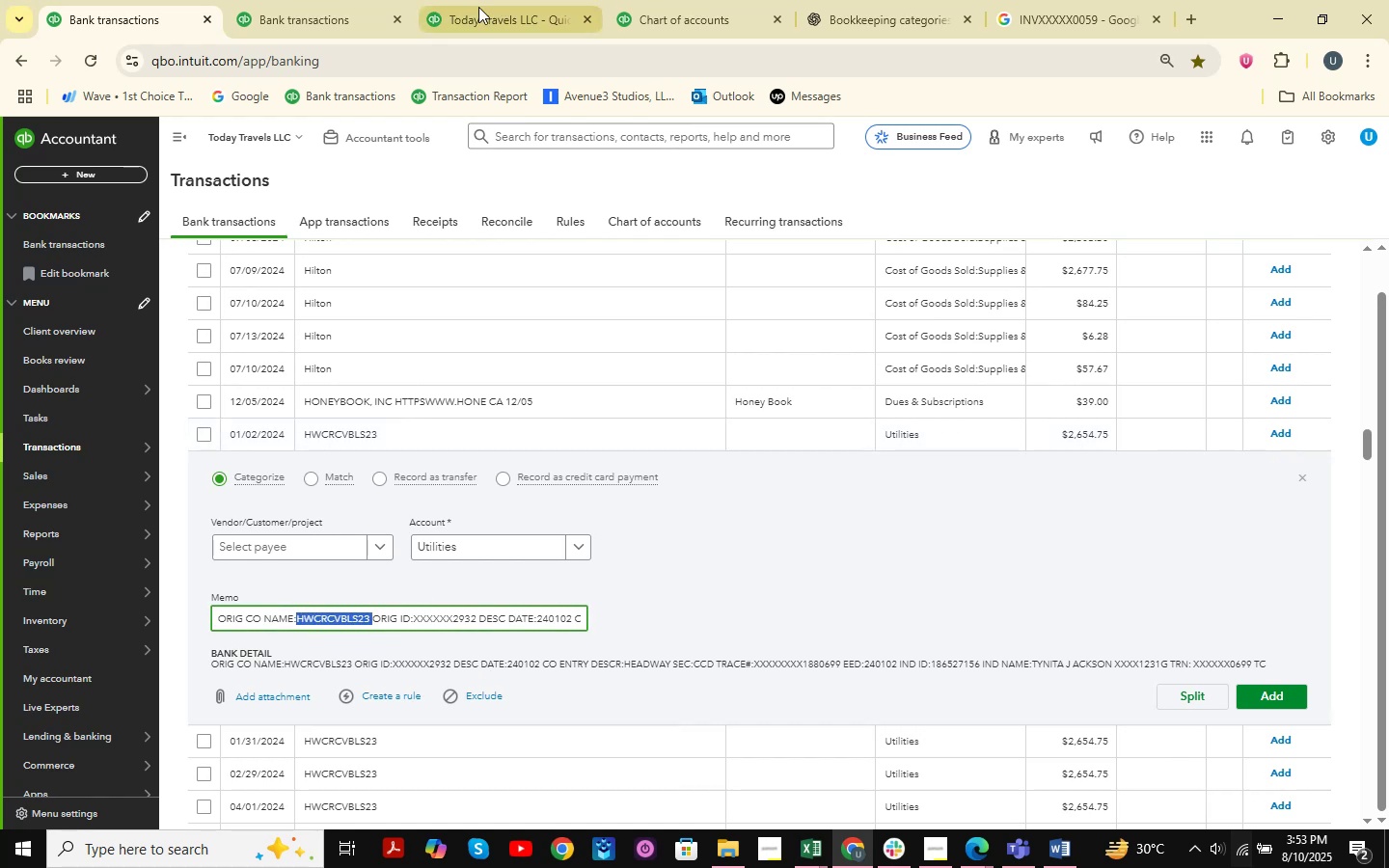 
left_click([287, 0])
 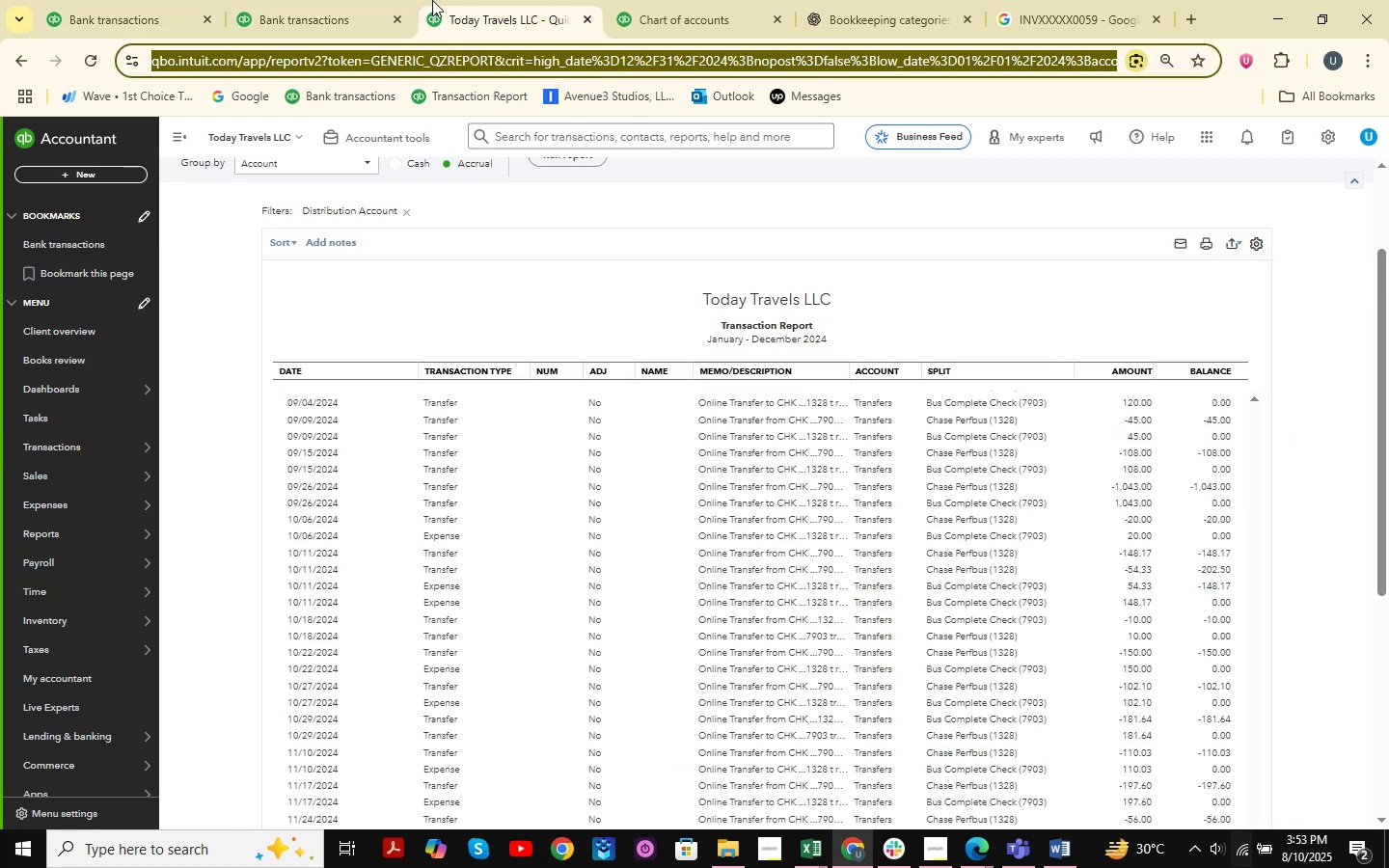 
double_click([683, 0])
 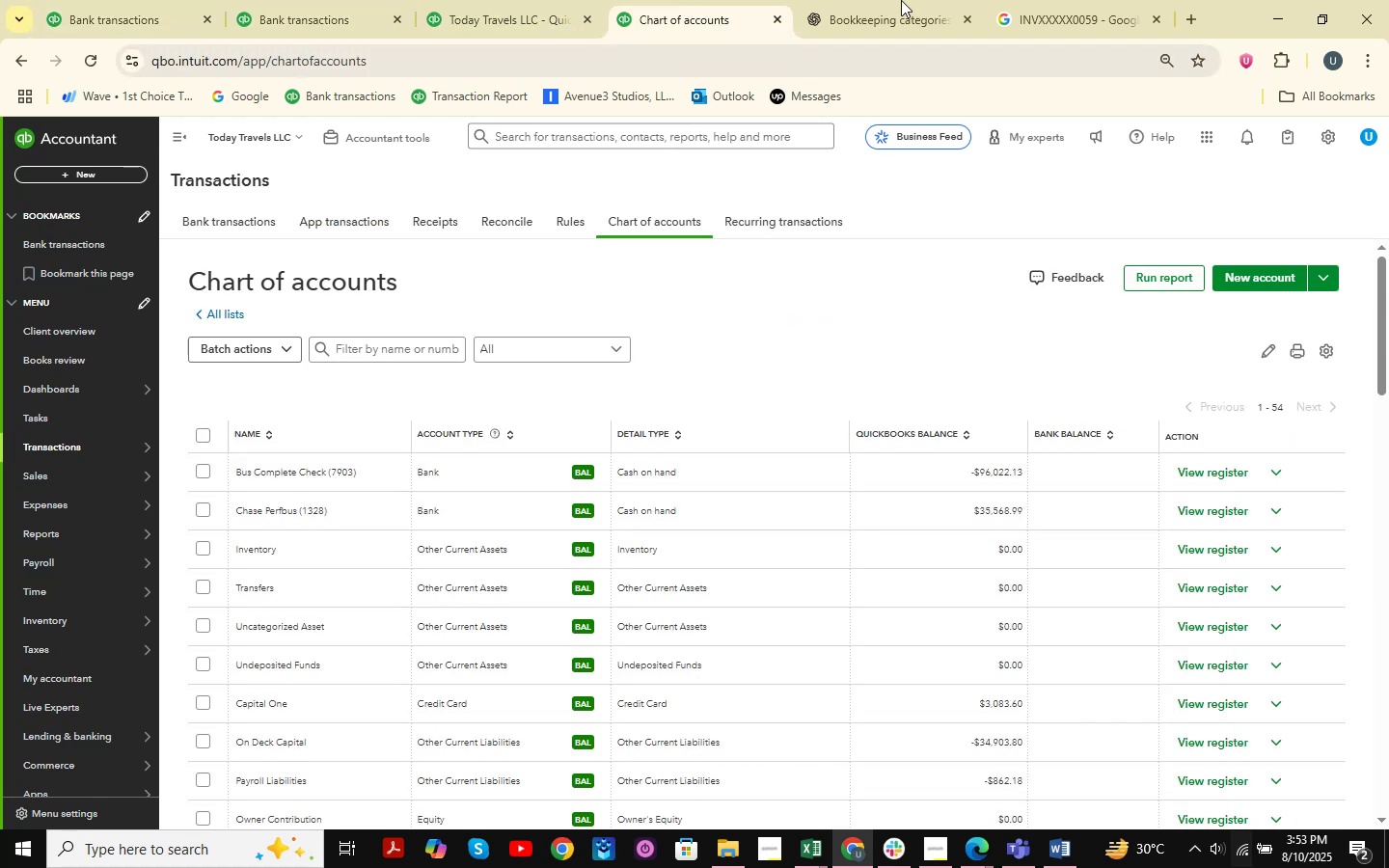 
left_click([901, 0])
 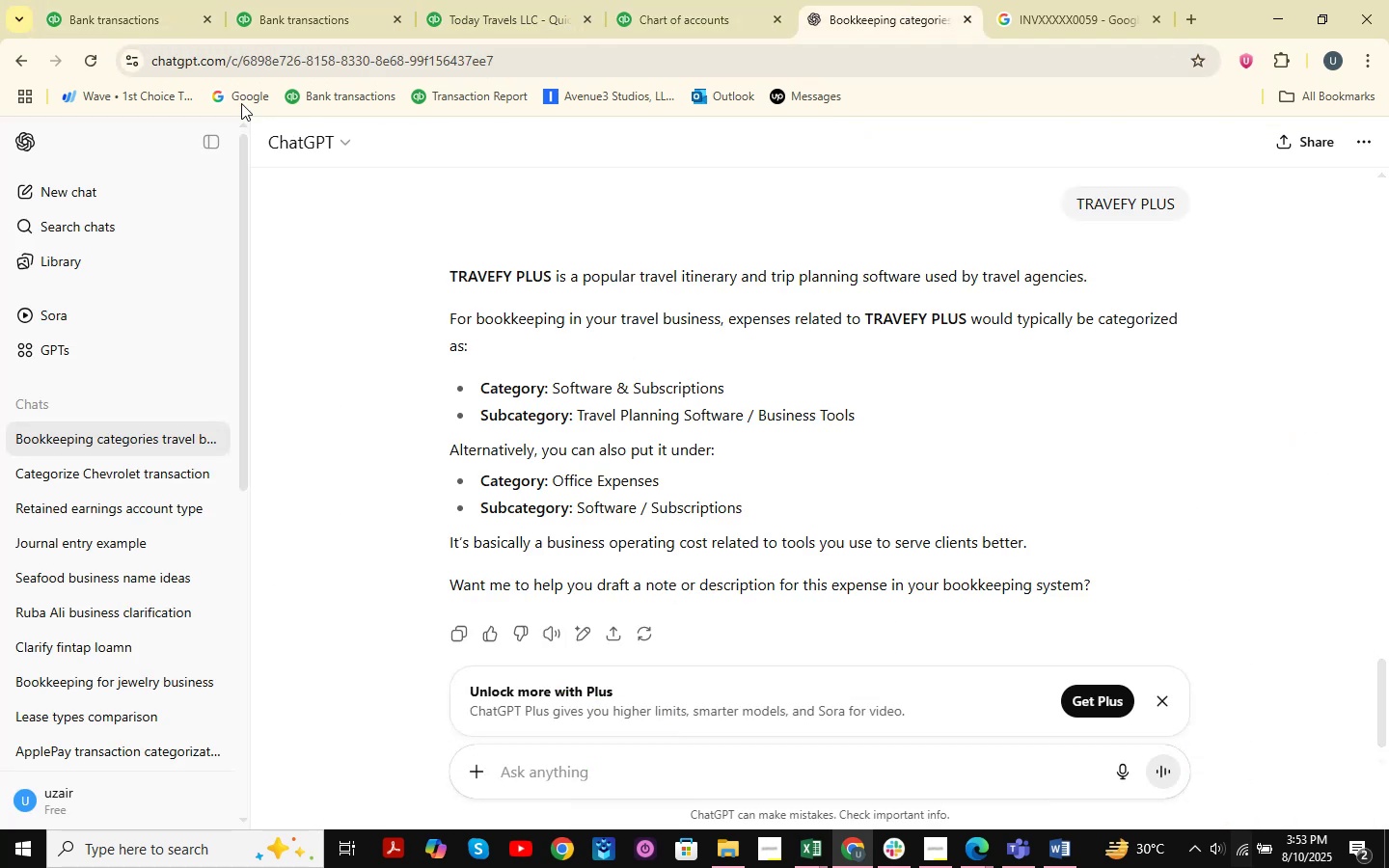 
left_click([119, 0])
 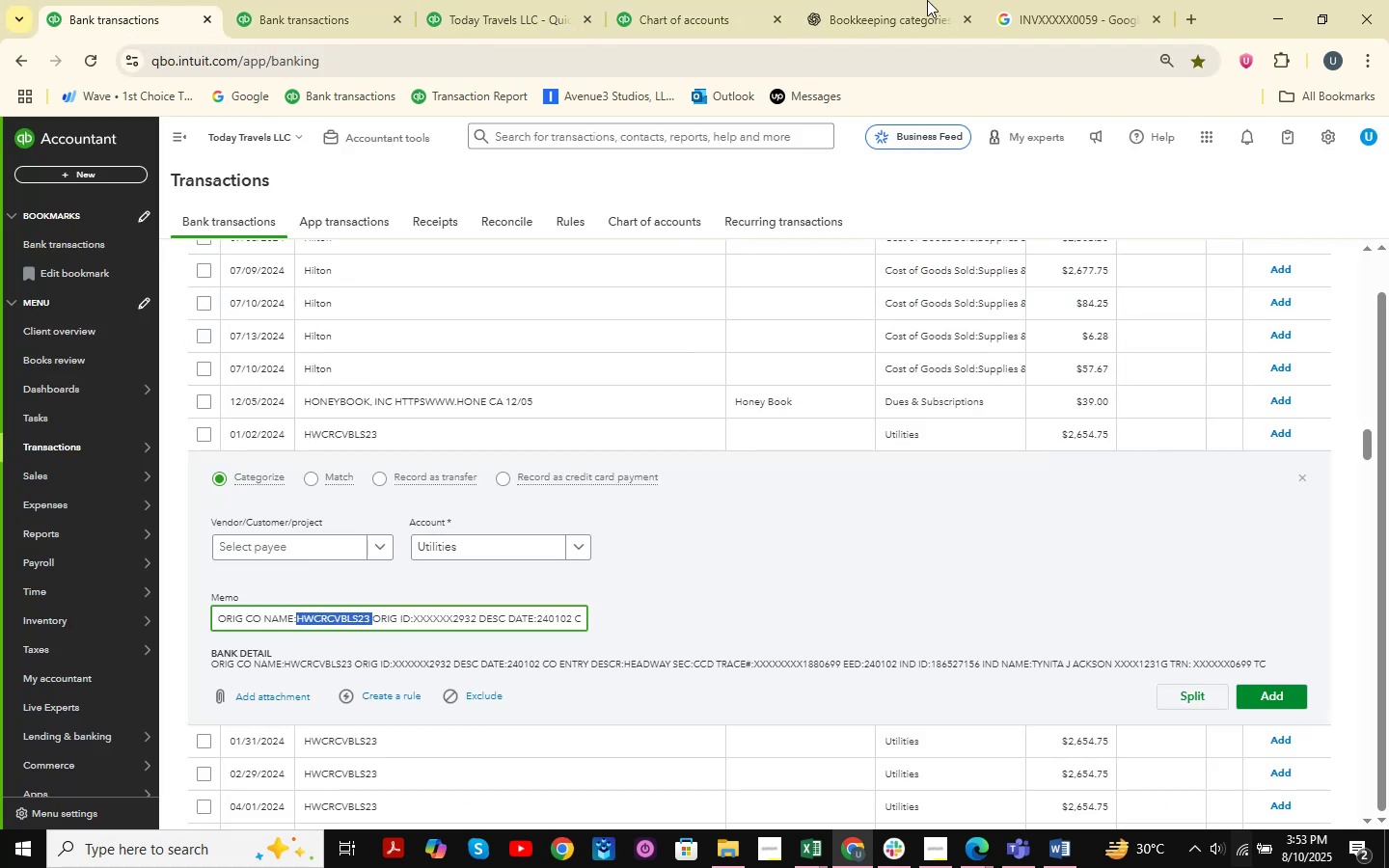 
left_click([927, 0])
 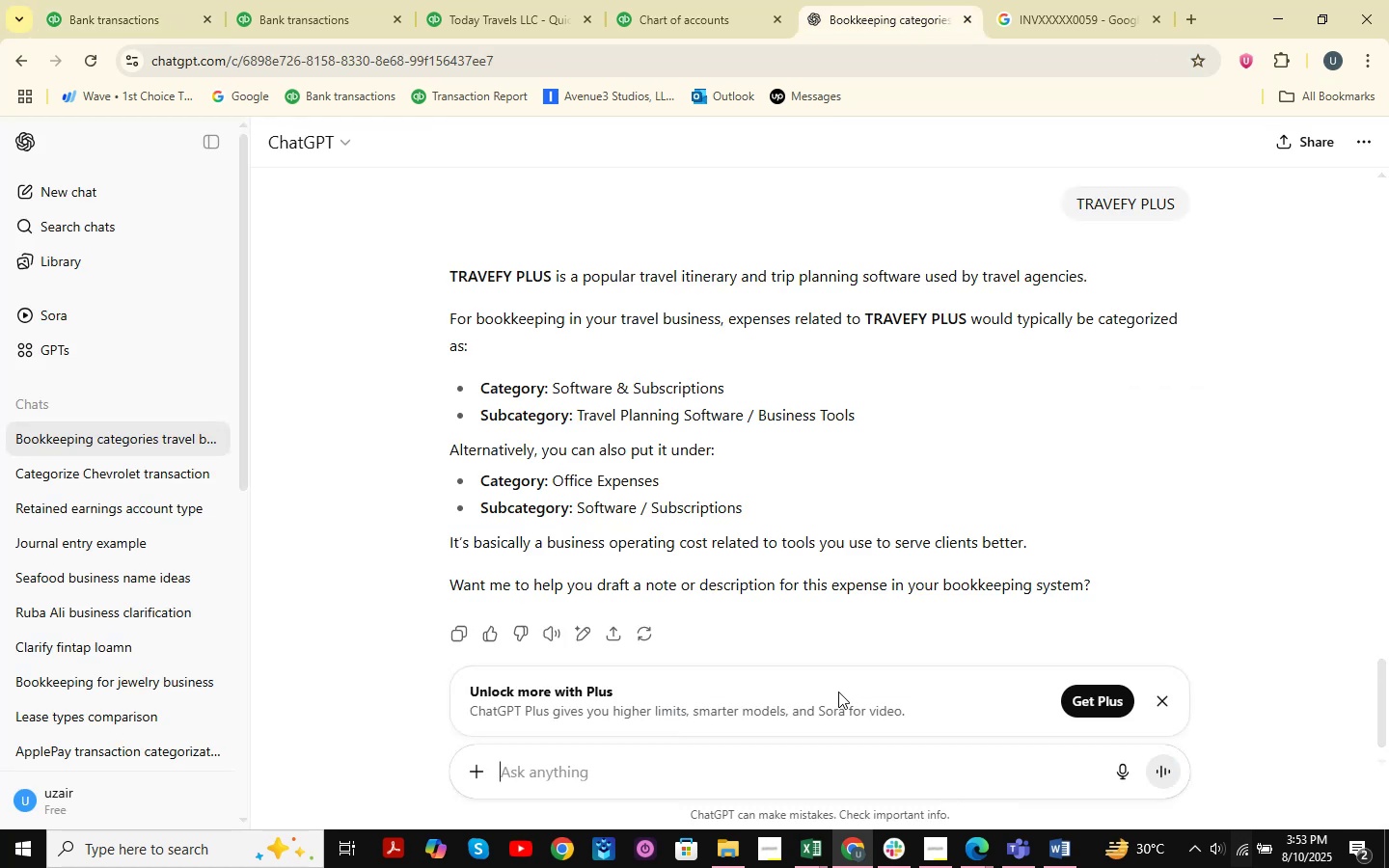 
key(Control+ControlLeft)
 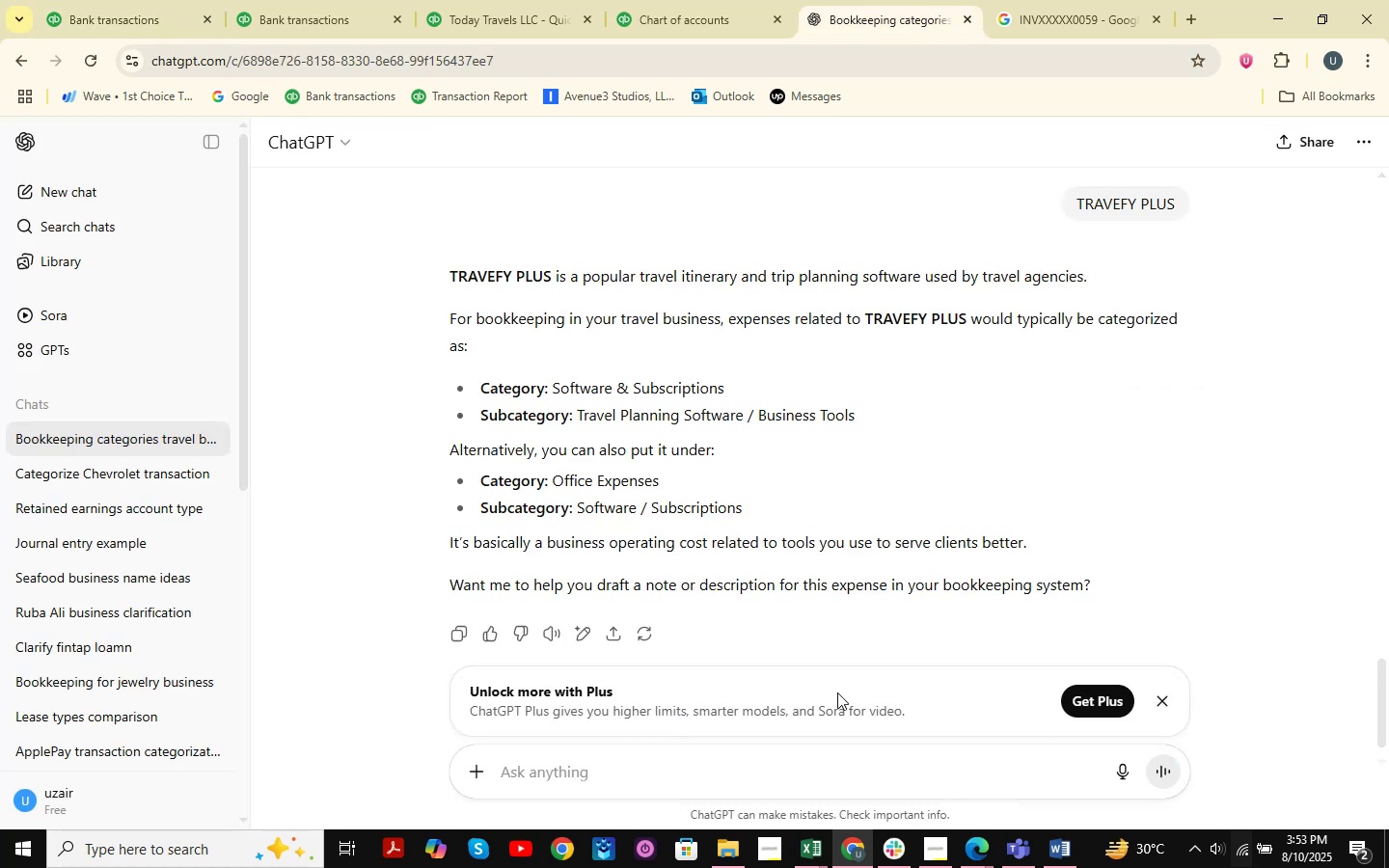 
key(Control+V)
 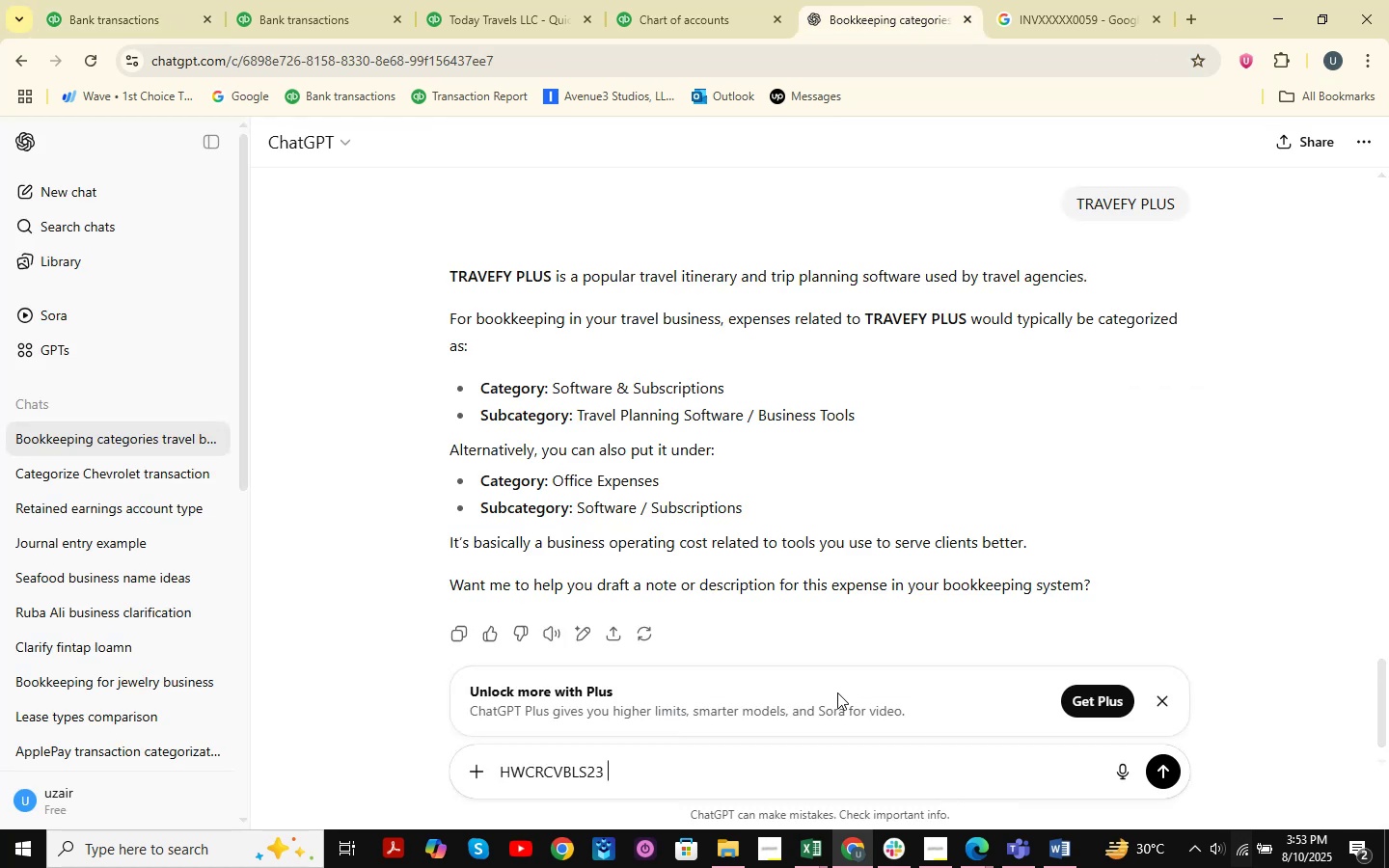 
key(NumpadEnter)
 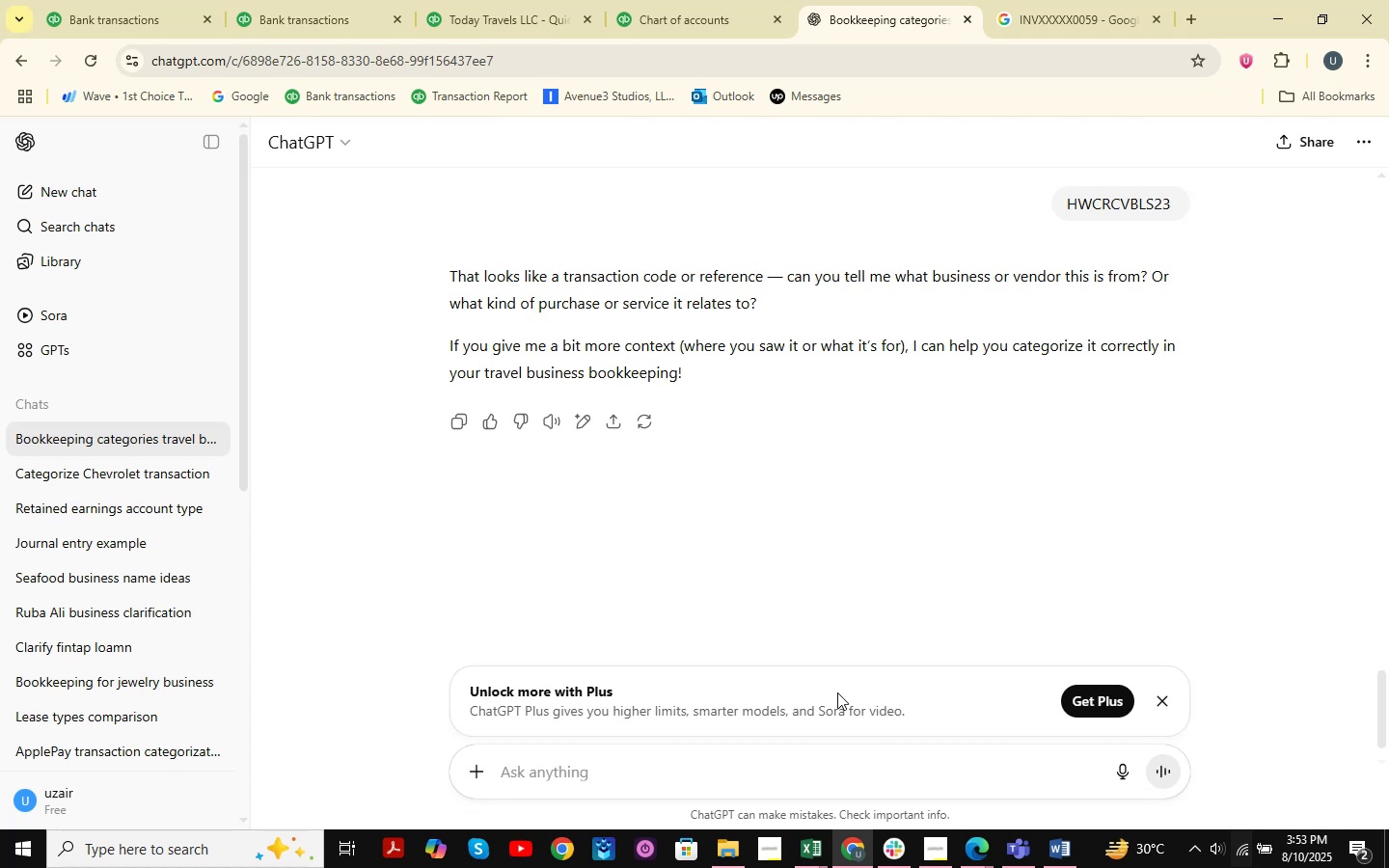 
wait(16.33)
 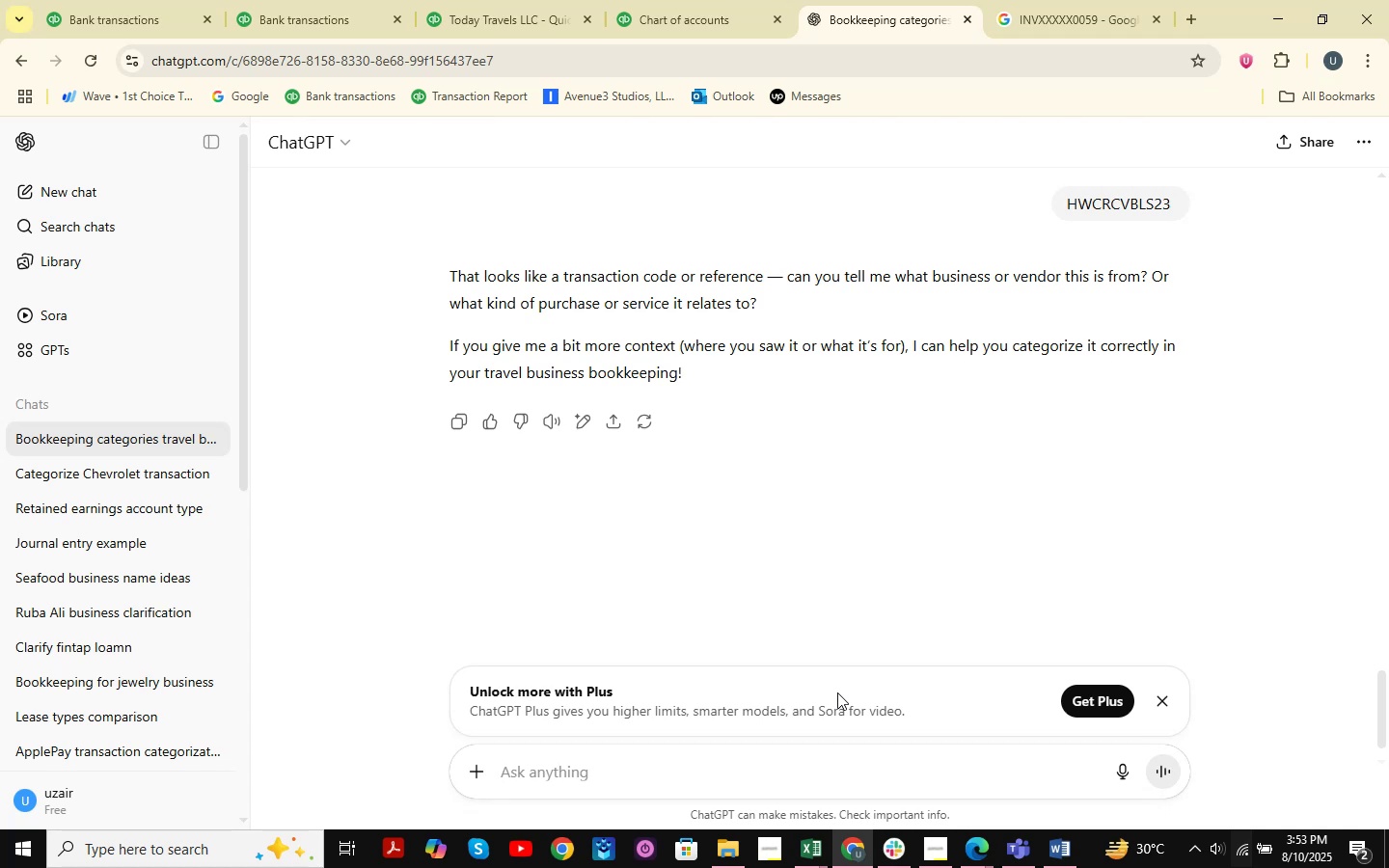 
scroll: coordinate [695, 556], scroll_direction: up, amount: 3.0
 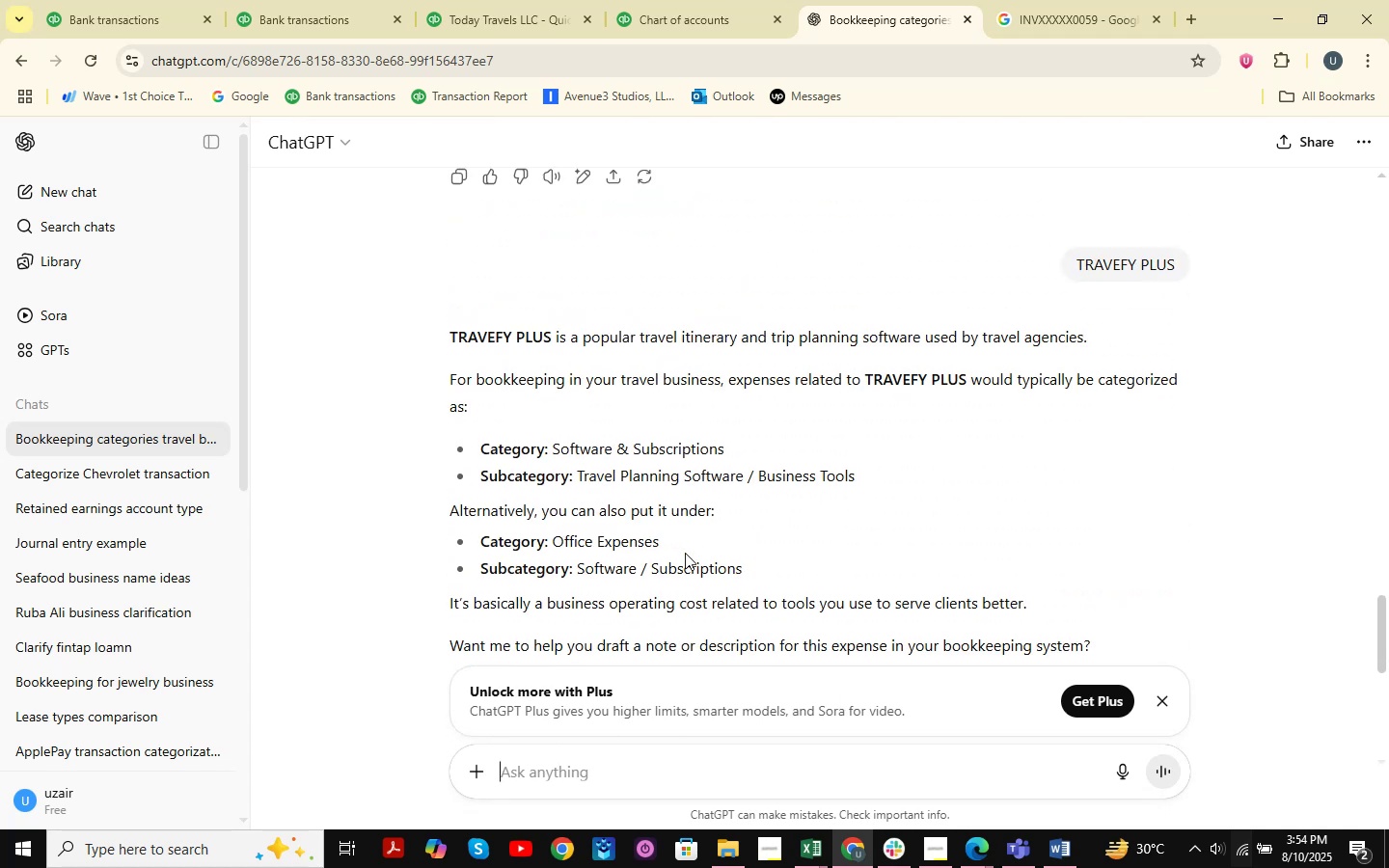 
scroll: coordinate [689, 552], scroll_direction: down, amount: 10.0
 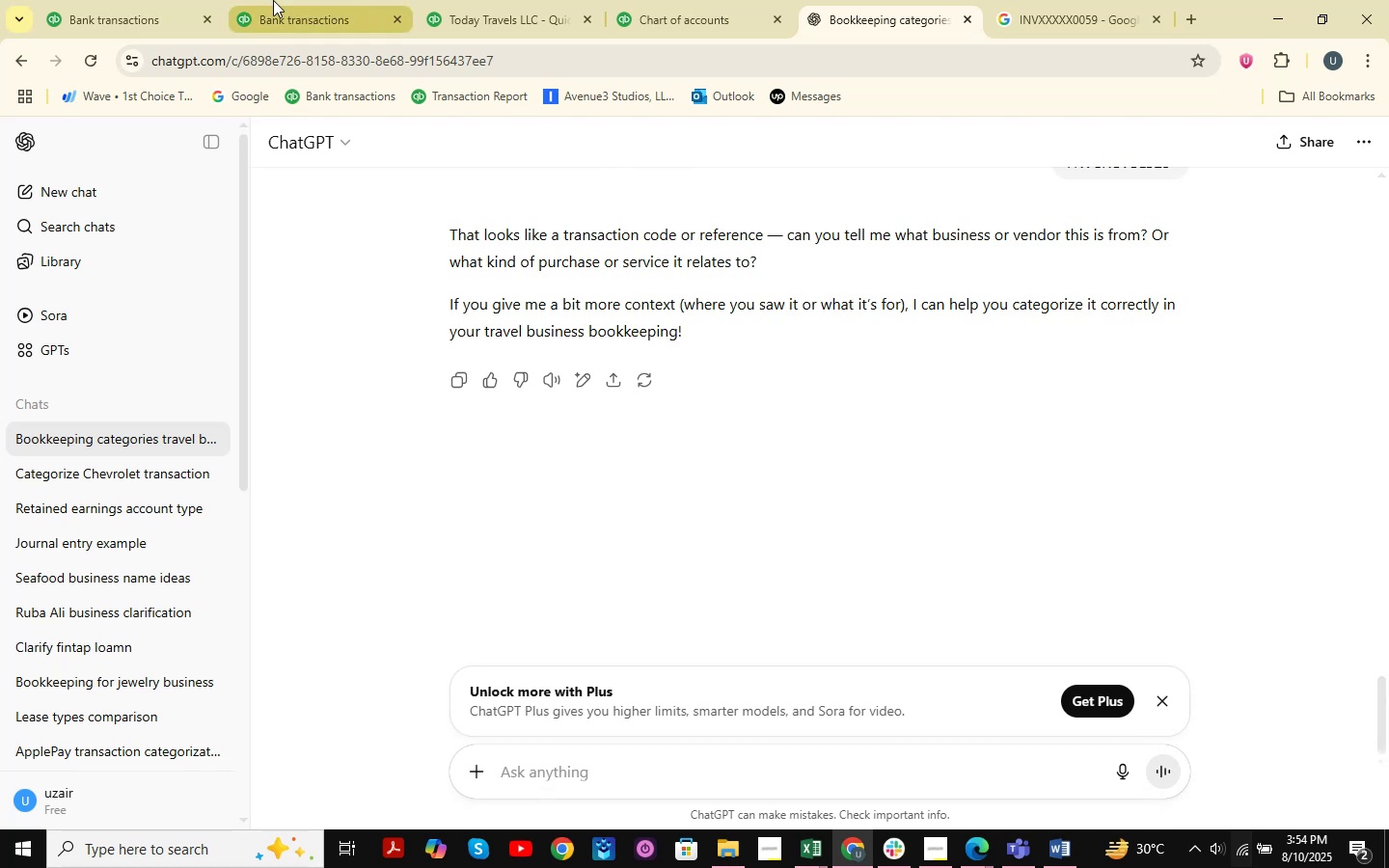 
left_click([71, 0])
 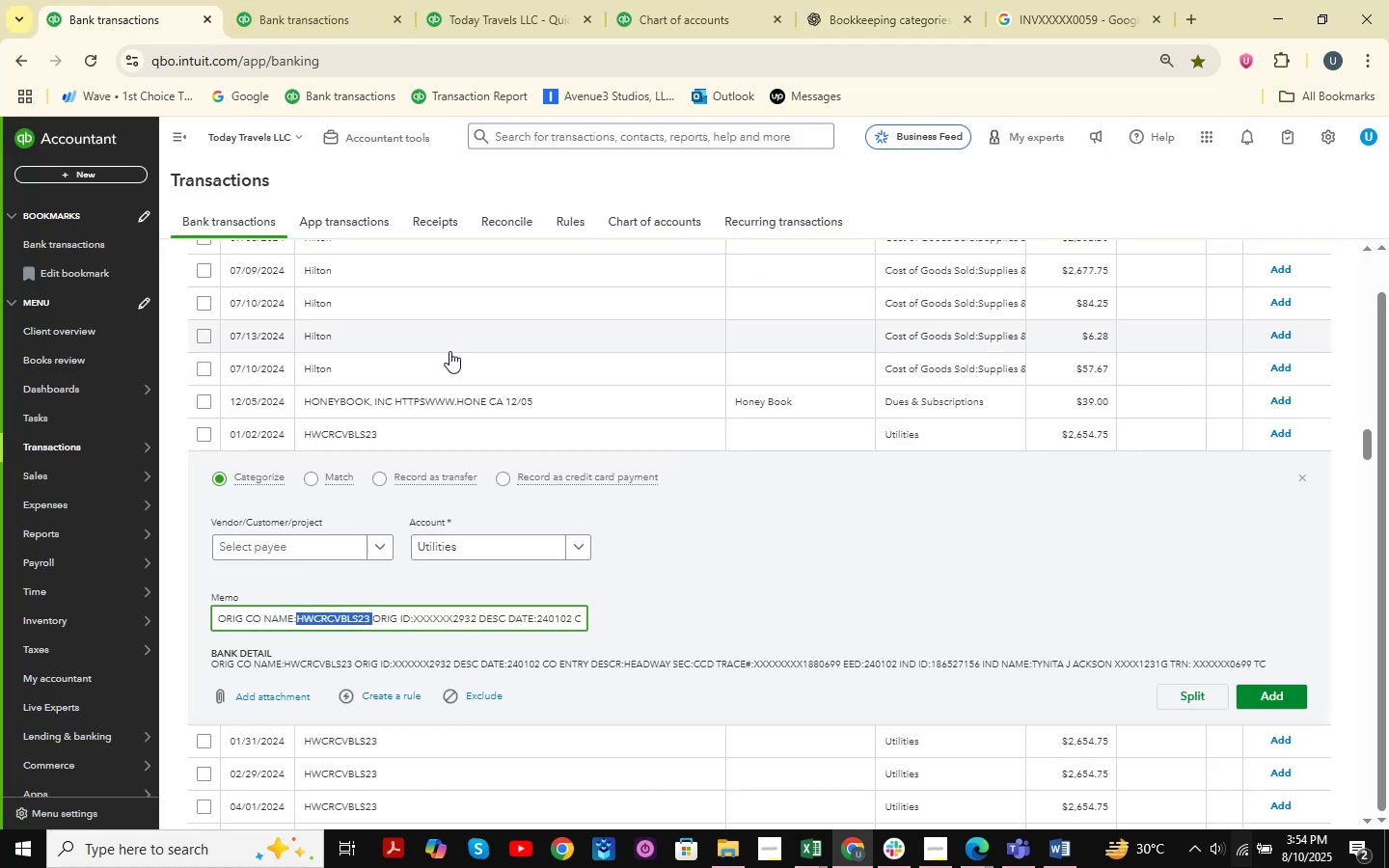 
scroll: coordinate [449, 351], scroll_direction: down, amount: 2.0
 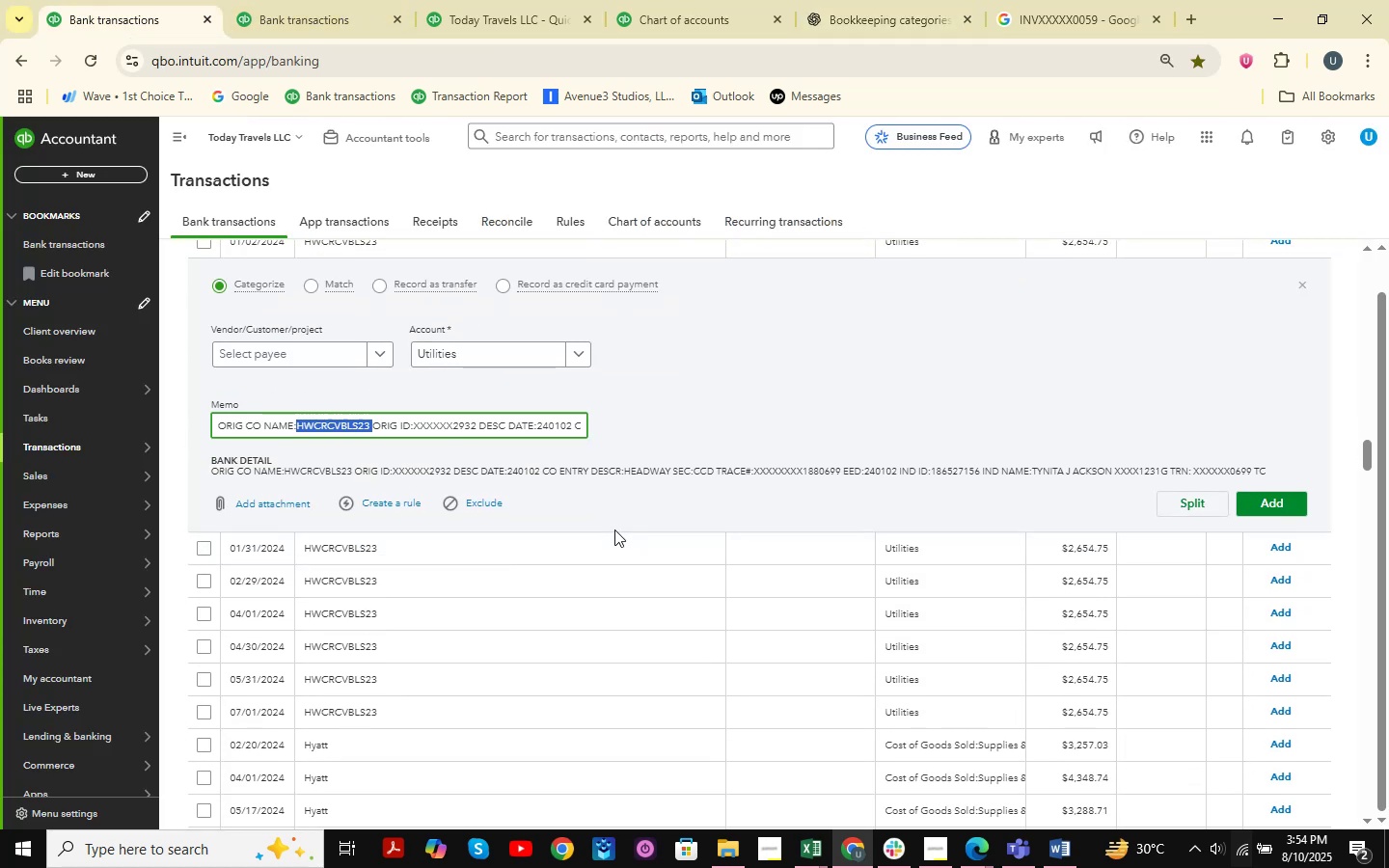 
wait(11.41)
 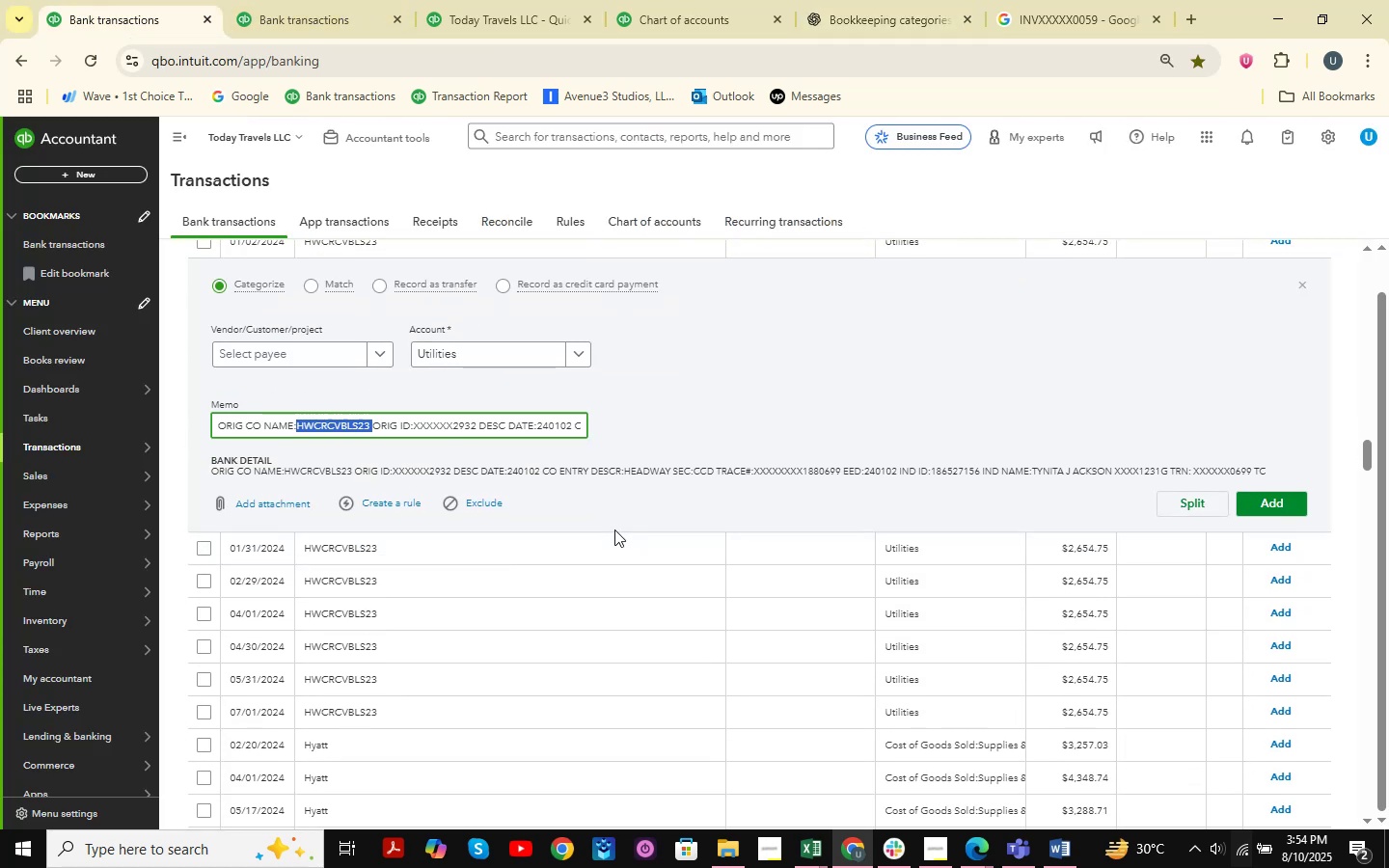 
scroll: coordinate [614, 529], scroll_direction: up, amount: 7.0
 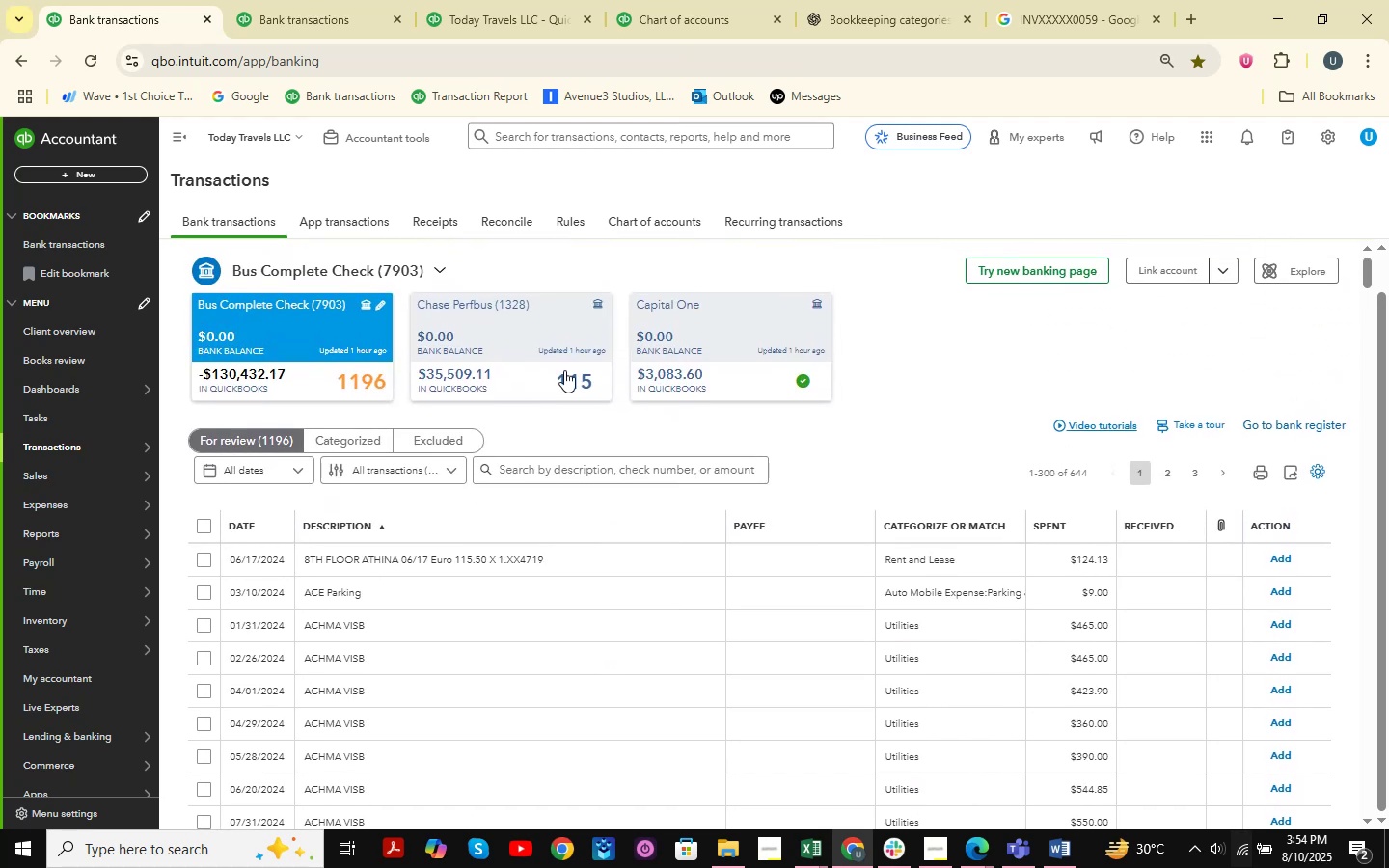 
left_click([514, 298])
 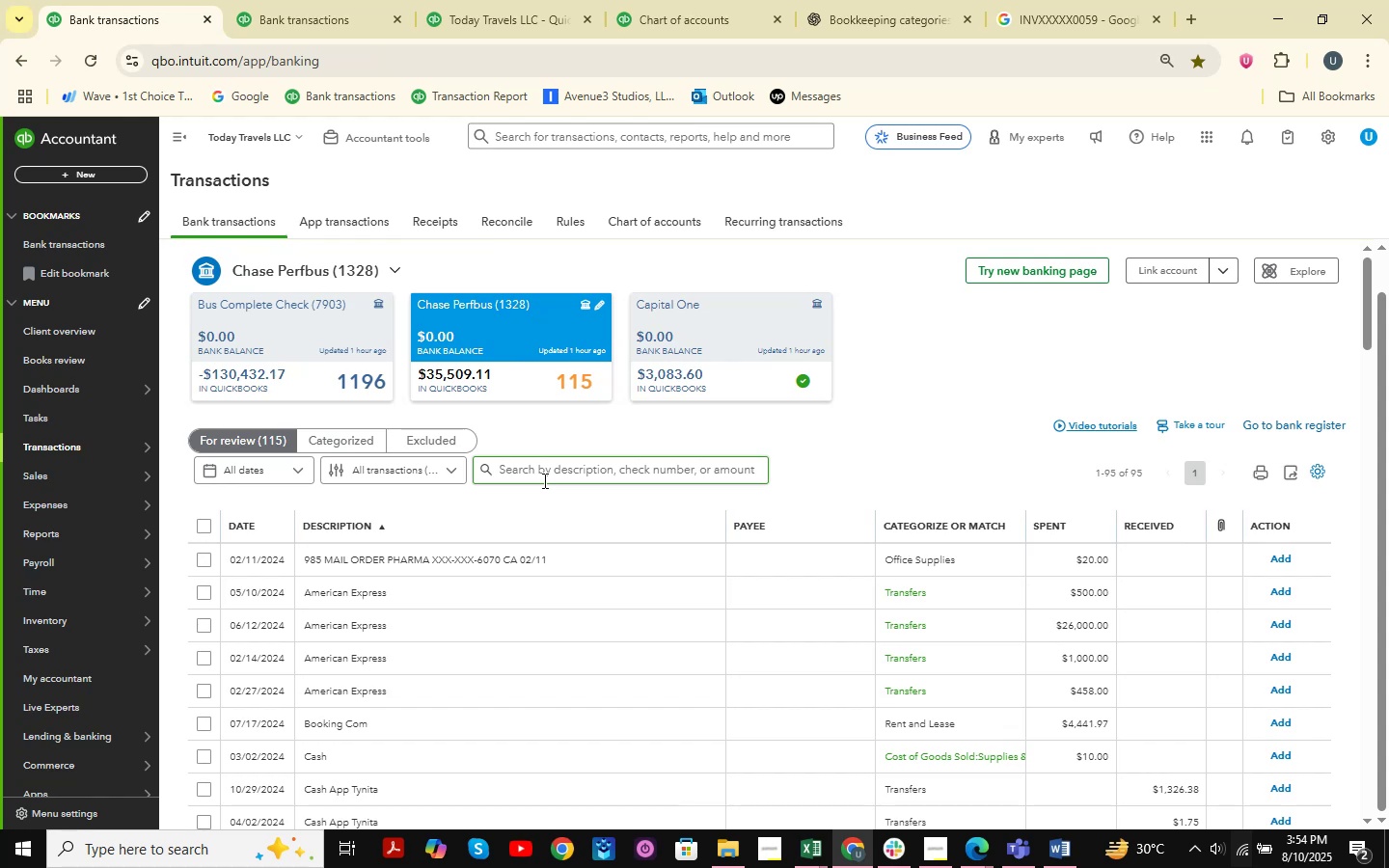 
wait(16.19)
 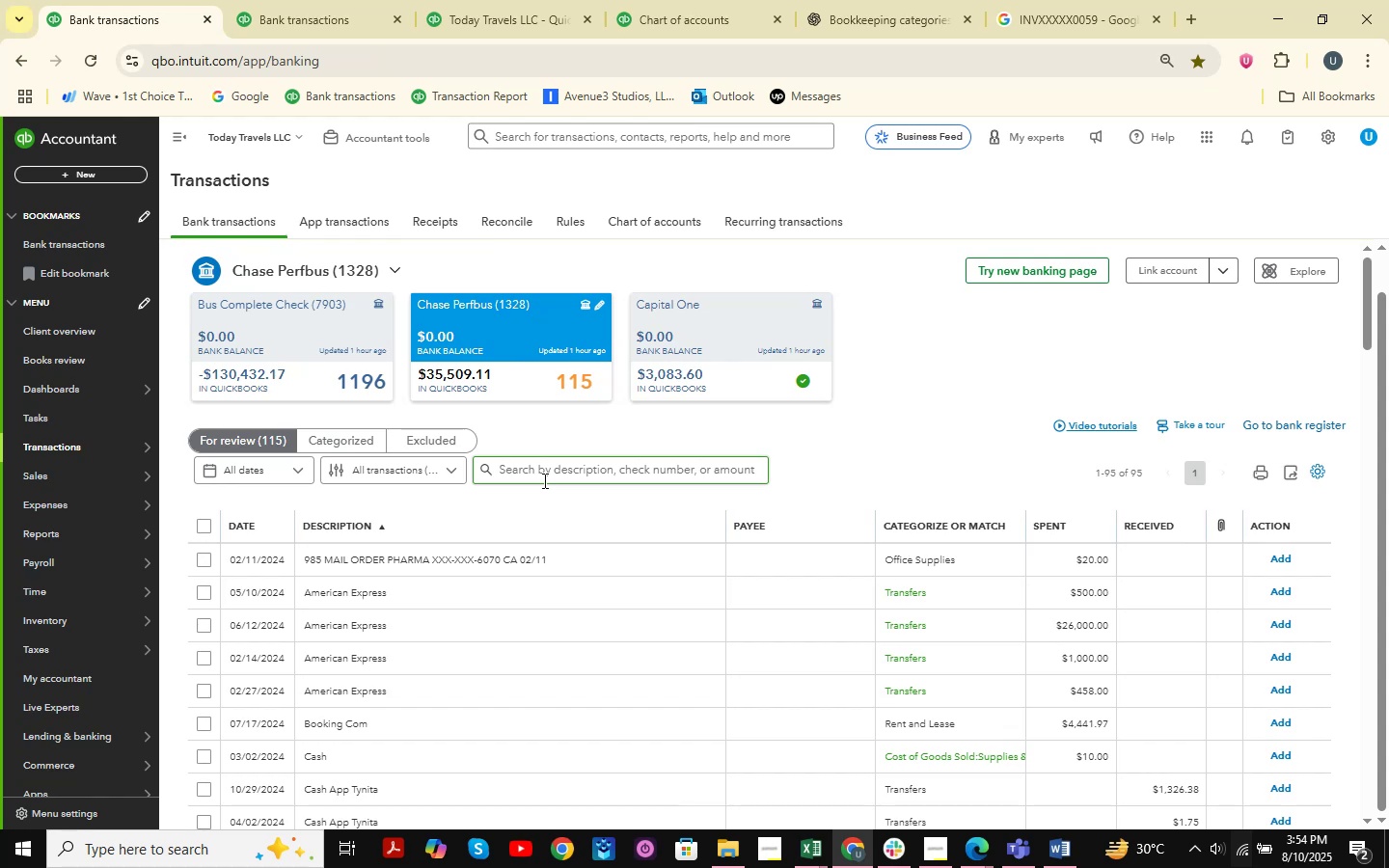 
scroll: coordinate [533, 501], scroll_direction: down, amount: 6.0
 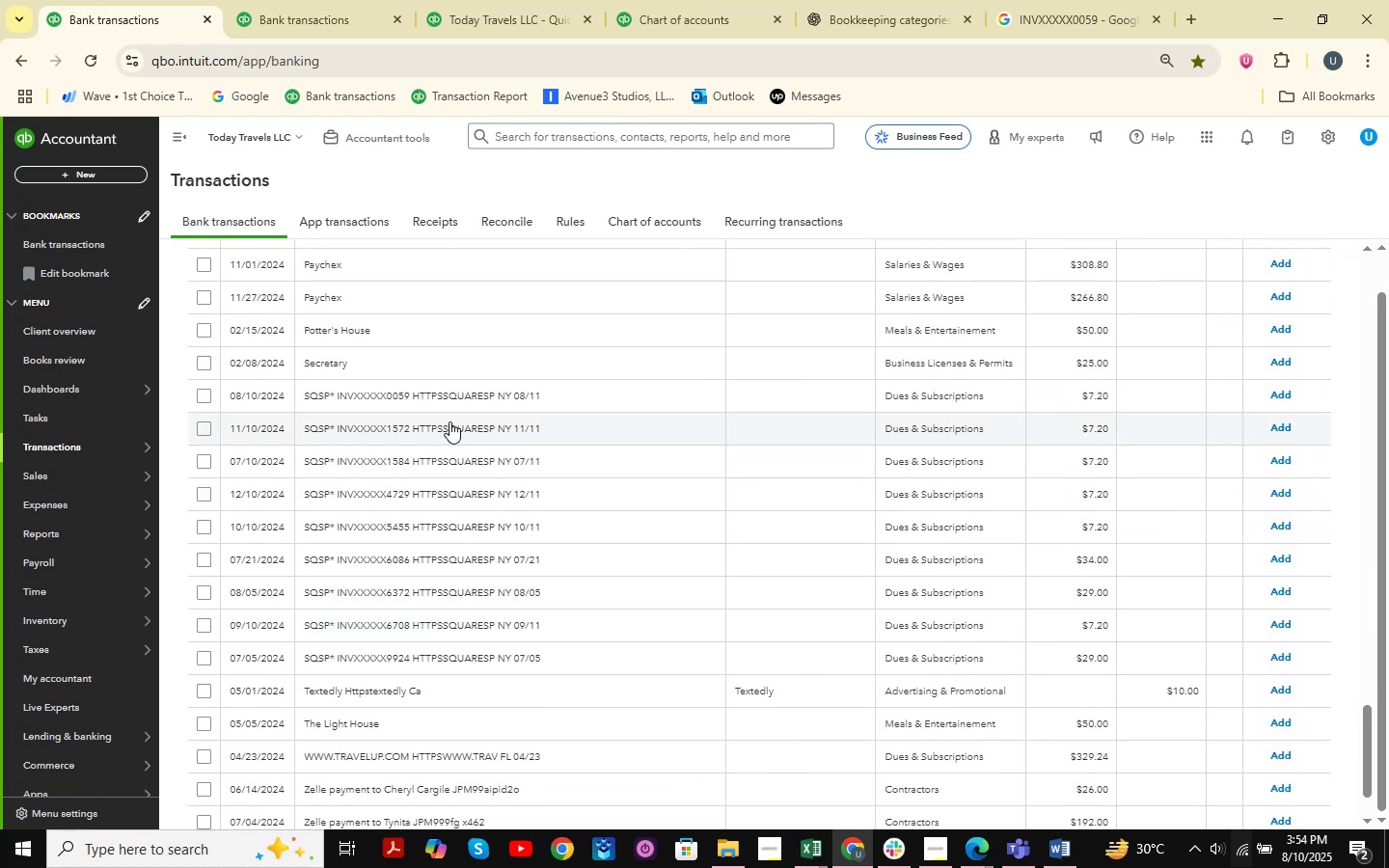 
wait(10.31)
 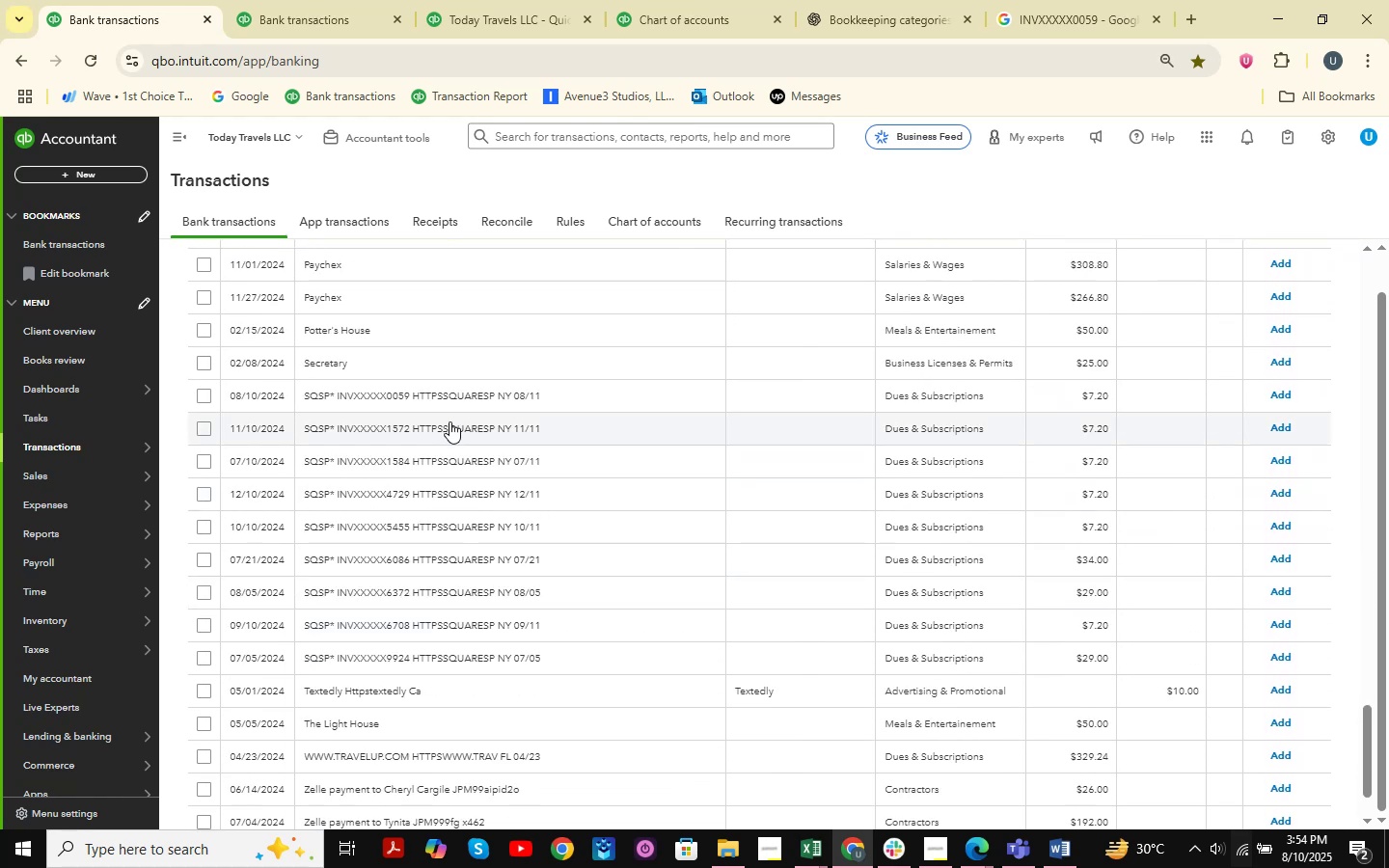 
left_click([911, 746])
 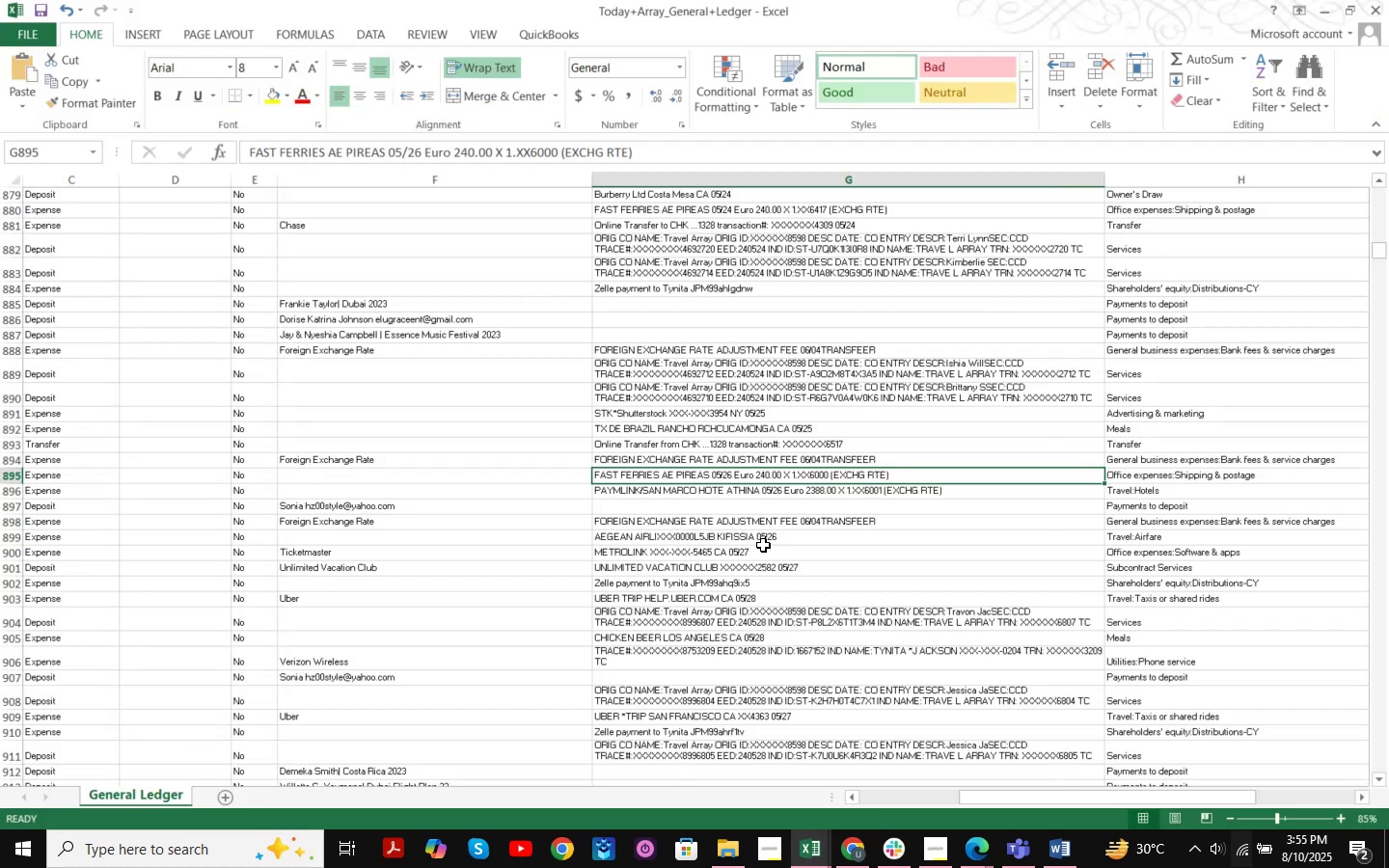 
key(Control+F)
 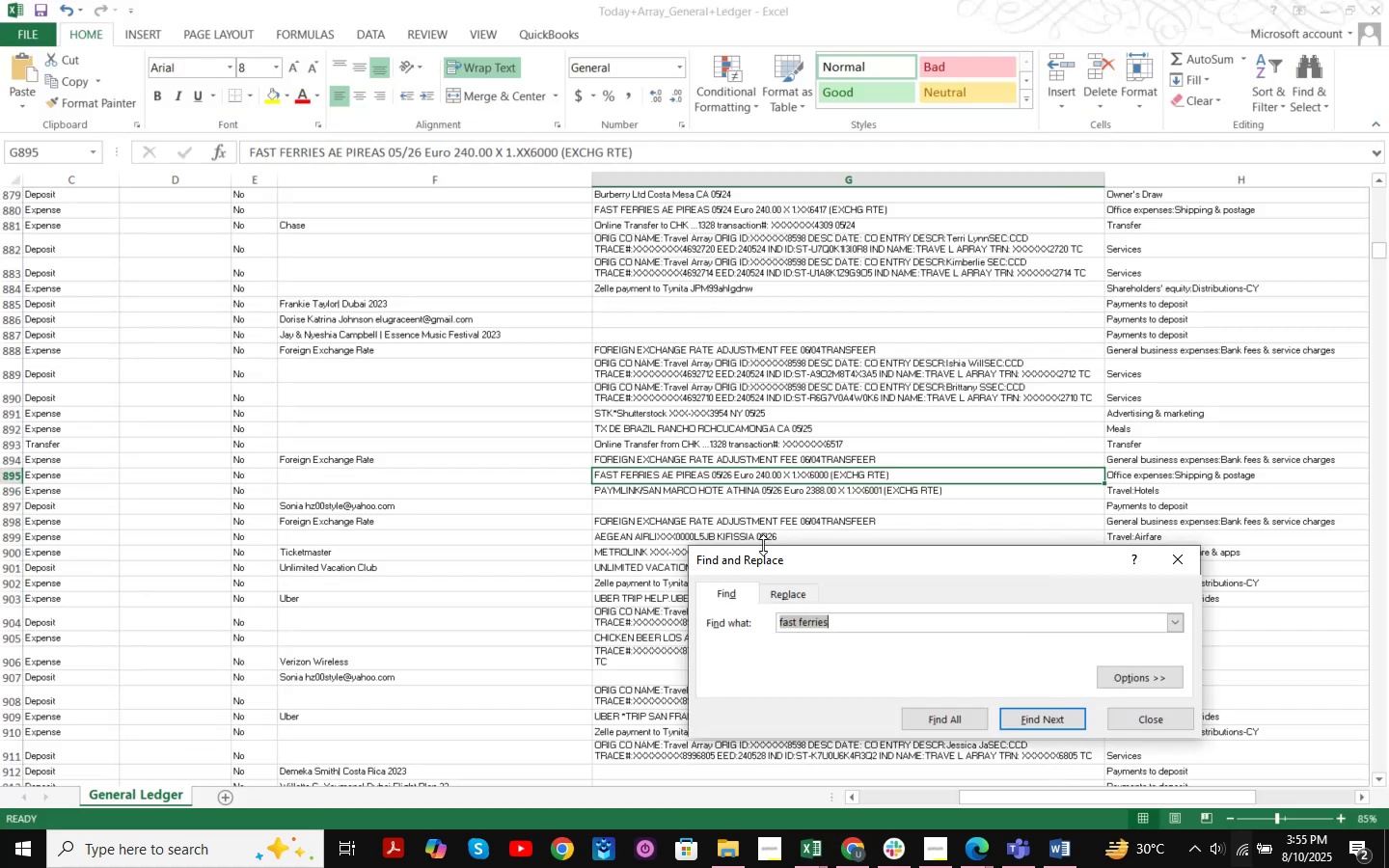 
type(sqsp)
key(NumpadEnter)
key(NumpadEnter)
key(NumpadEnter)
key(NumpadEnter)
key(NumpadEnter)
key(NumpadEnter)
key(NumpadEnter)
key(NumpadEnter)
 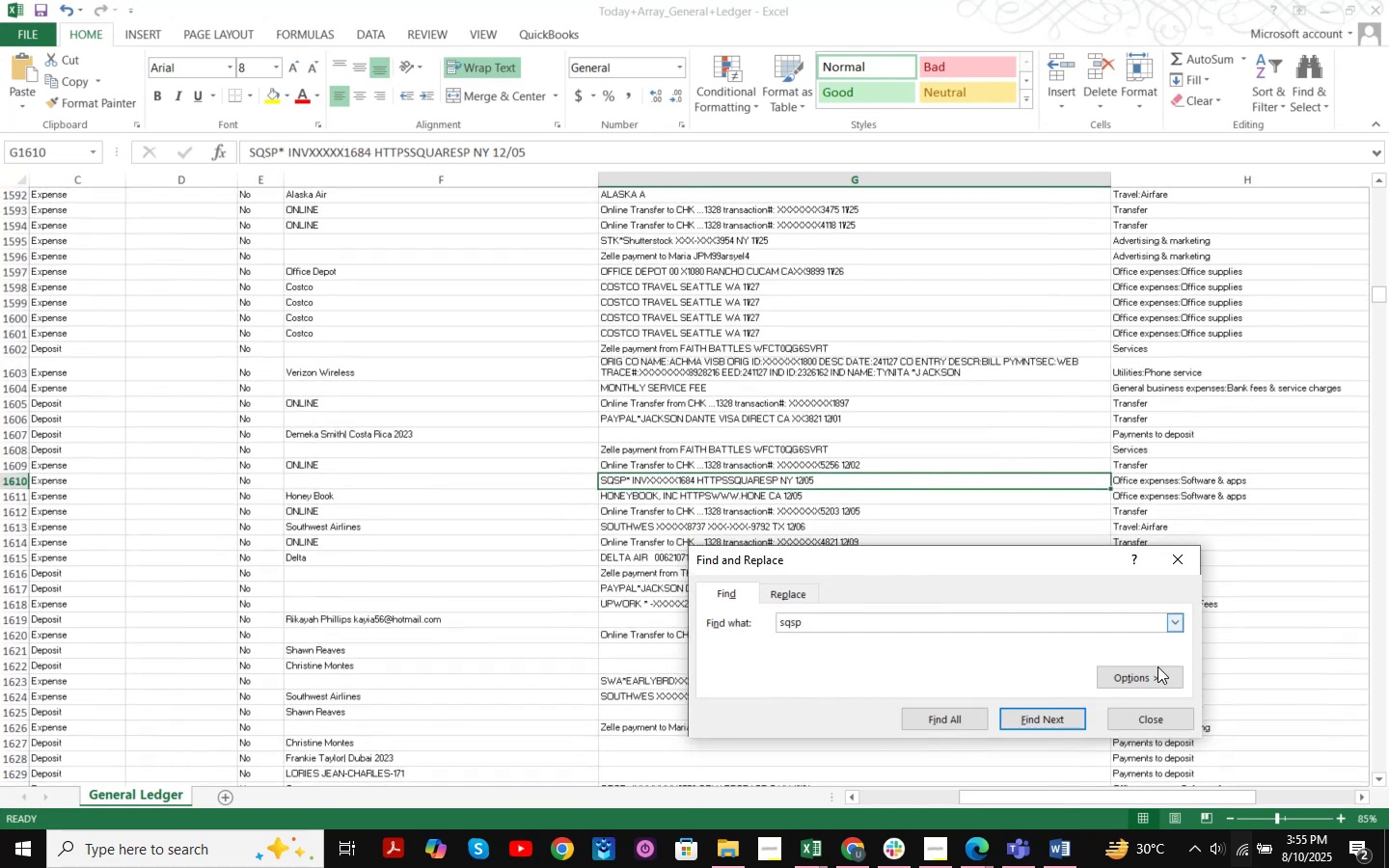 
left_click([1156, 712])
 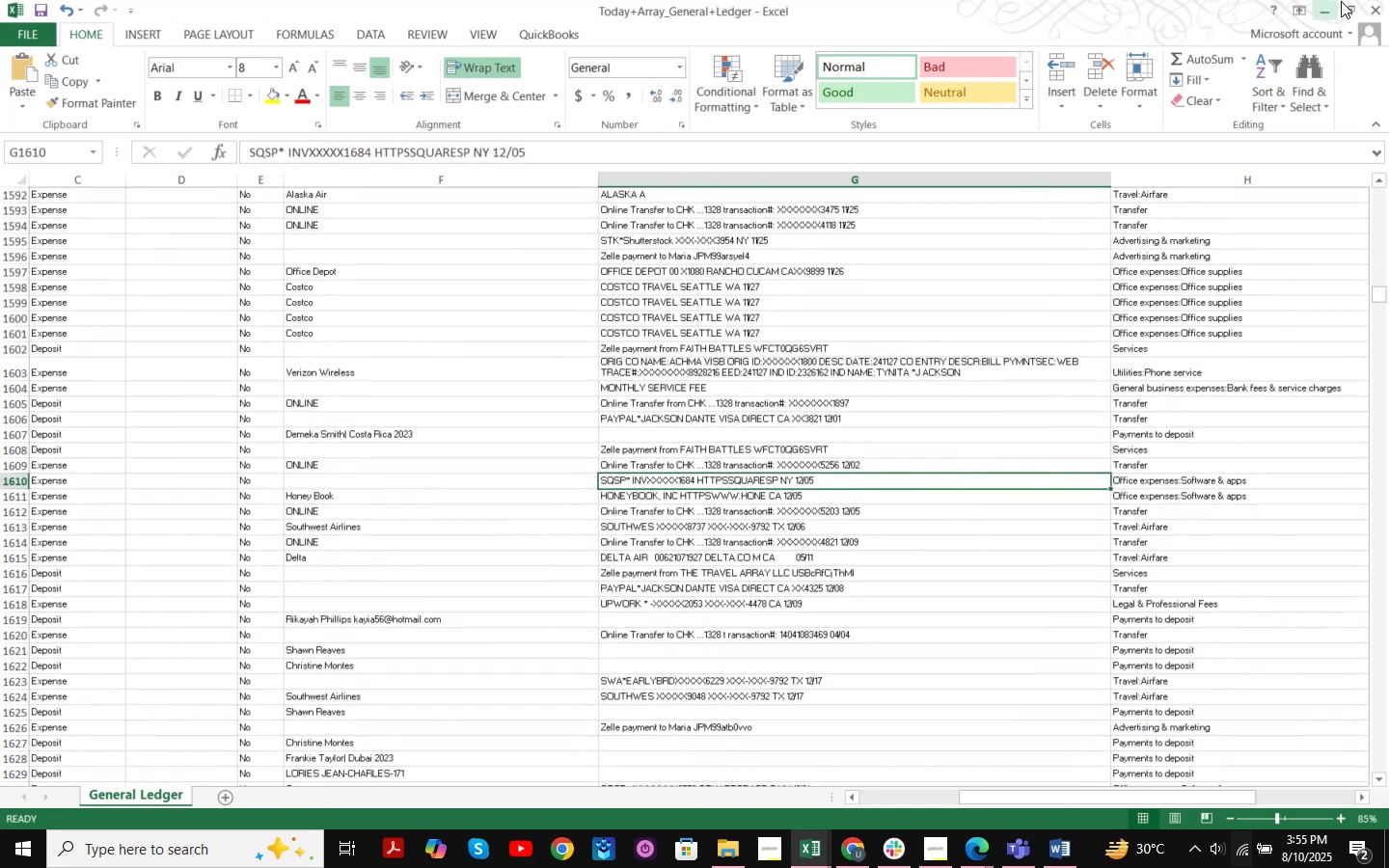 
left_click([1323, 12])
 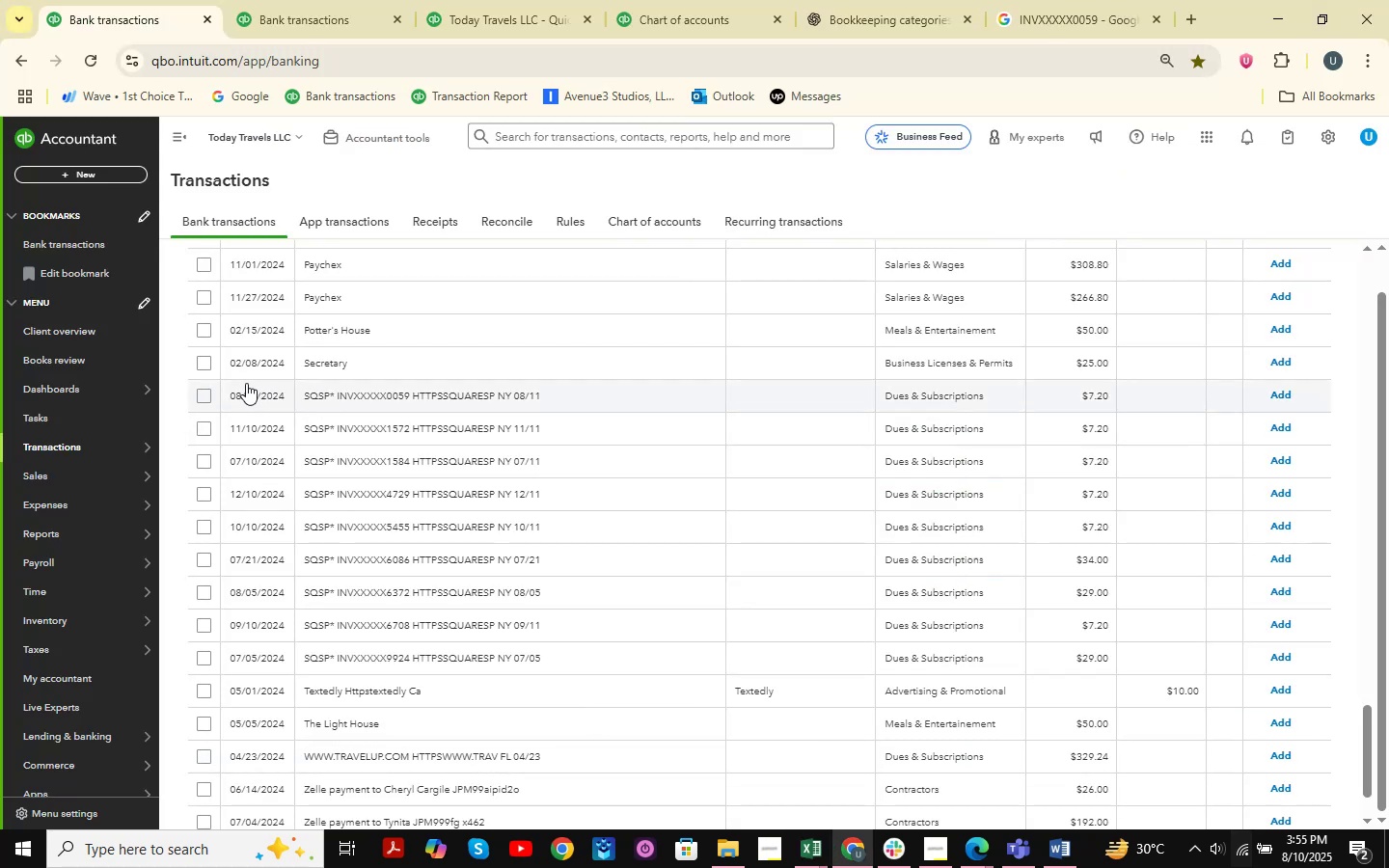 
left_click([200, 393])
 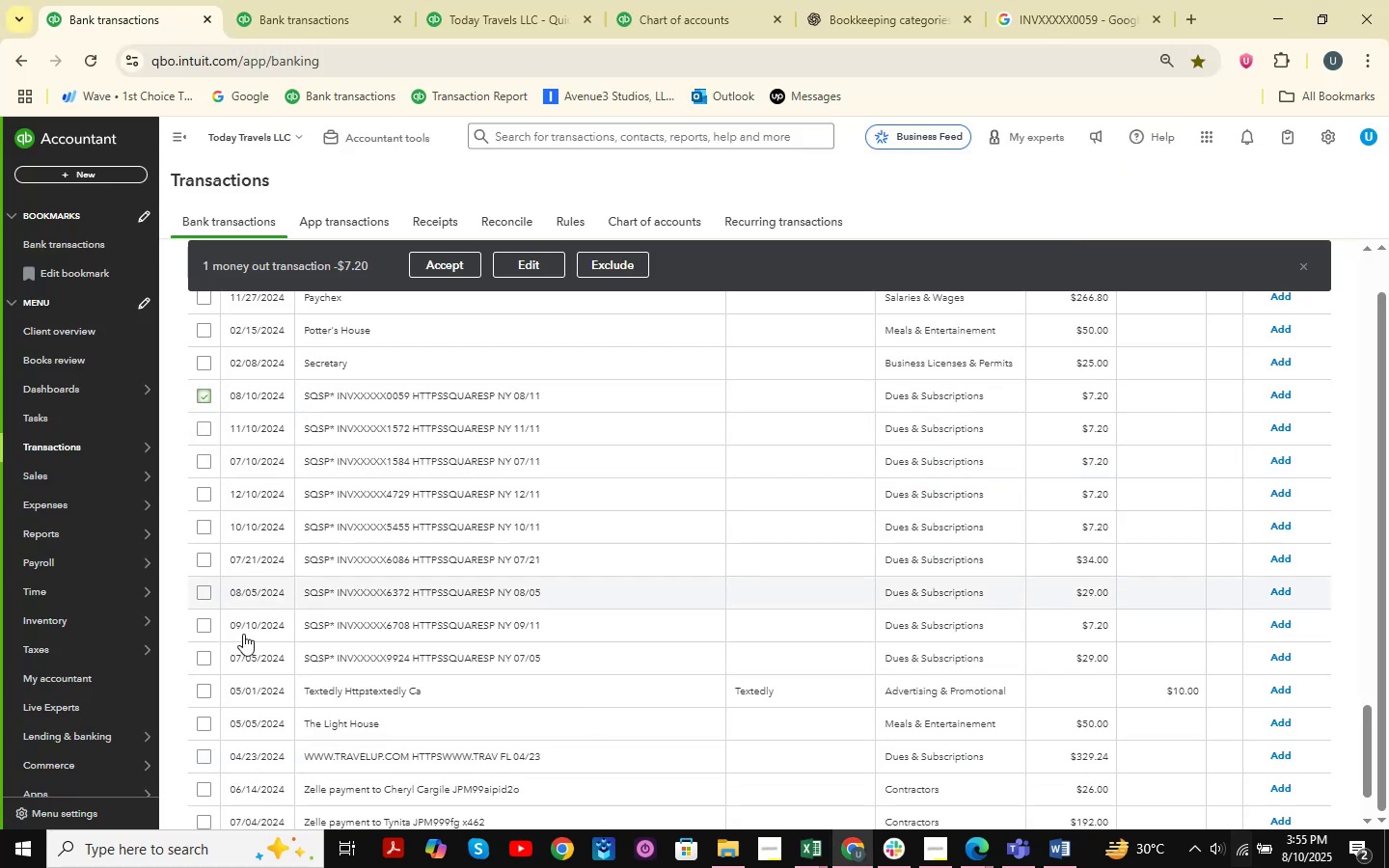 
hold_key(key=ShiftLeft, duration=0.66)
left_click([206, 659])
 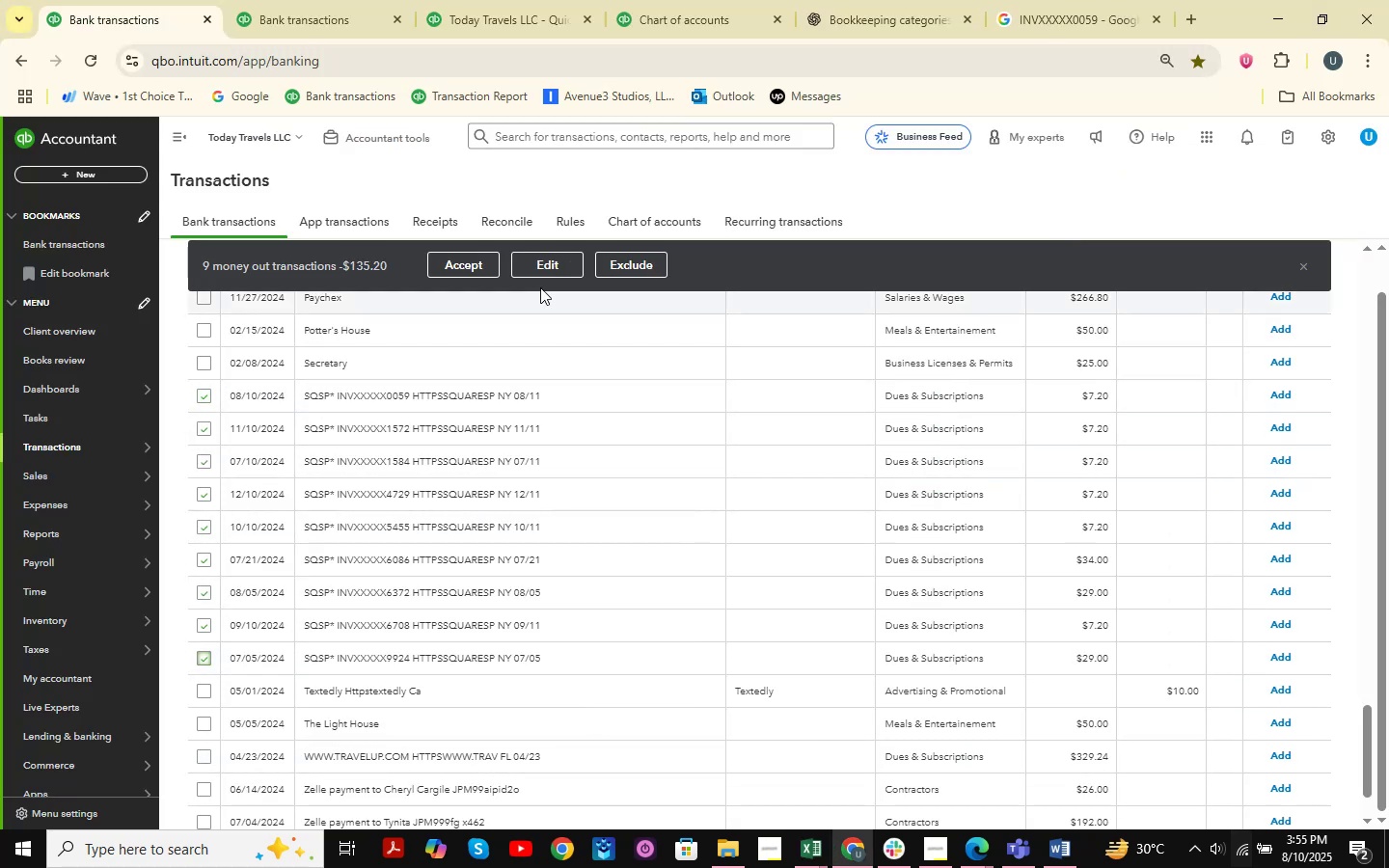 
left_click([546, 271])
 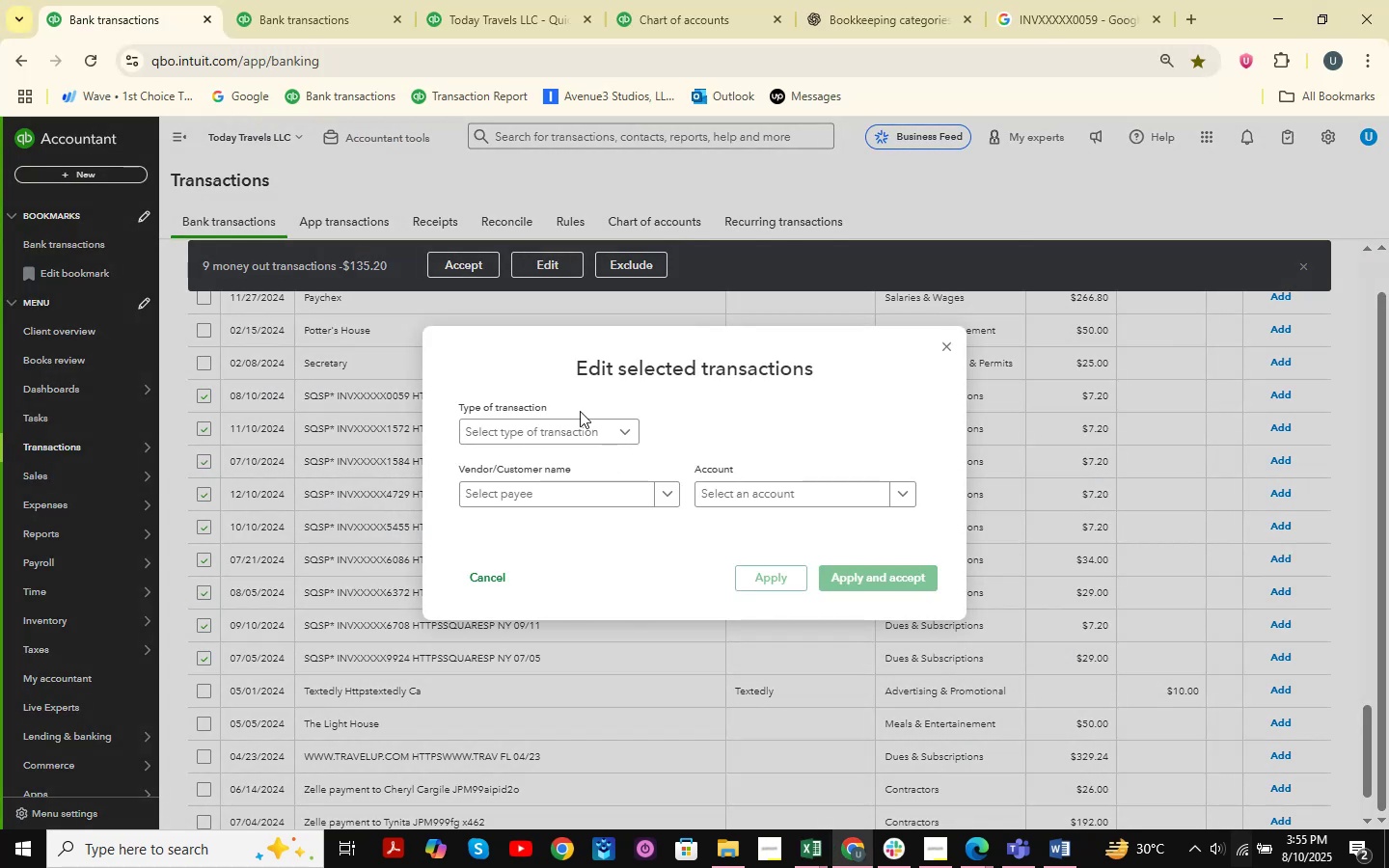 
double_click([572, 428])
 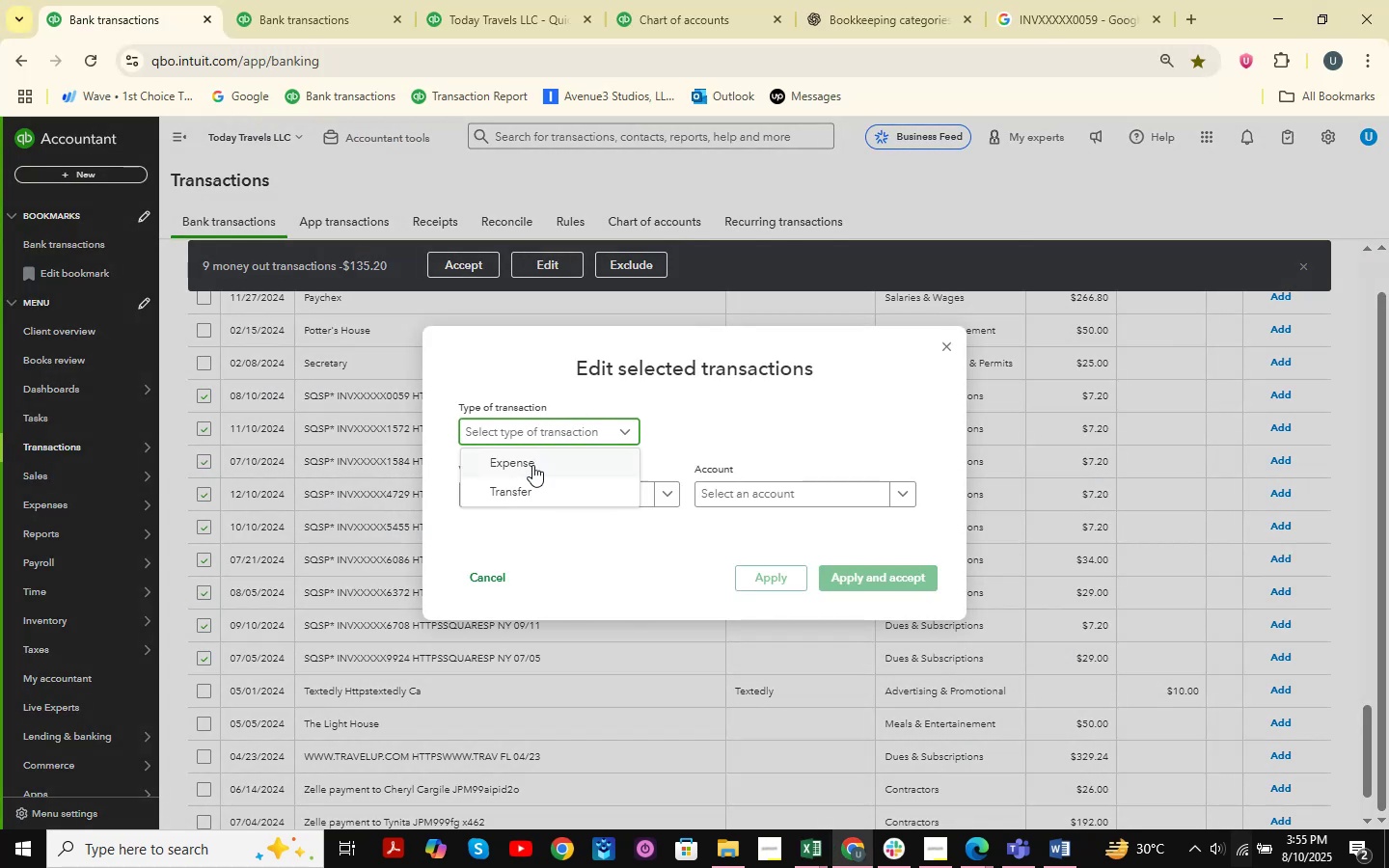 
triple_click([532, 466])
 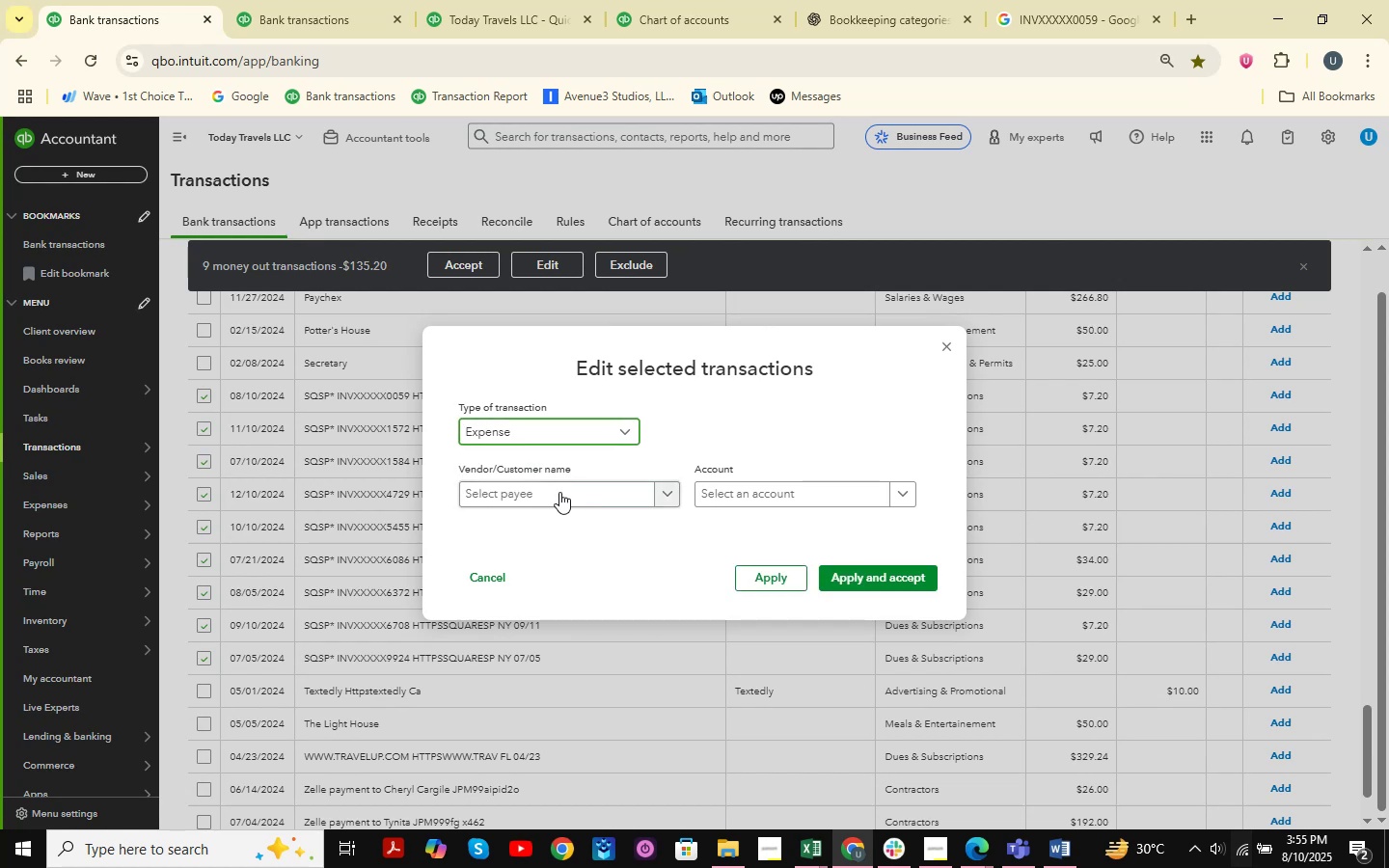 
triple_click([559, 492])
 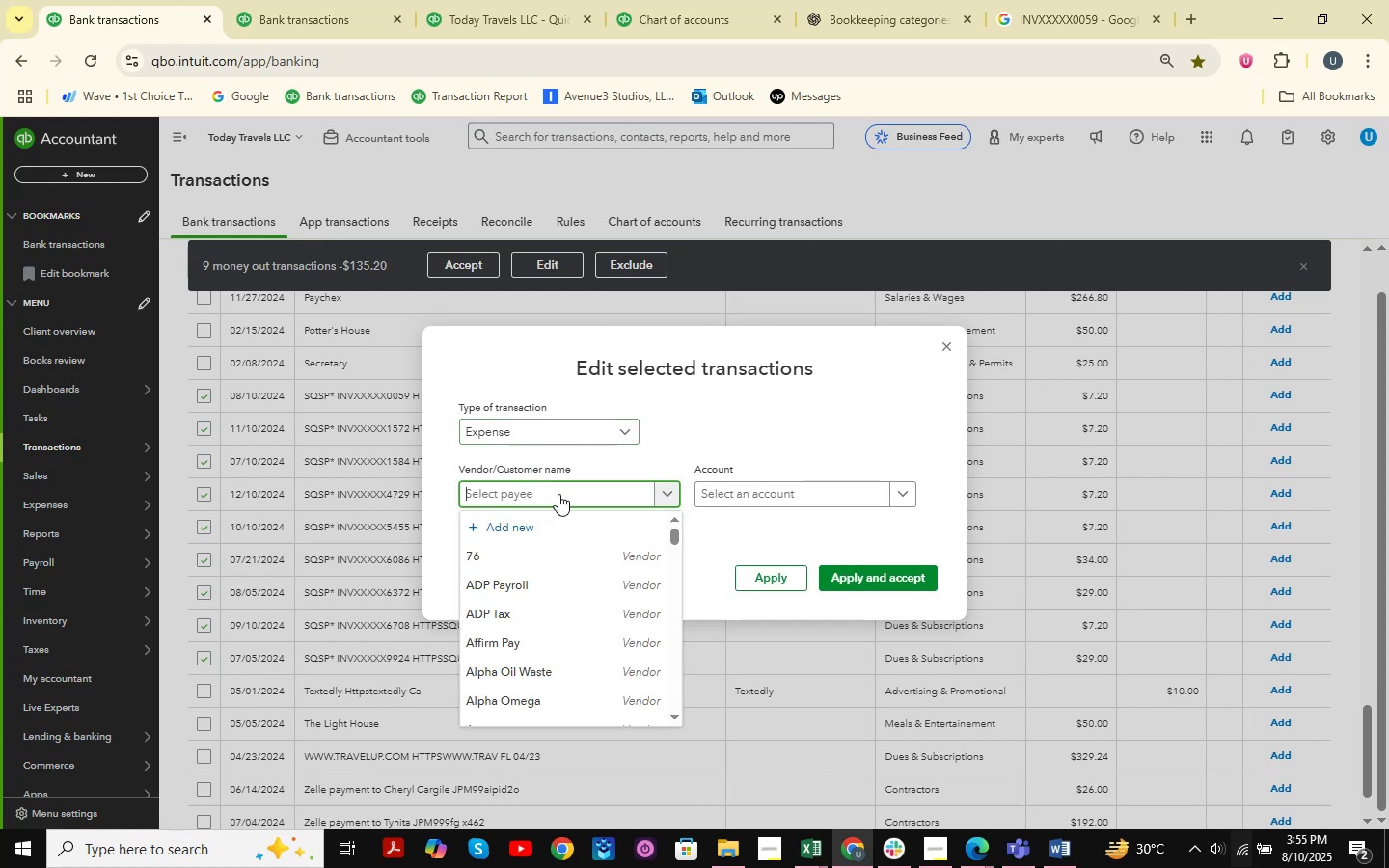 
type(SQSP)
 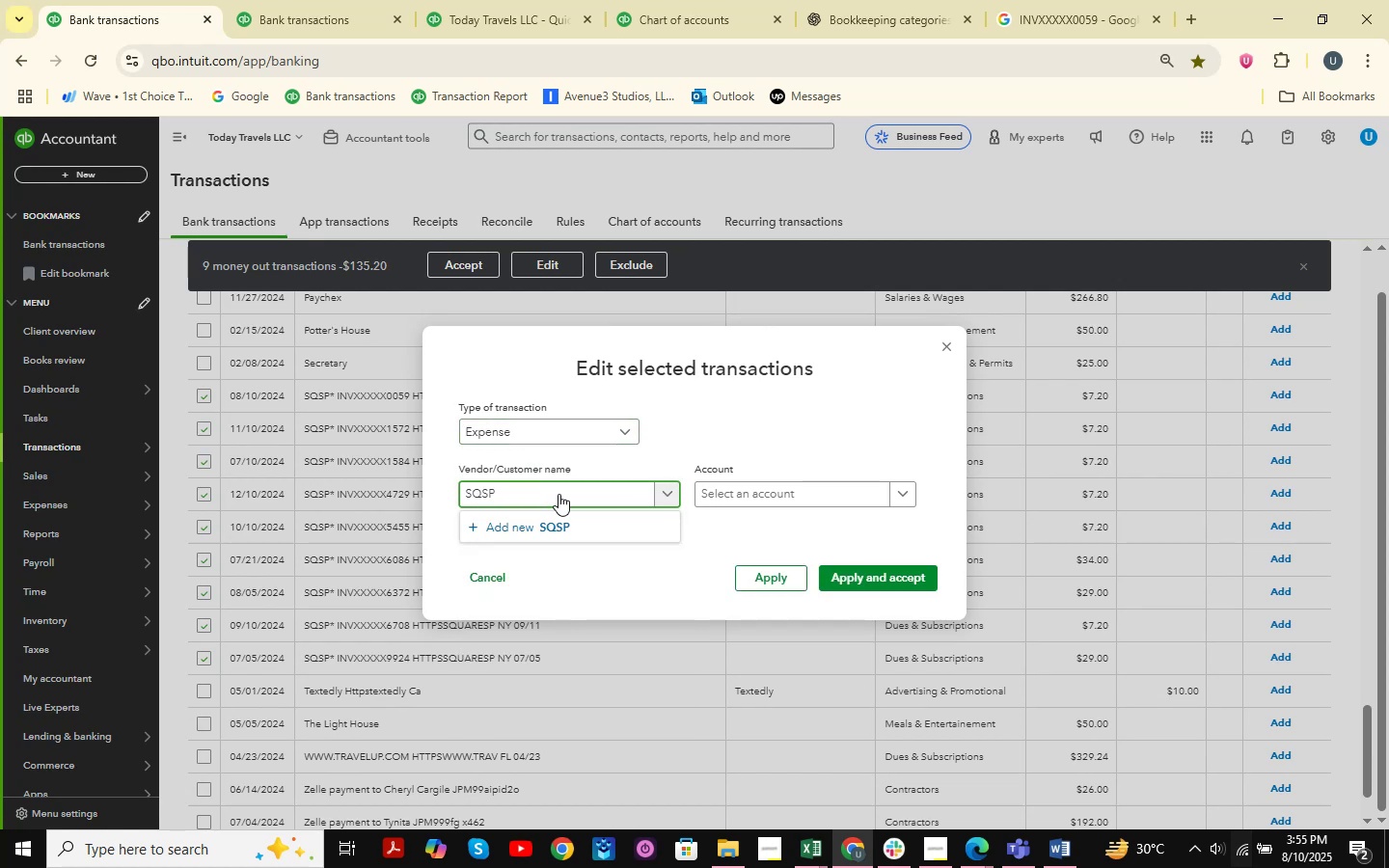 
left_click([577, 532])
 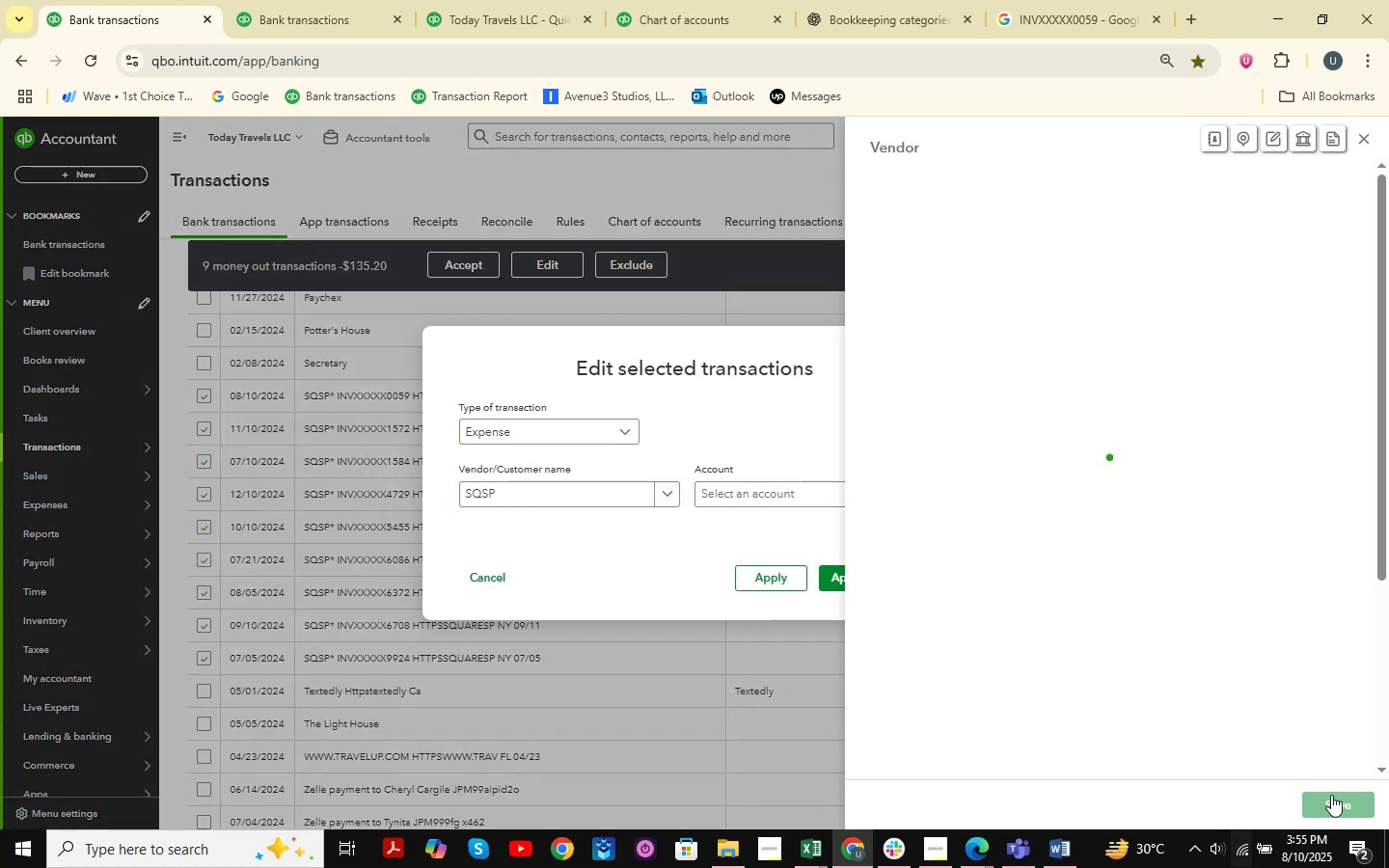 
left_click([1333, 803])
 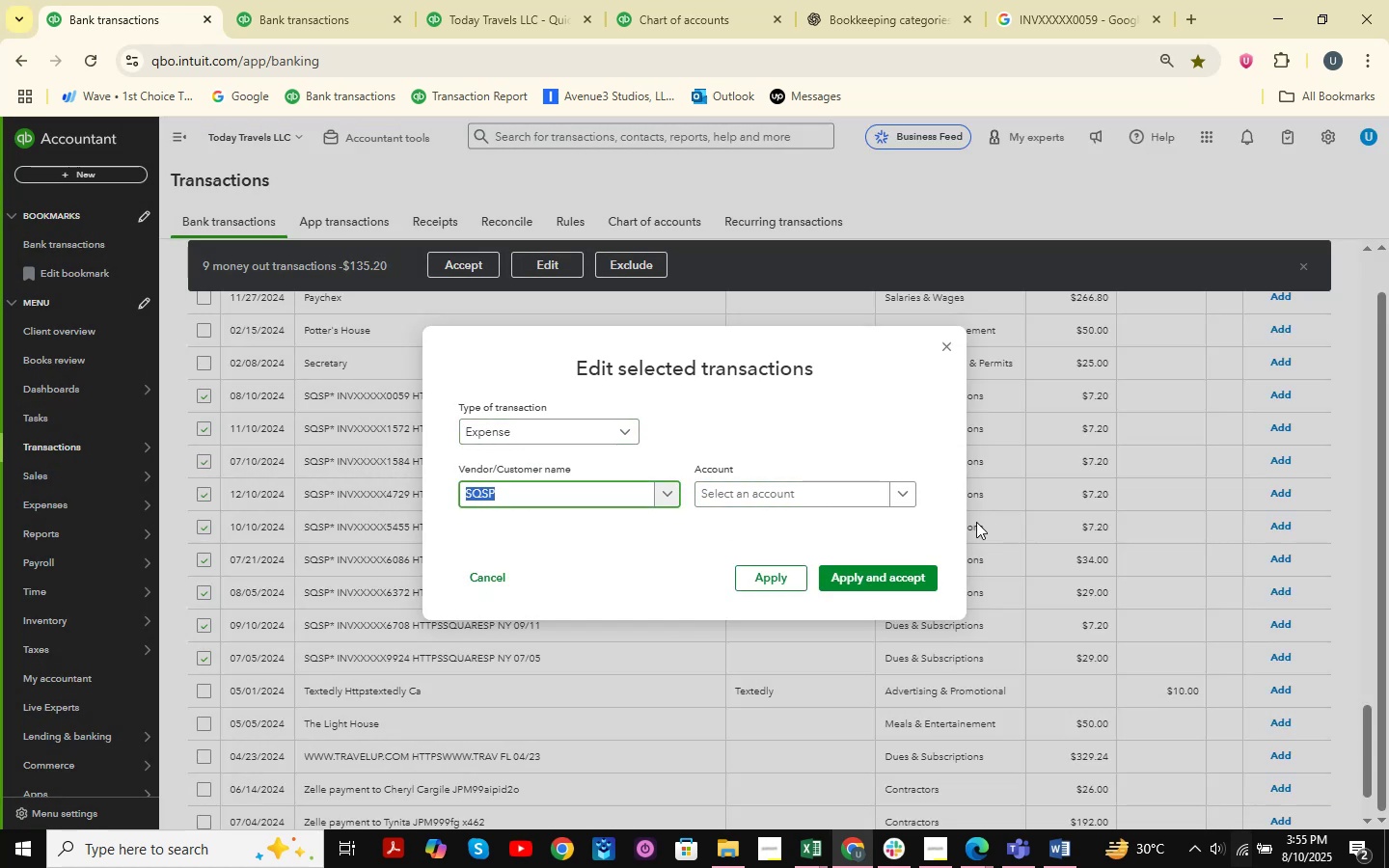 
left_click([755, 488])
 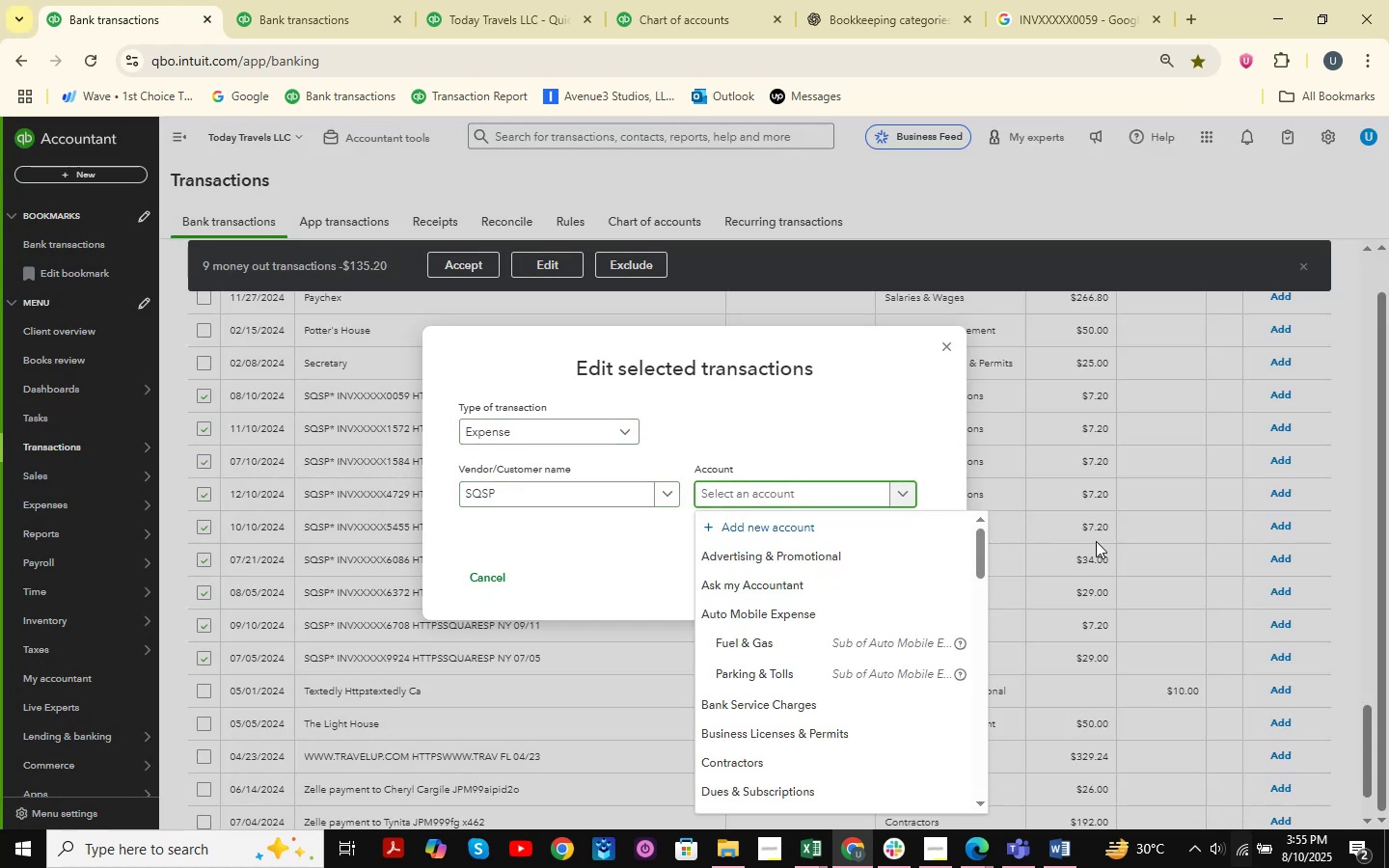 
type(SOFTWARE )
 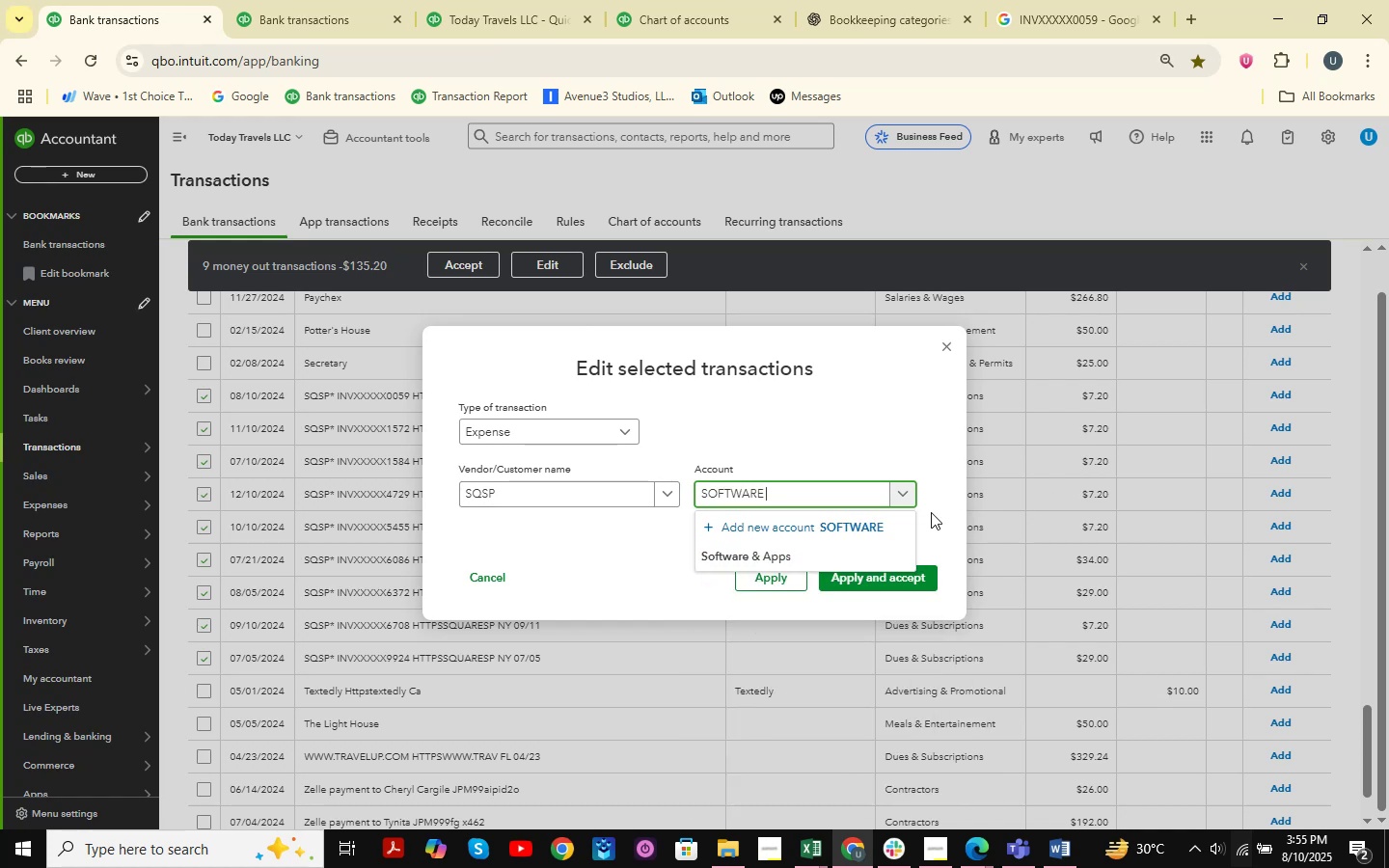 
left_click([845, 547])
 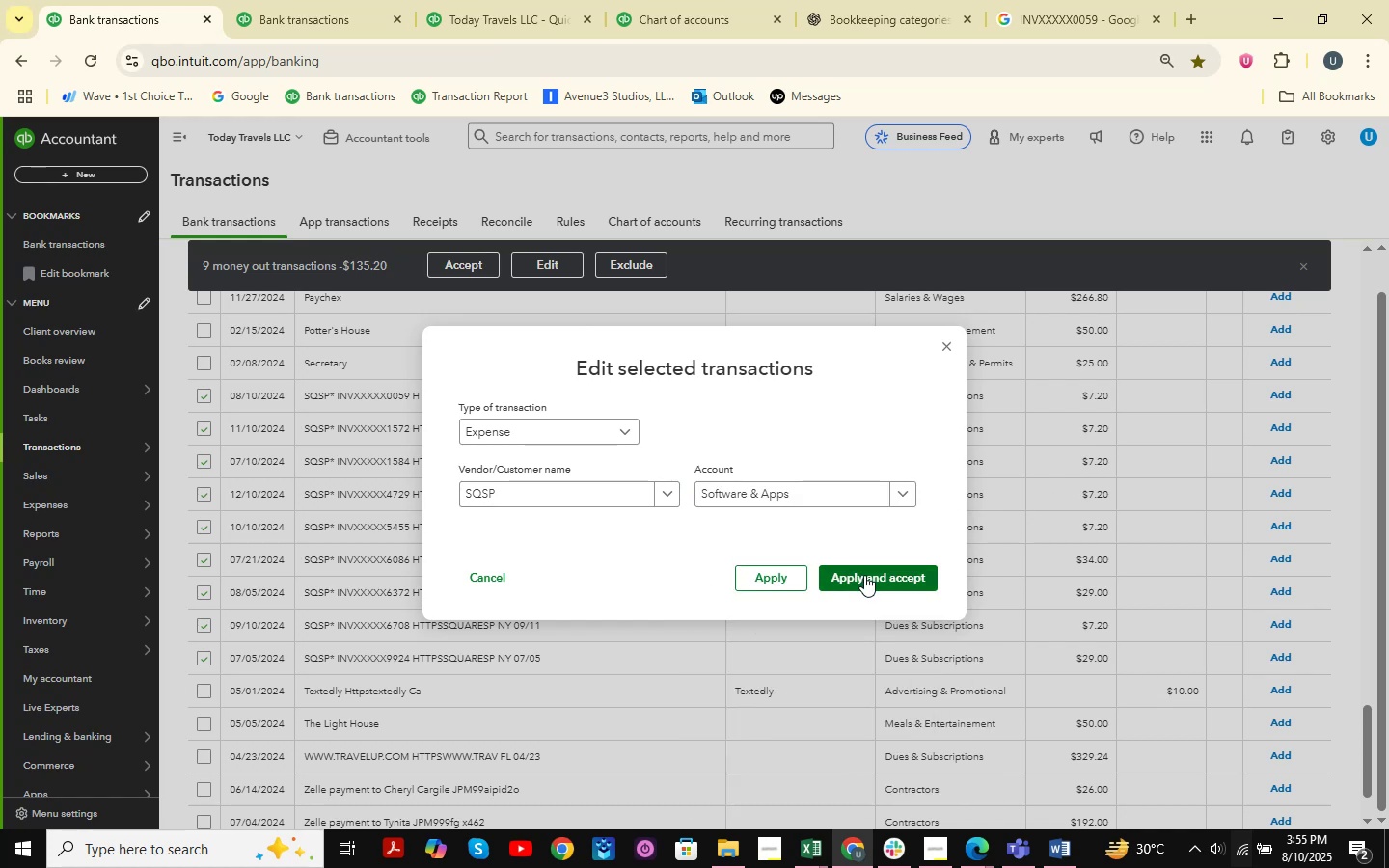 
left_click([864, 575])
 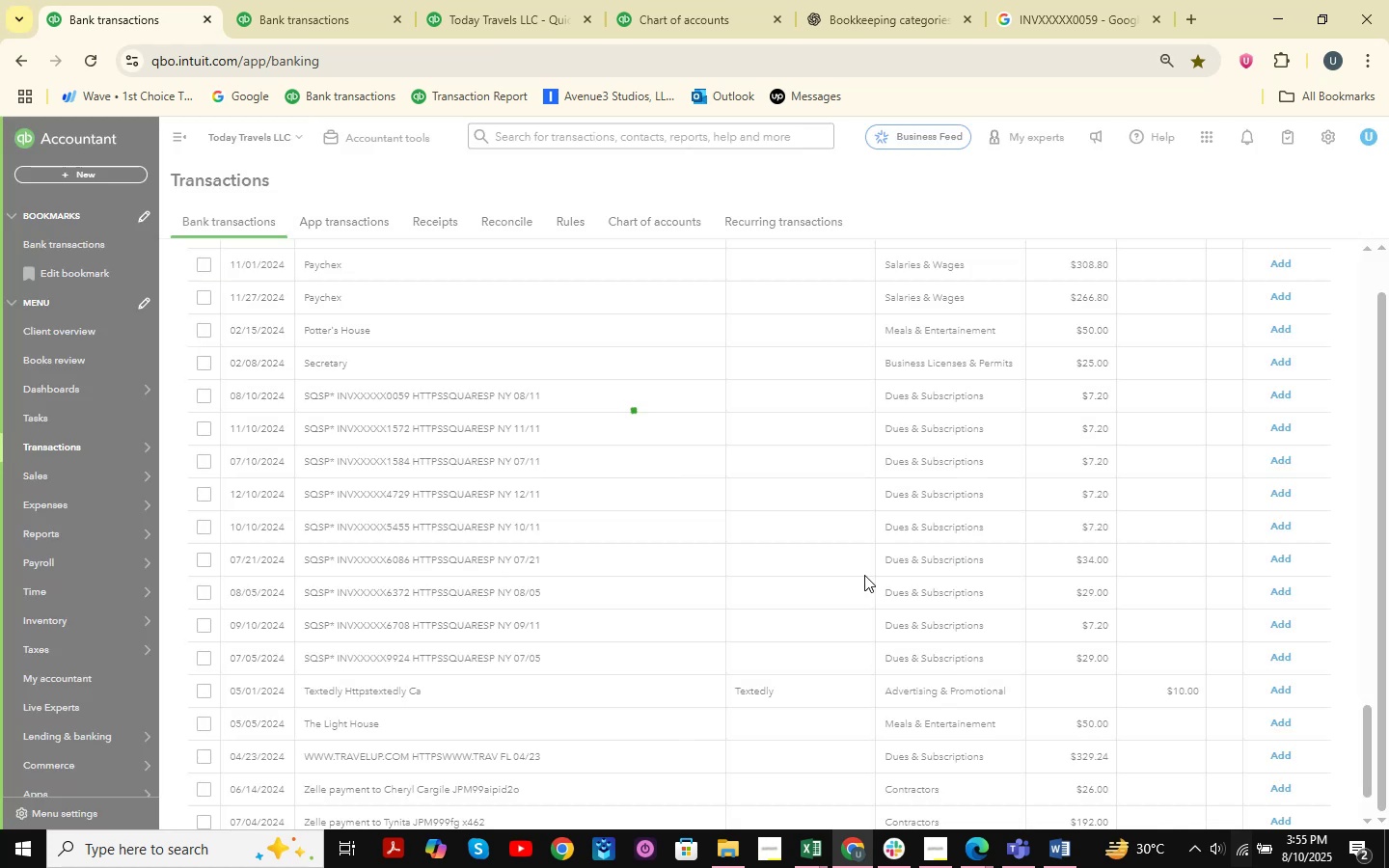 
key(CapsLock)
 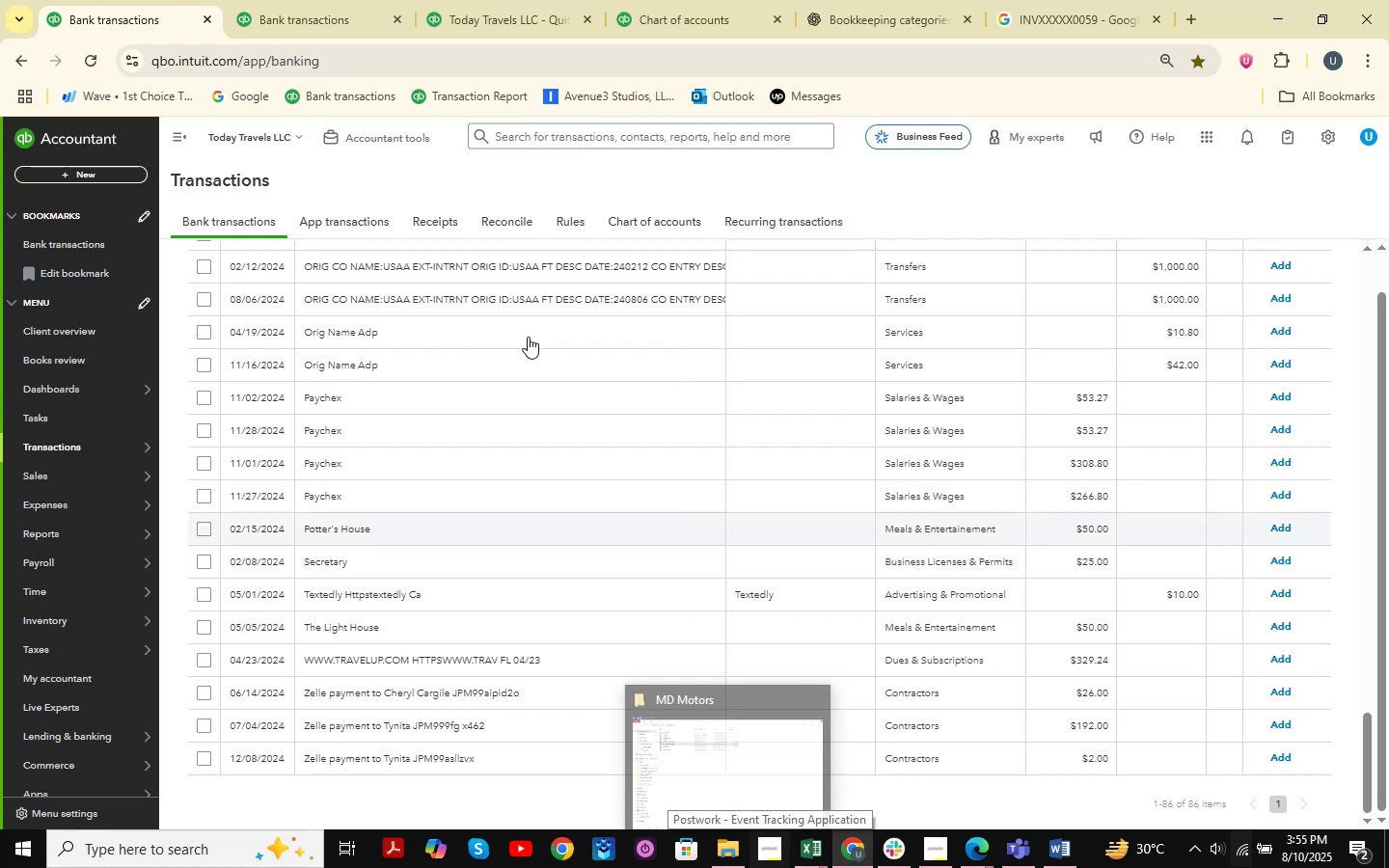 
wait(12.12)
 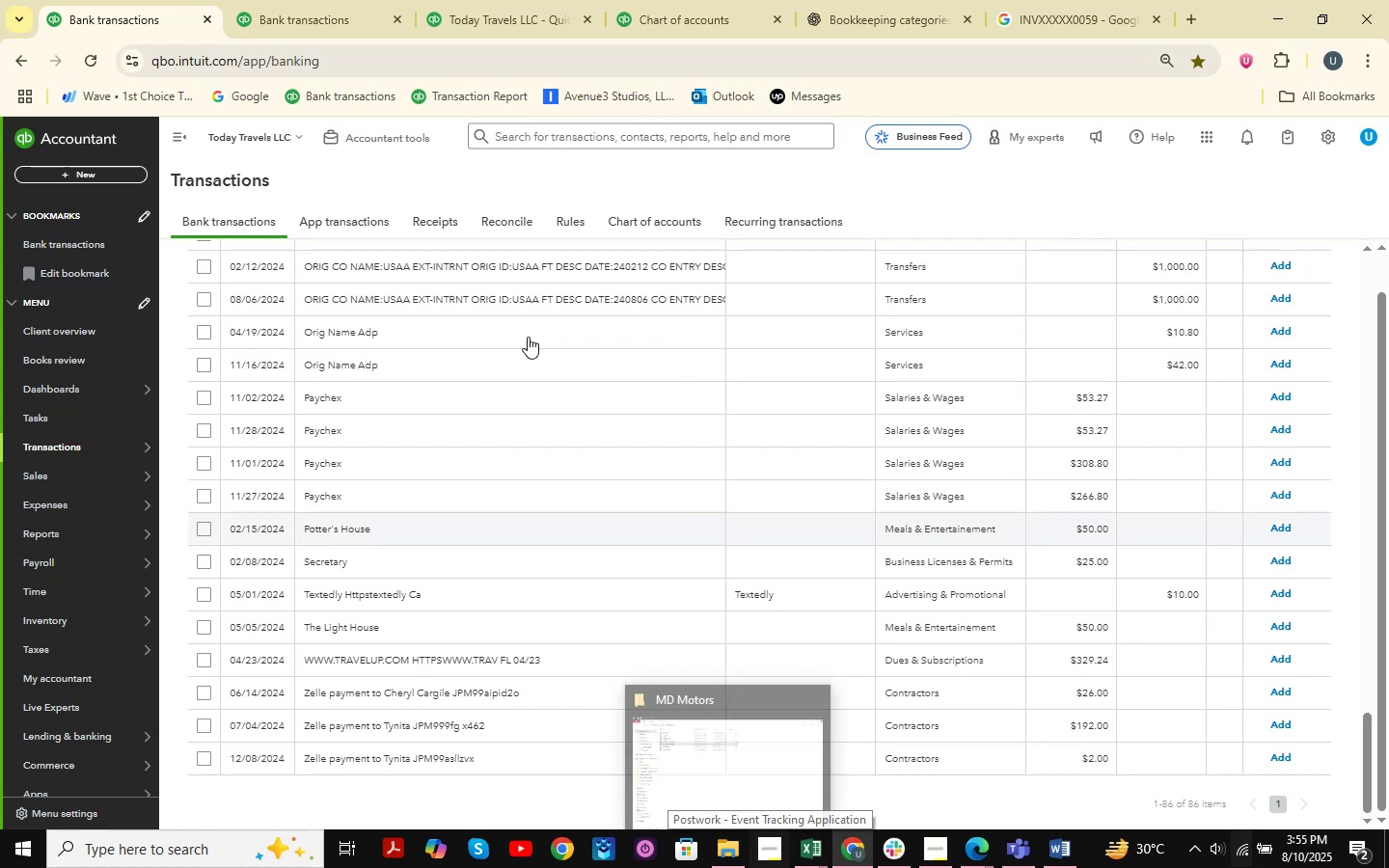 
scroll: coordinate [617, 459], scroll_direction: down, amount: 2.0
 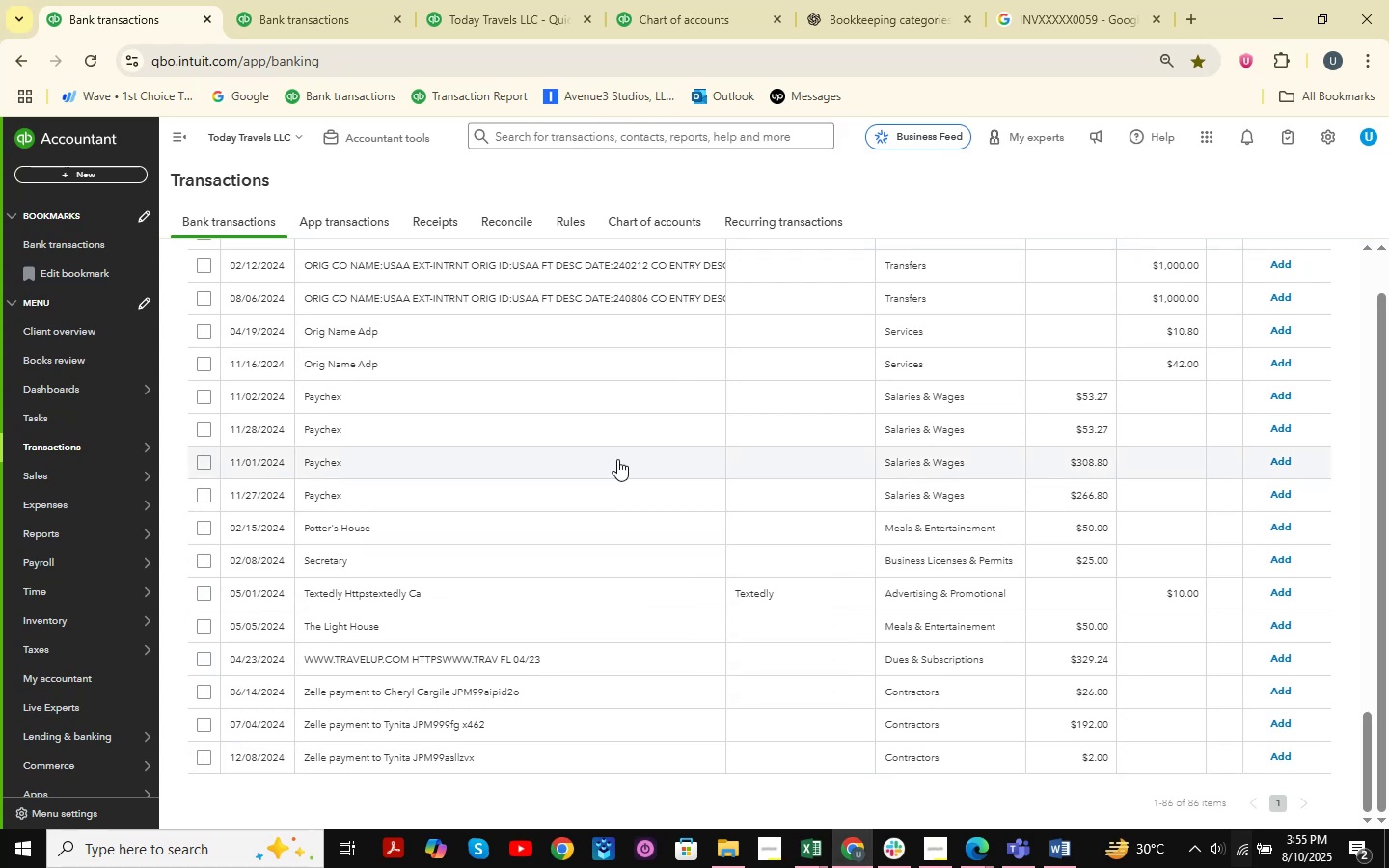 
scroll: coordinate [617, 459], scroll_direction: up, amount: 5.0
 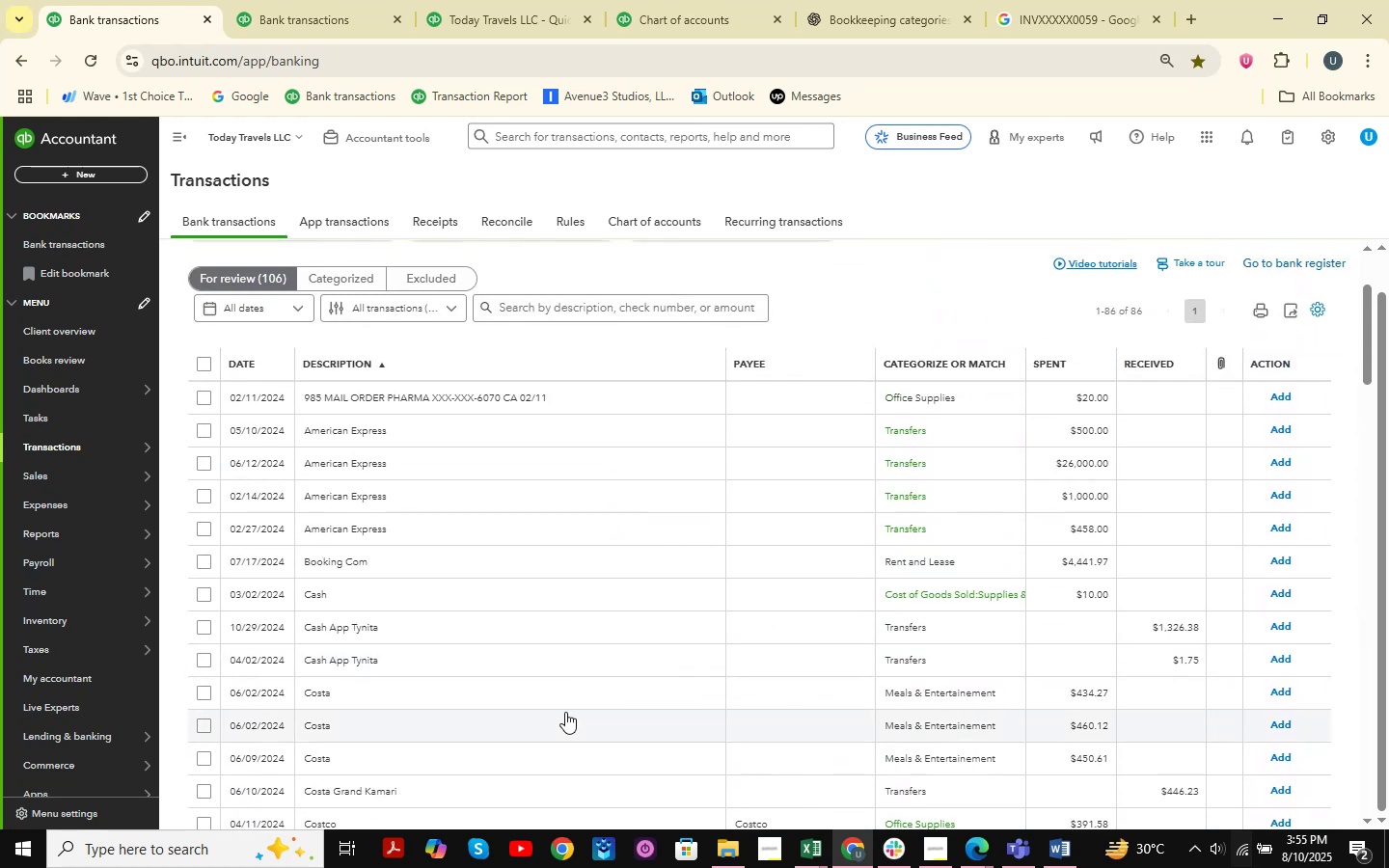 
left_click([417, 691])
 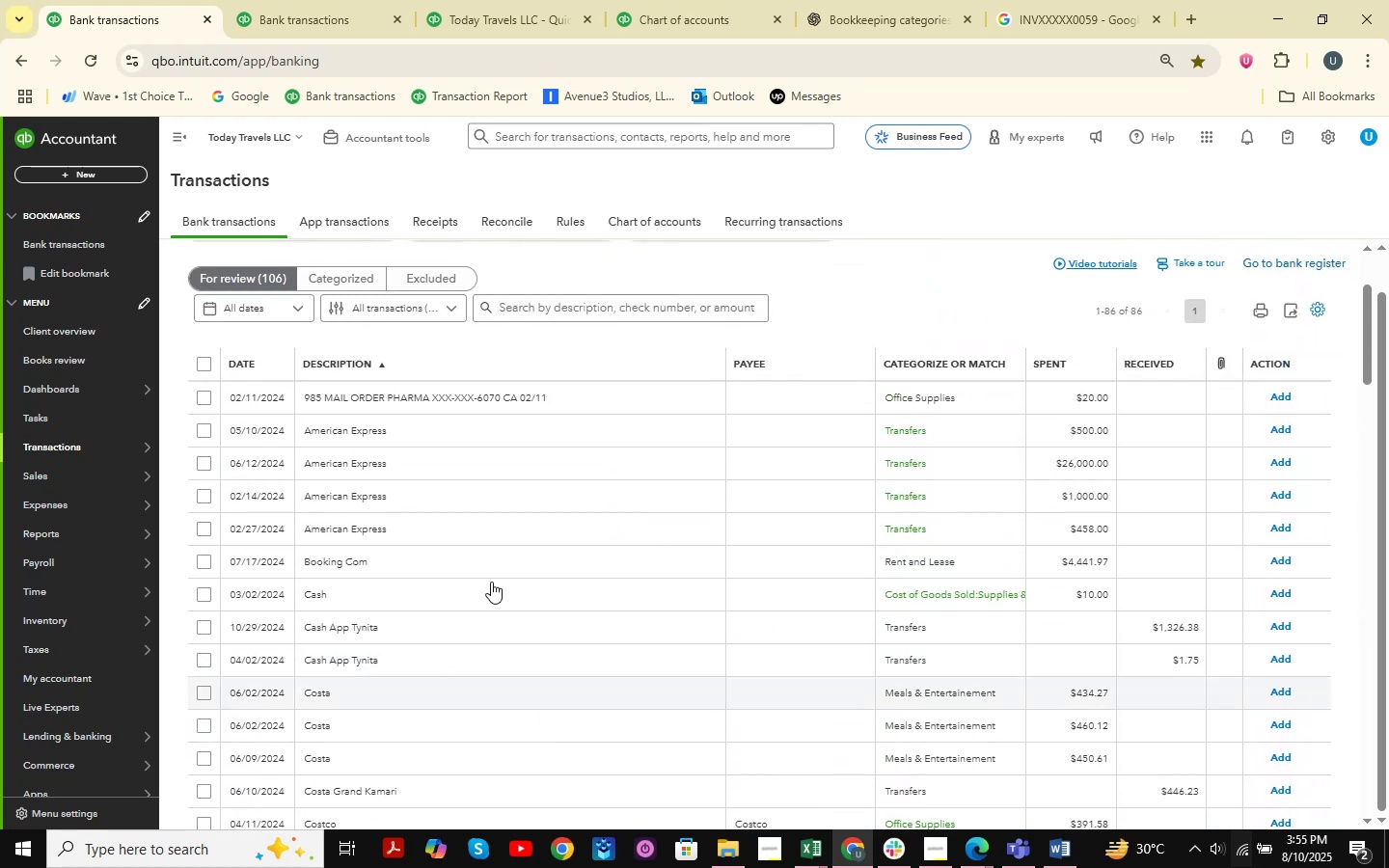 
scroll: coordinate [491, 568], scroll_direction: down, amount: 2.0
 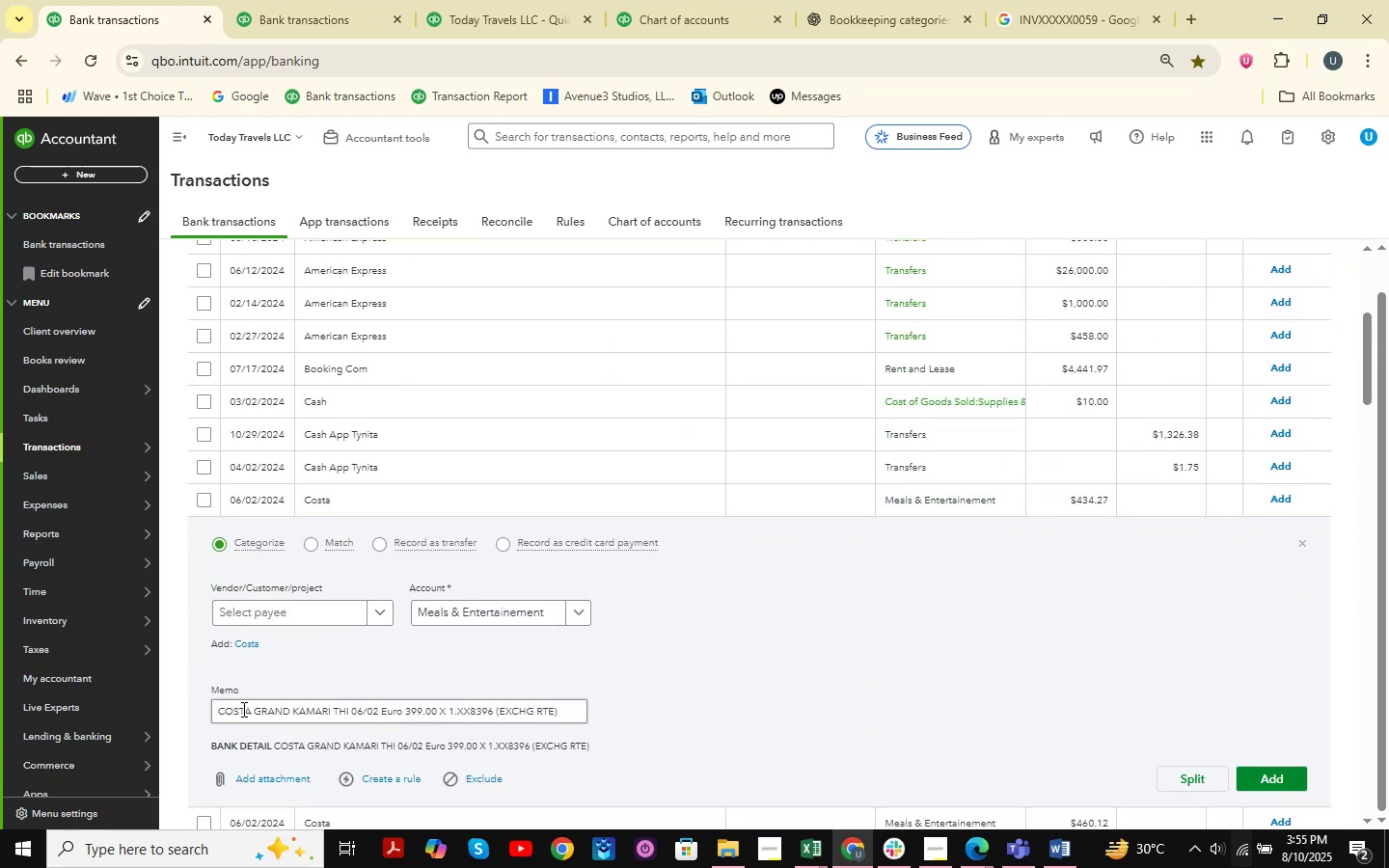 
left_click_drag(start_coordinate=[218, 714], to_coordinate=[249, 724])
 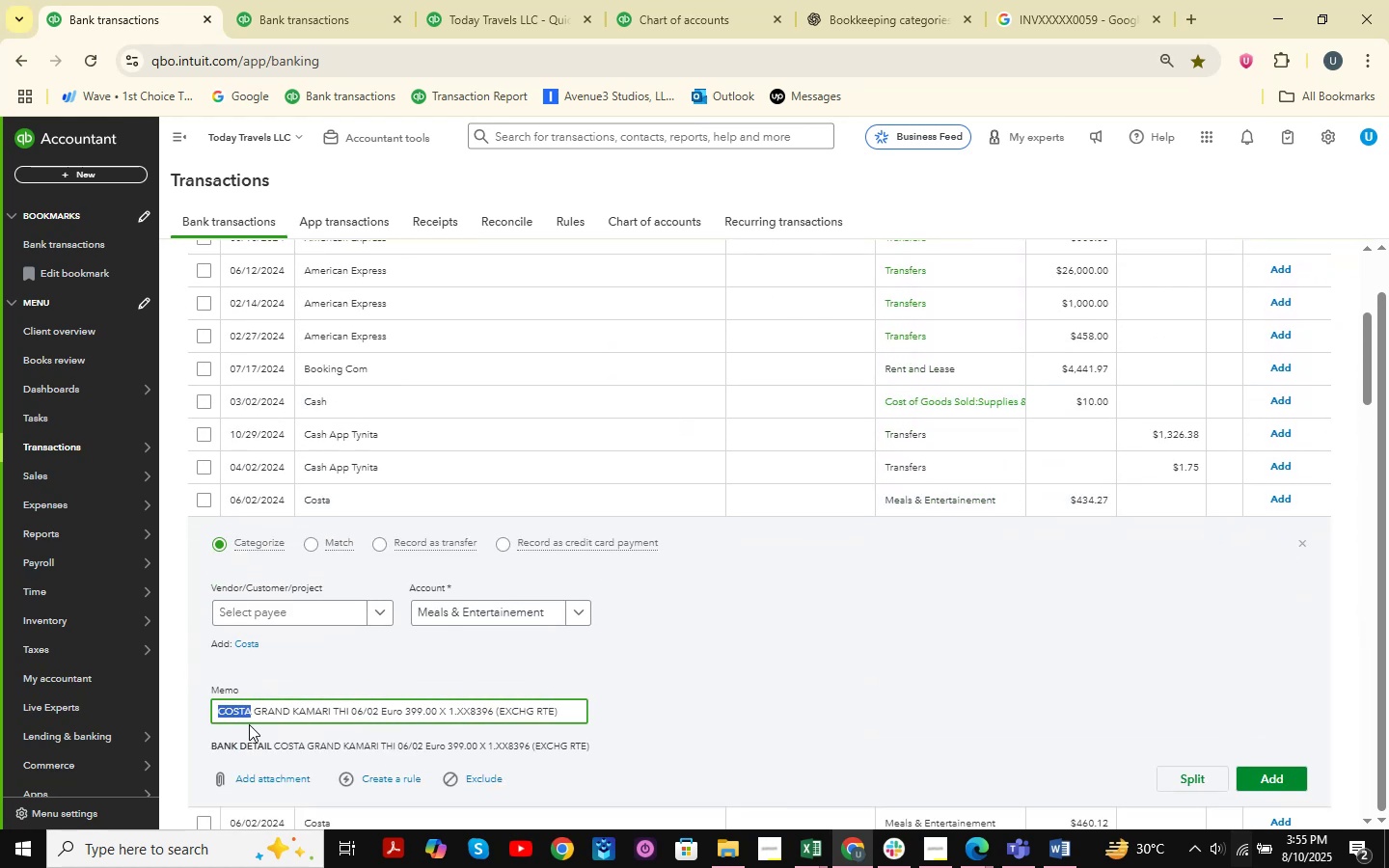 
key(Control+C)
 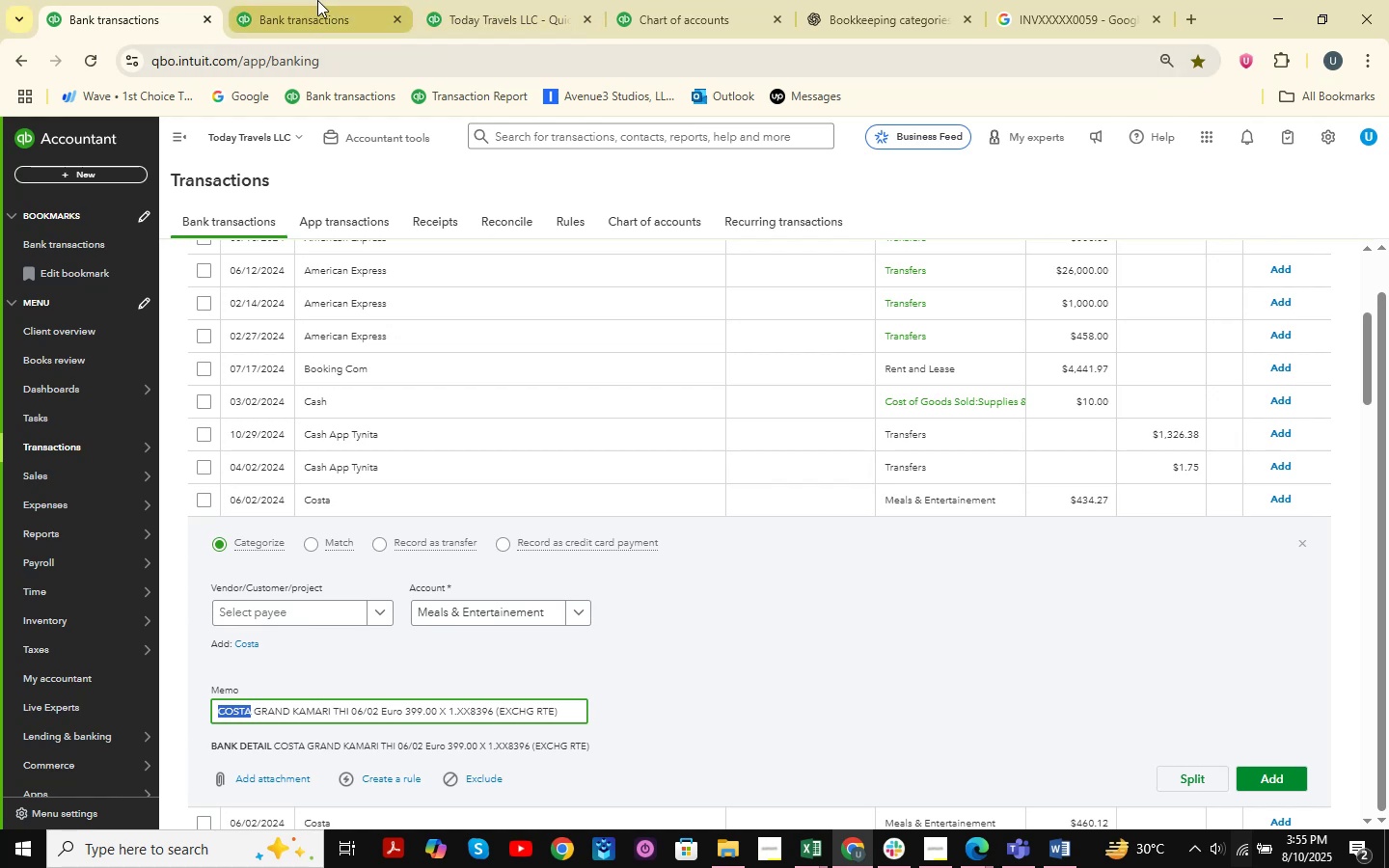 
left_click([1039, 0])
 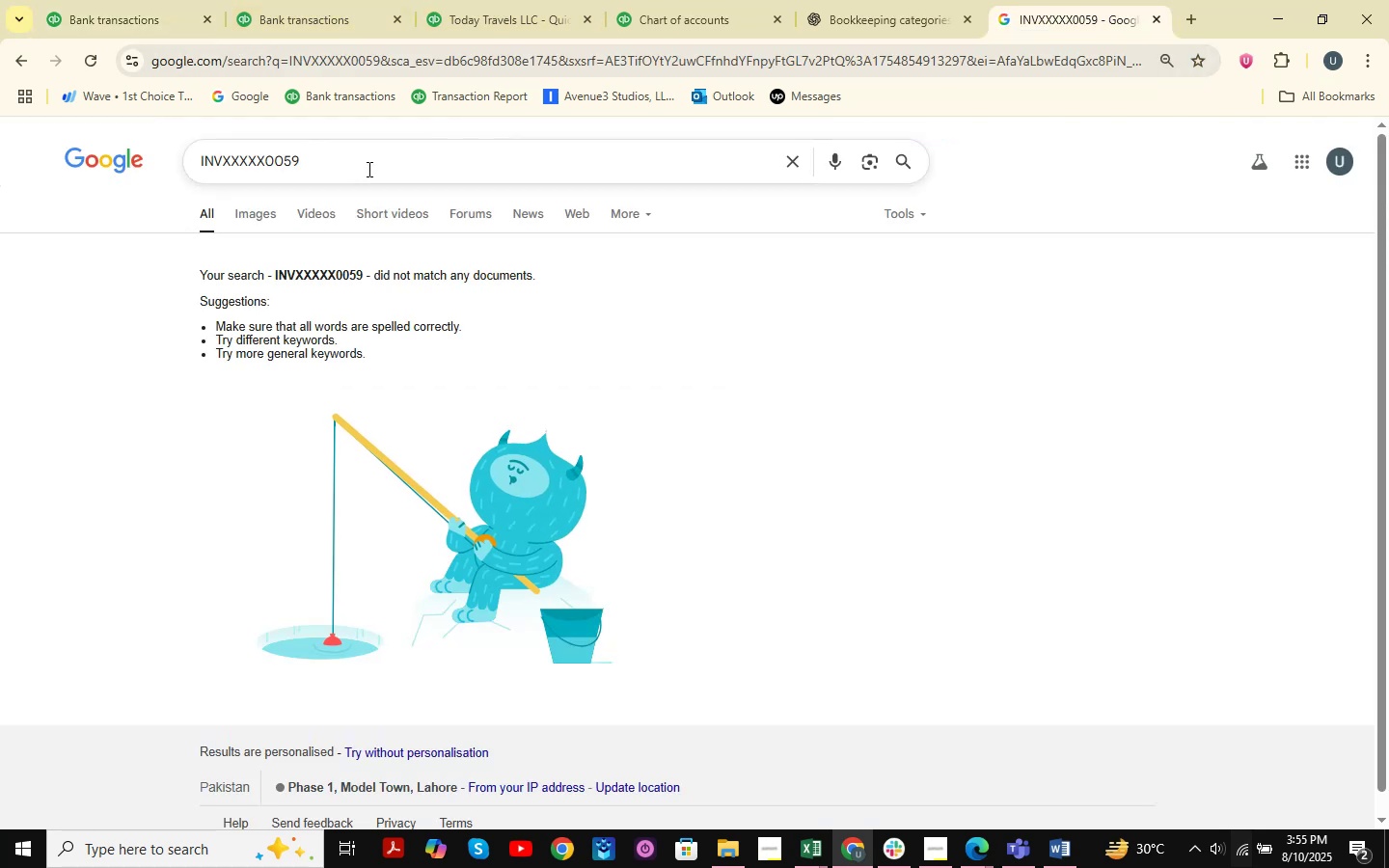 
left_click_drag(start_coordinate=[383, 171], to_coordinate=[250, 168])
 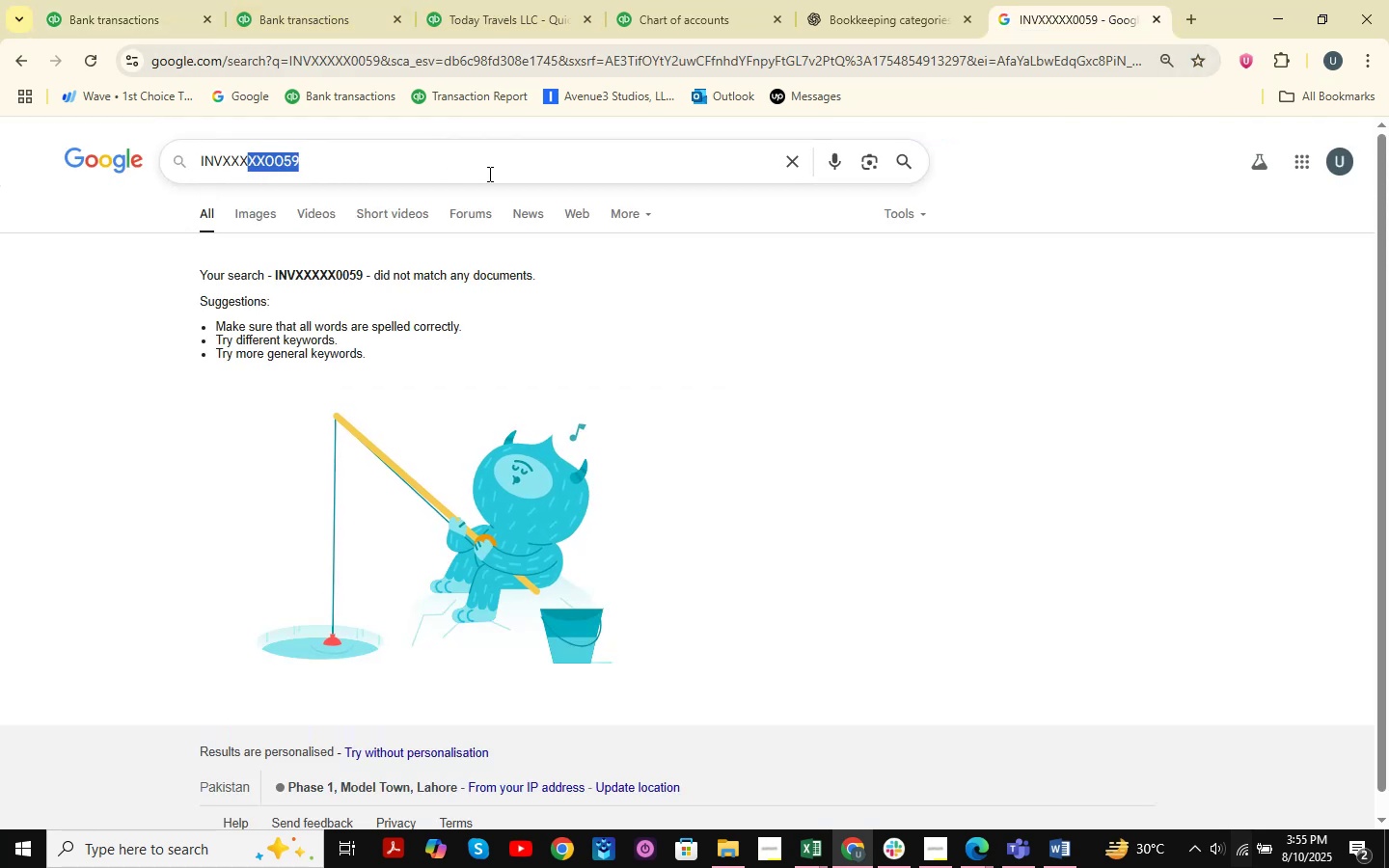 
left_click([481, 176])
 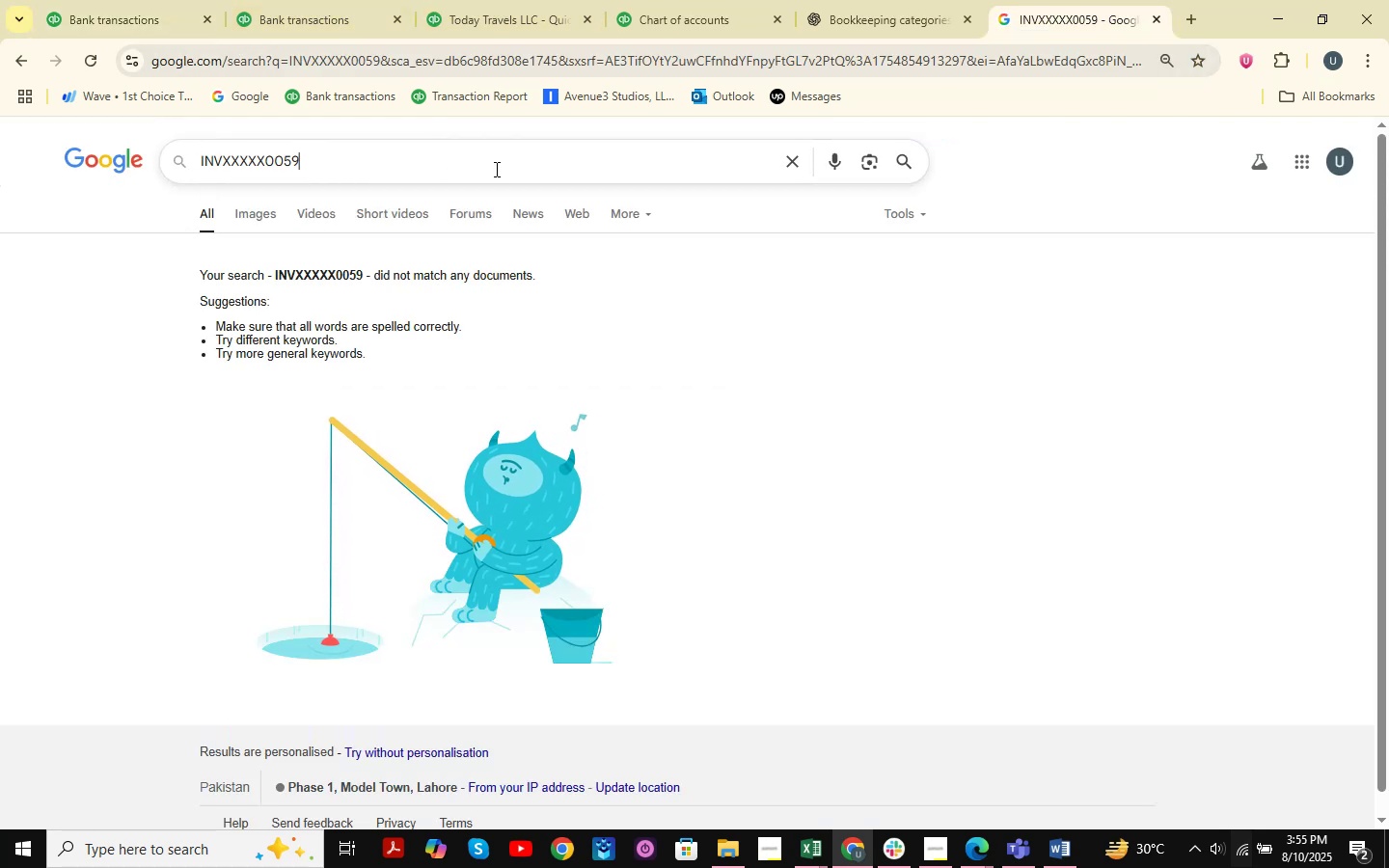 
left_click_drag(start_coordinate=[508, 173], to_coordinate=[0, 165])
 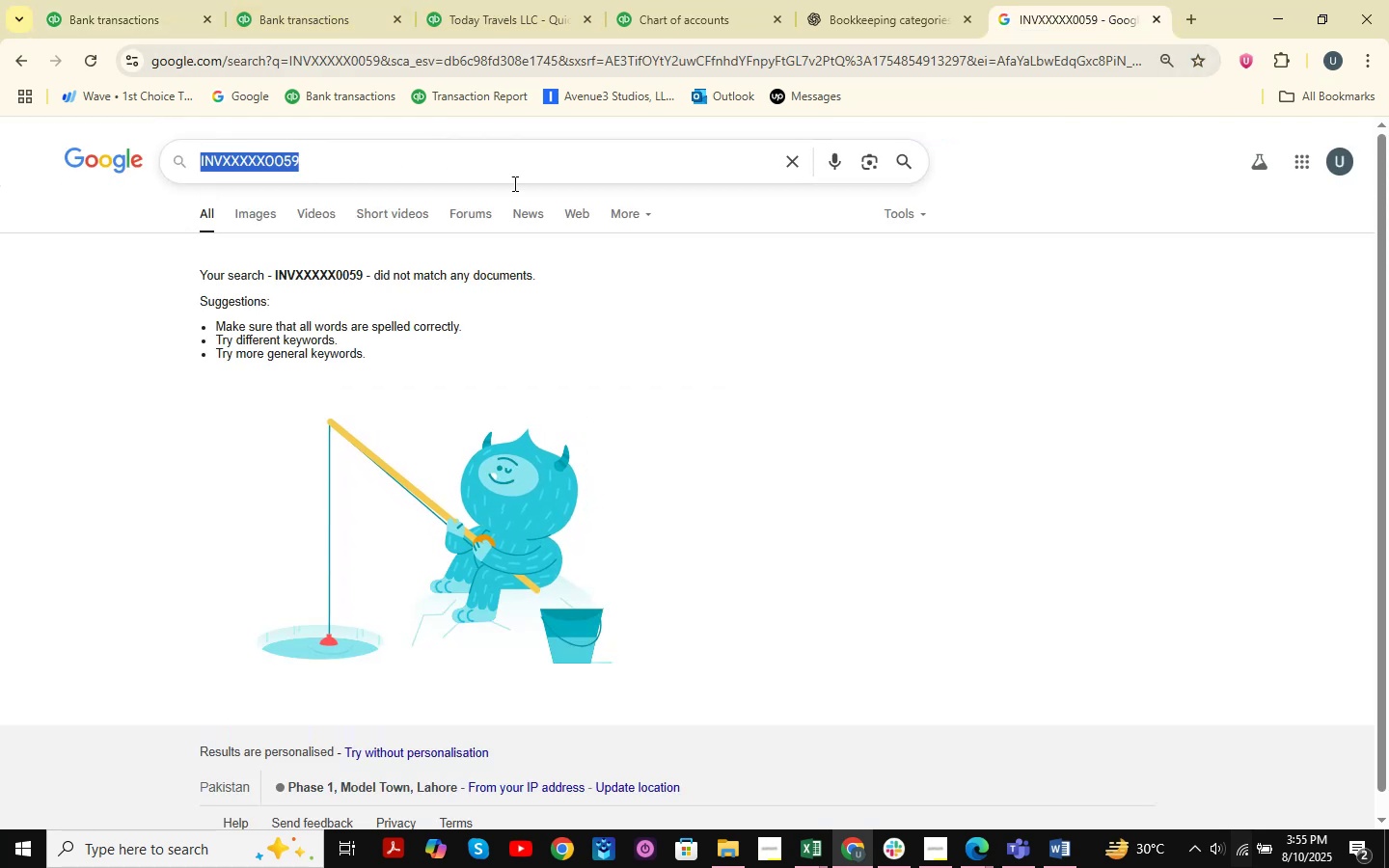 
key(Control+V)
 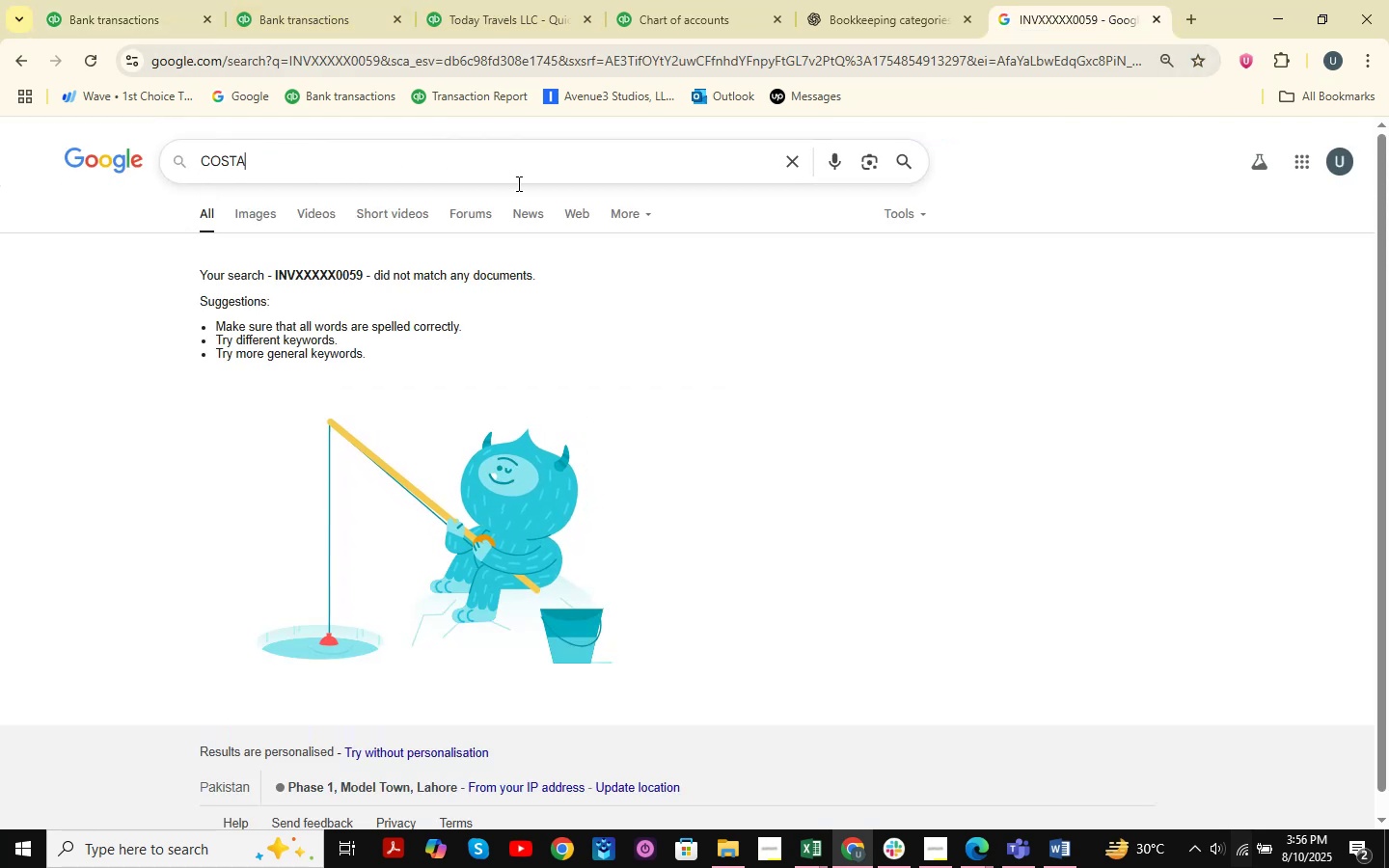 
key(NumpadEnter)
 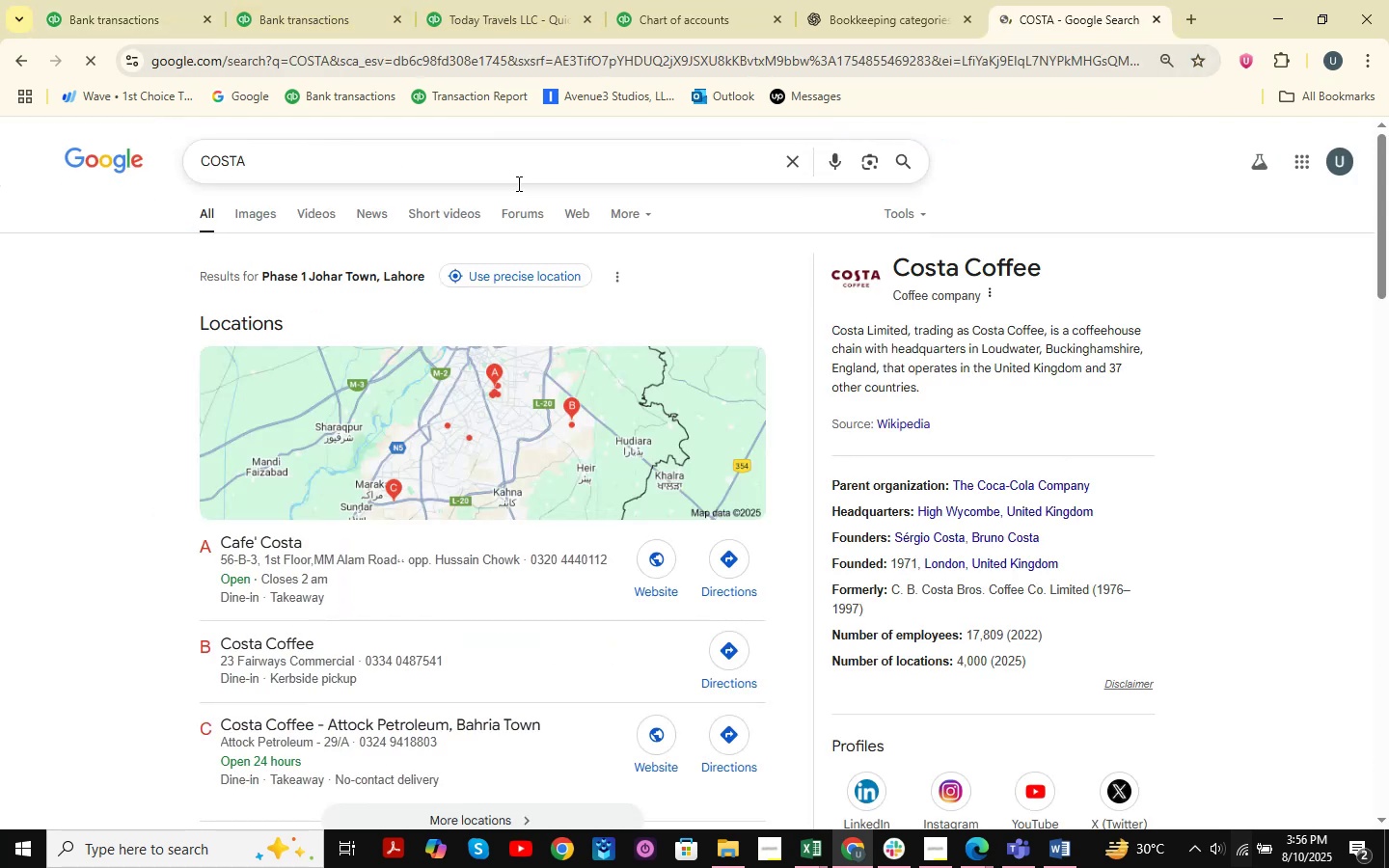 
left_click([144, 0])
 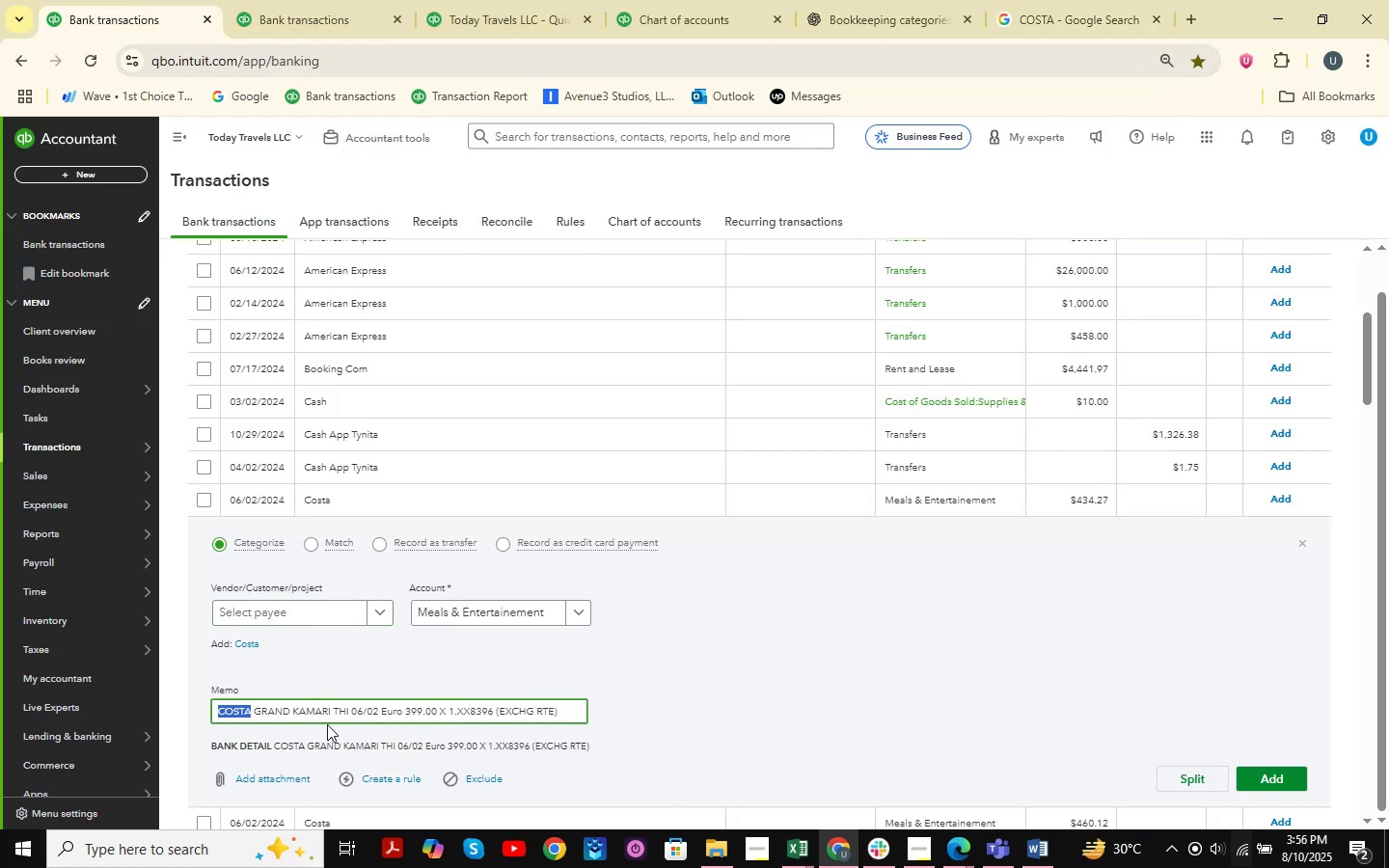 
left_click_drag(start_coordinate=[328, 715], to_coordinate=[192, 715])
 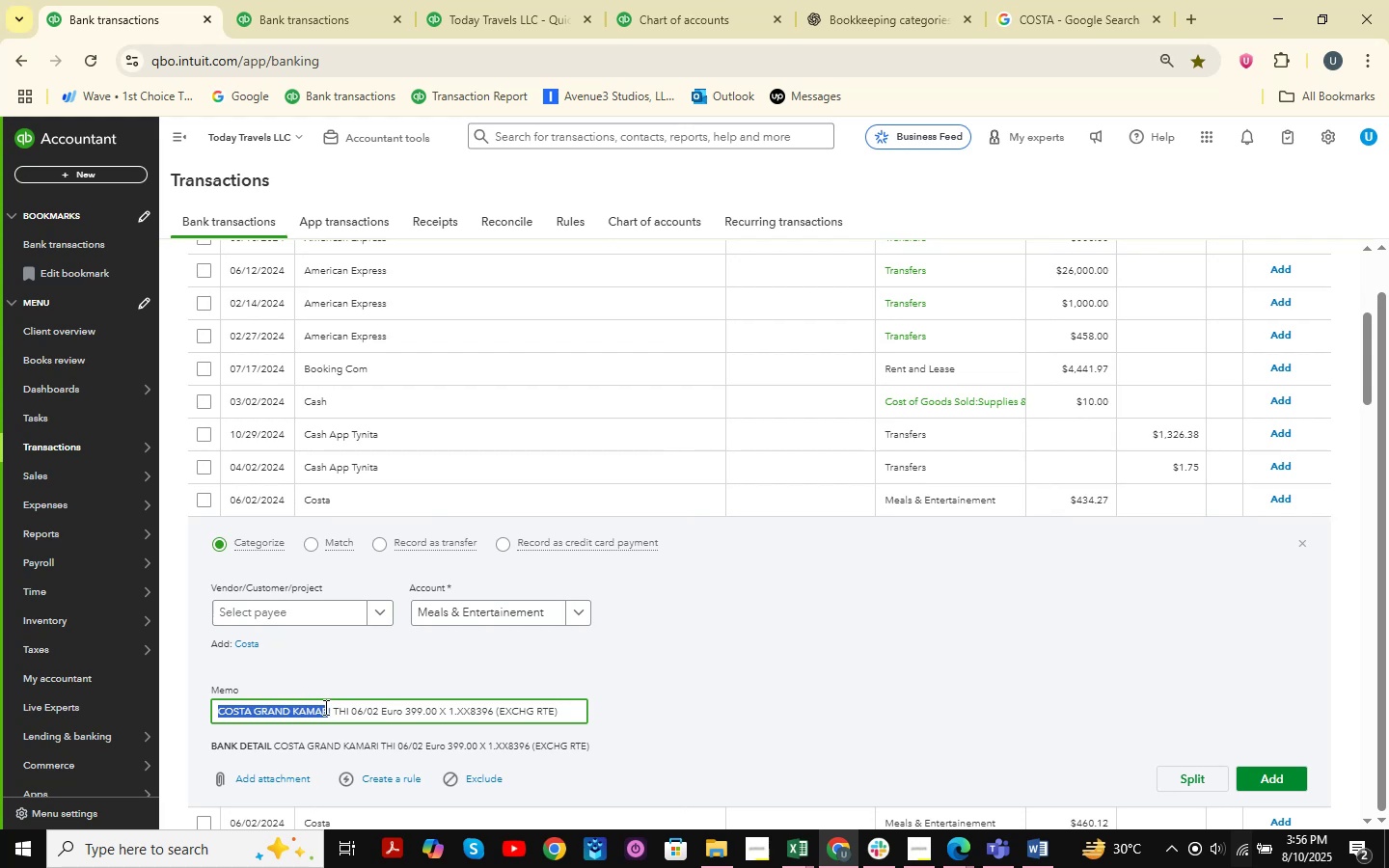 
left_click([332, 719])
 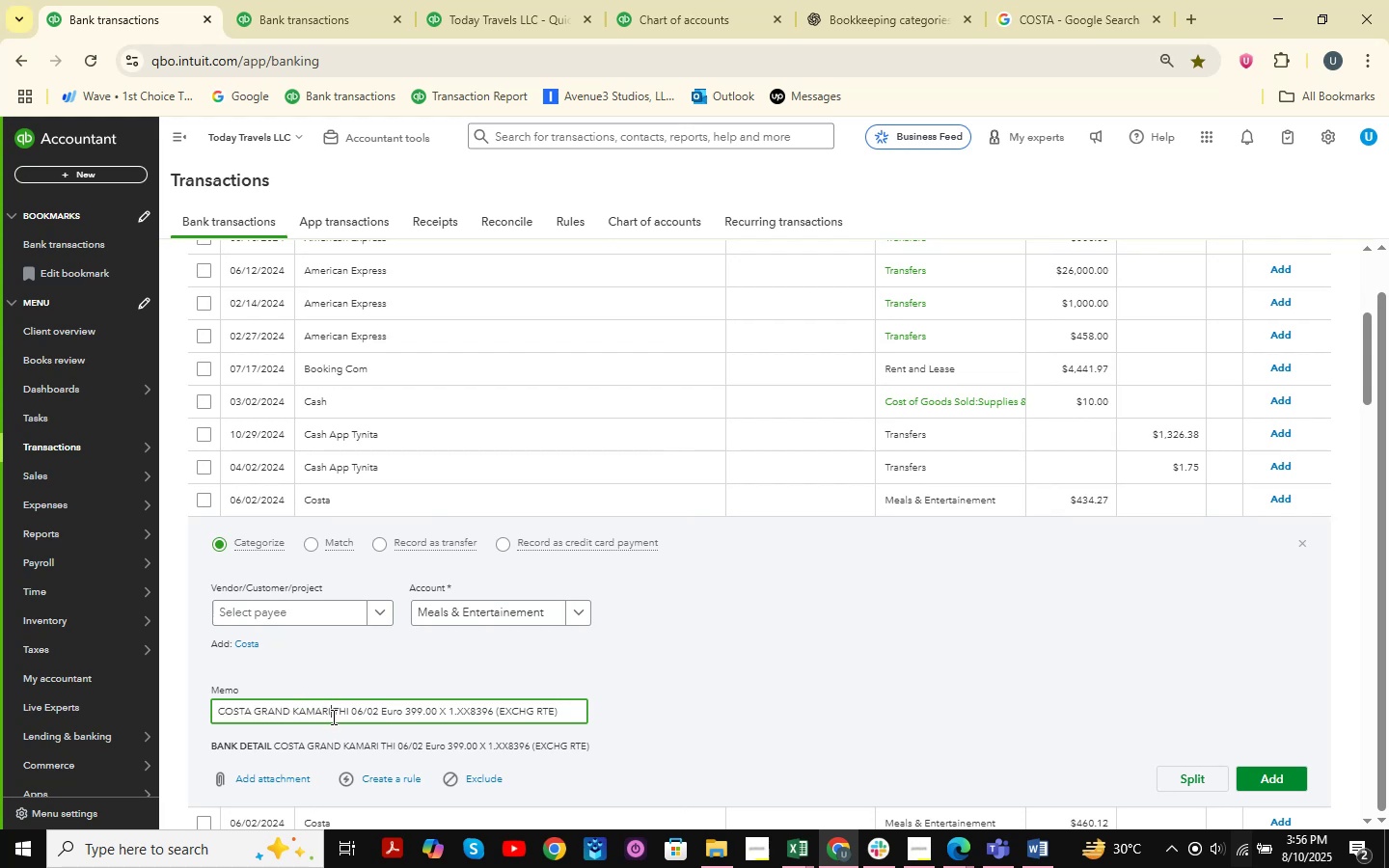 
left_click_drag(start_coordinate=[332, 717], to_coordinate=[209, 717])
 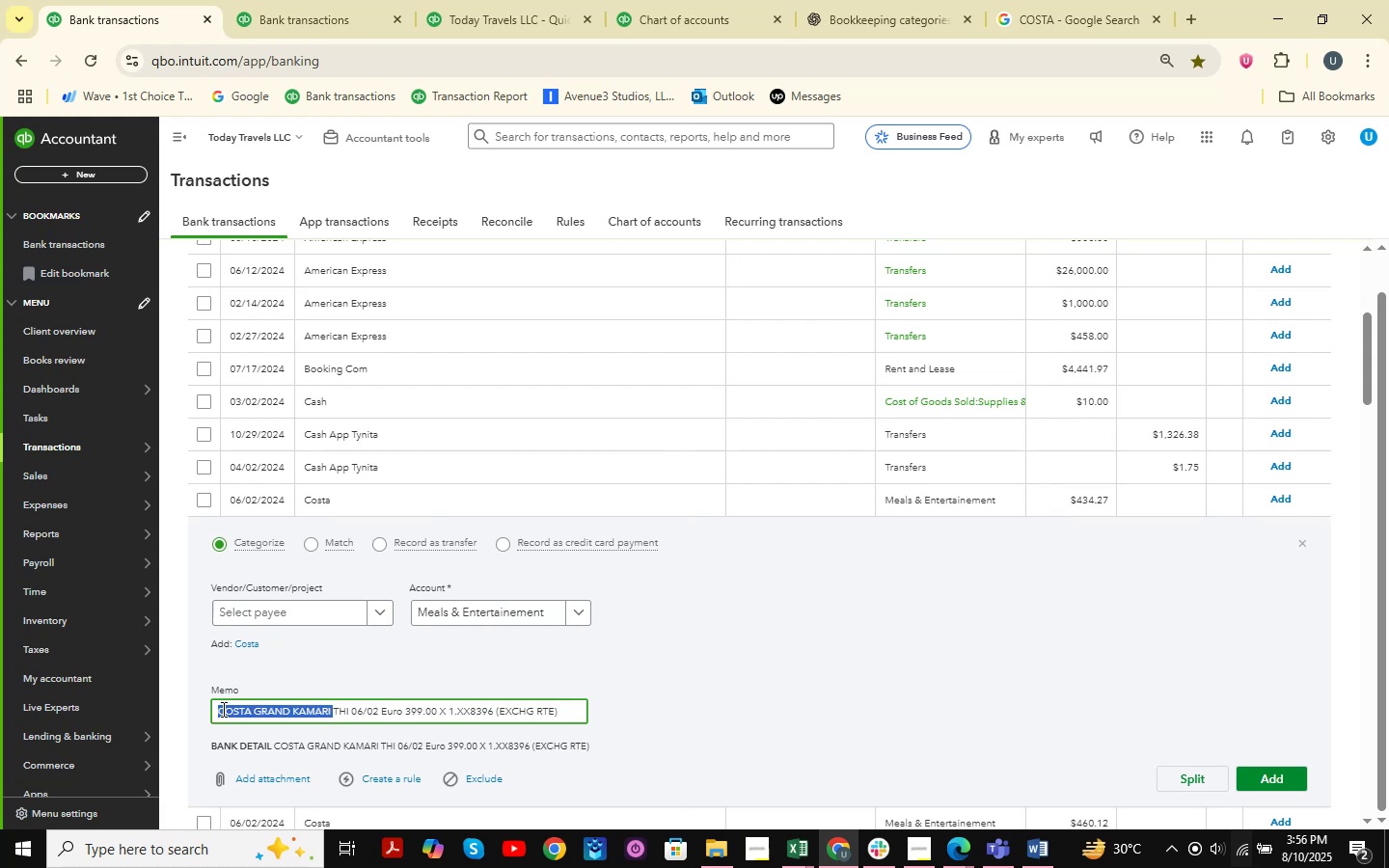 
key(Control+C)
 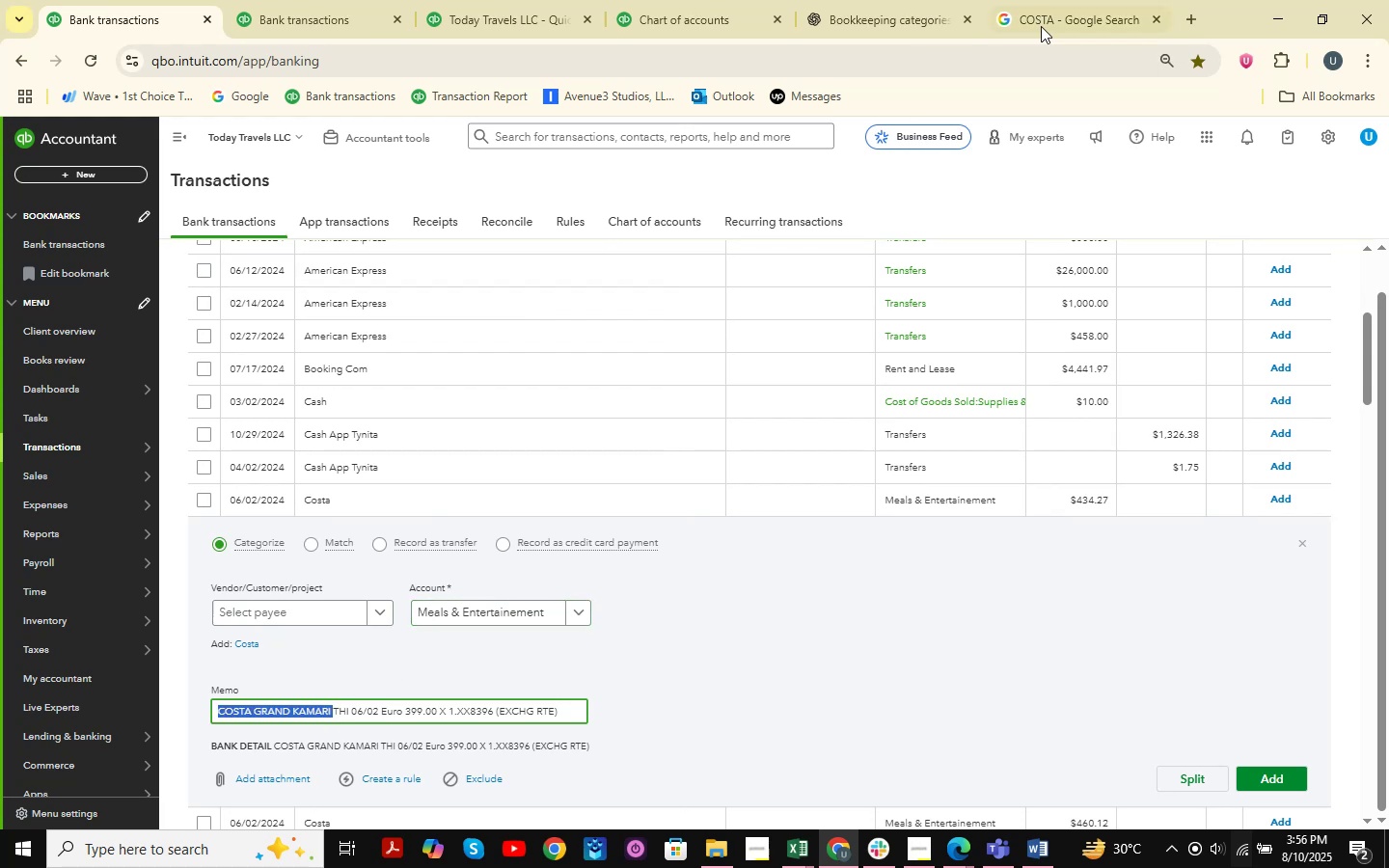 
left_click([1085, 10])
 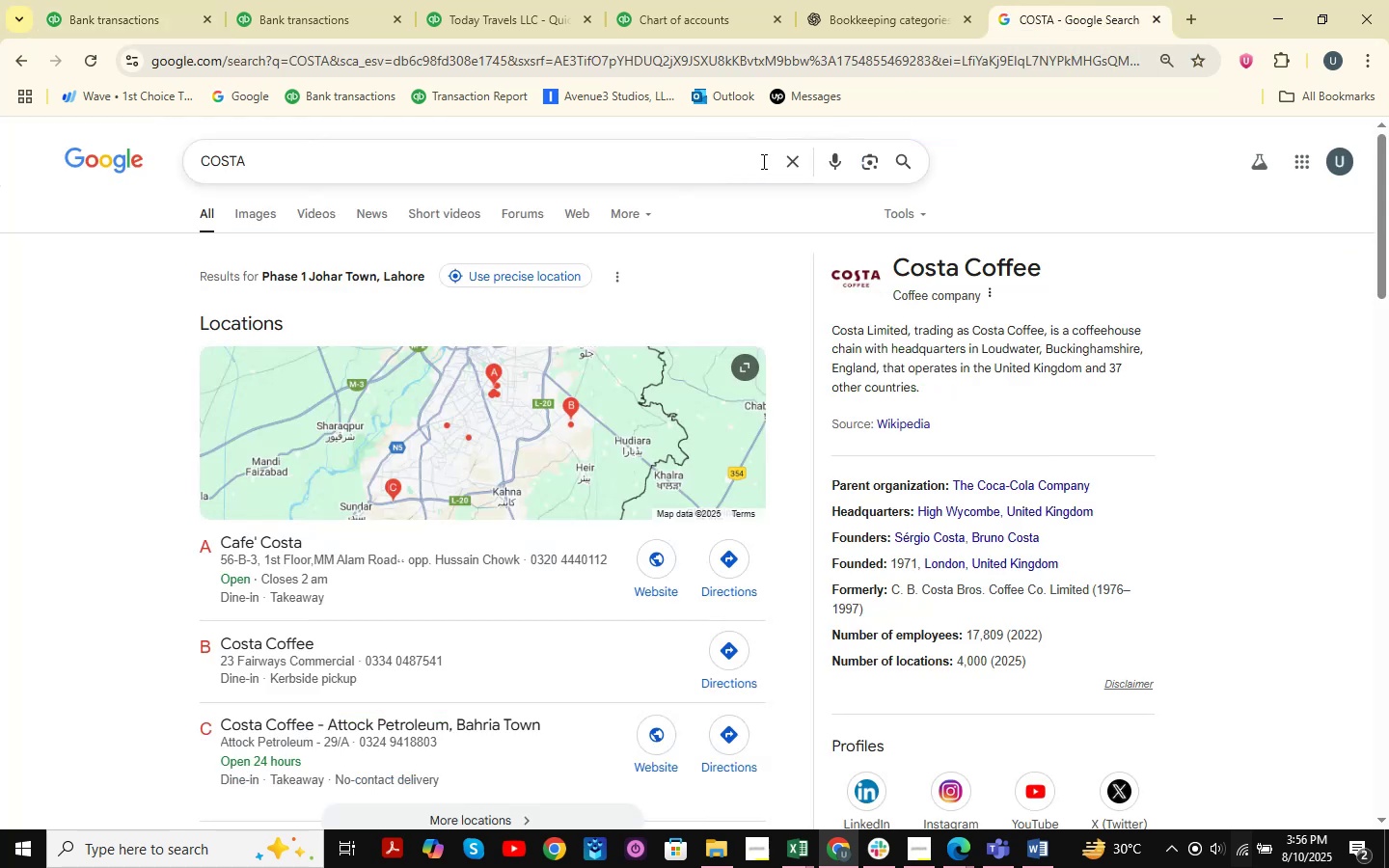 
left_click_drag(start_coordinate=[710, 156], to_coordinate=[42, 159])
 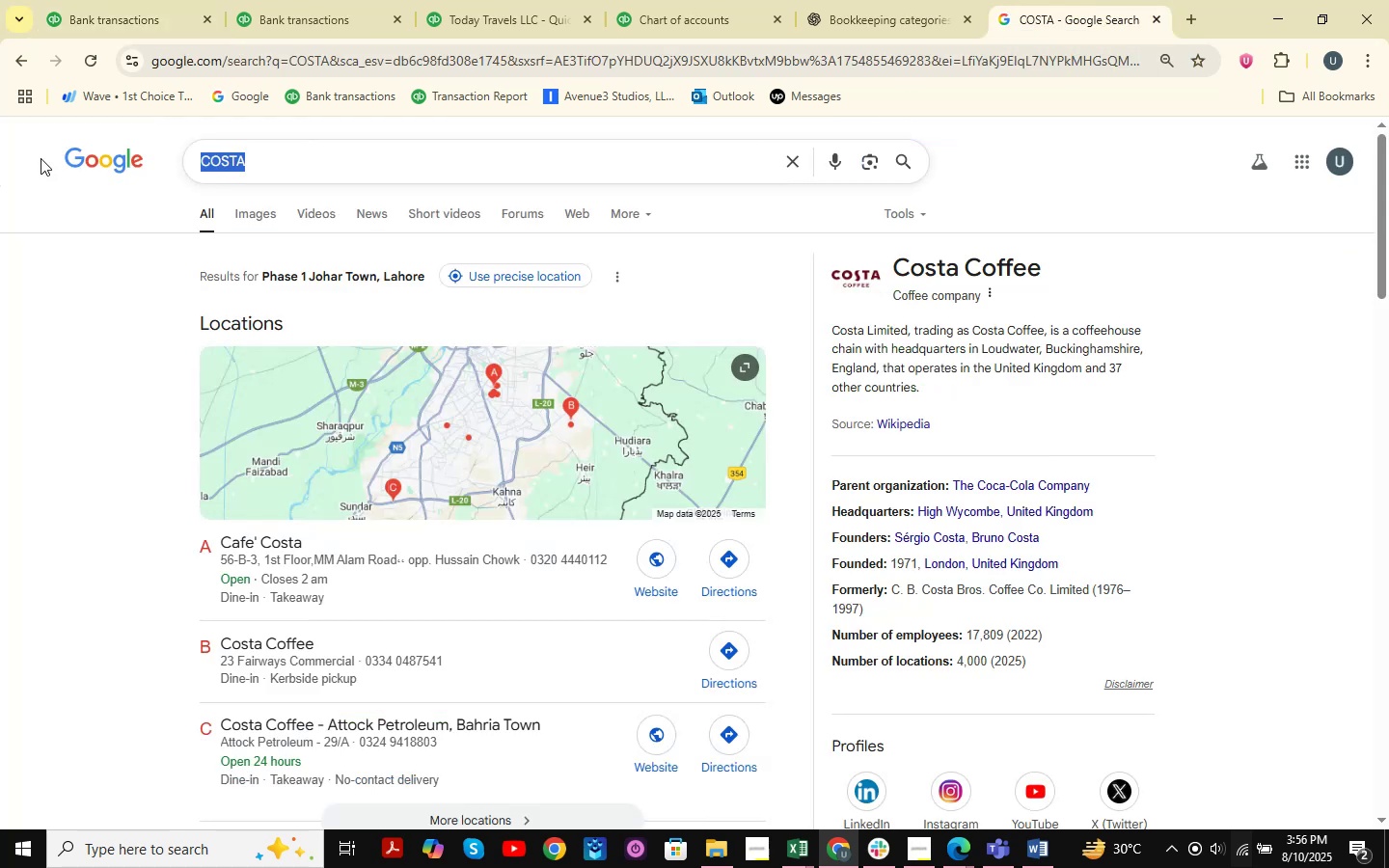 
key(Control+ControlLeft)
 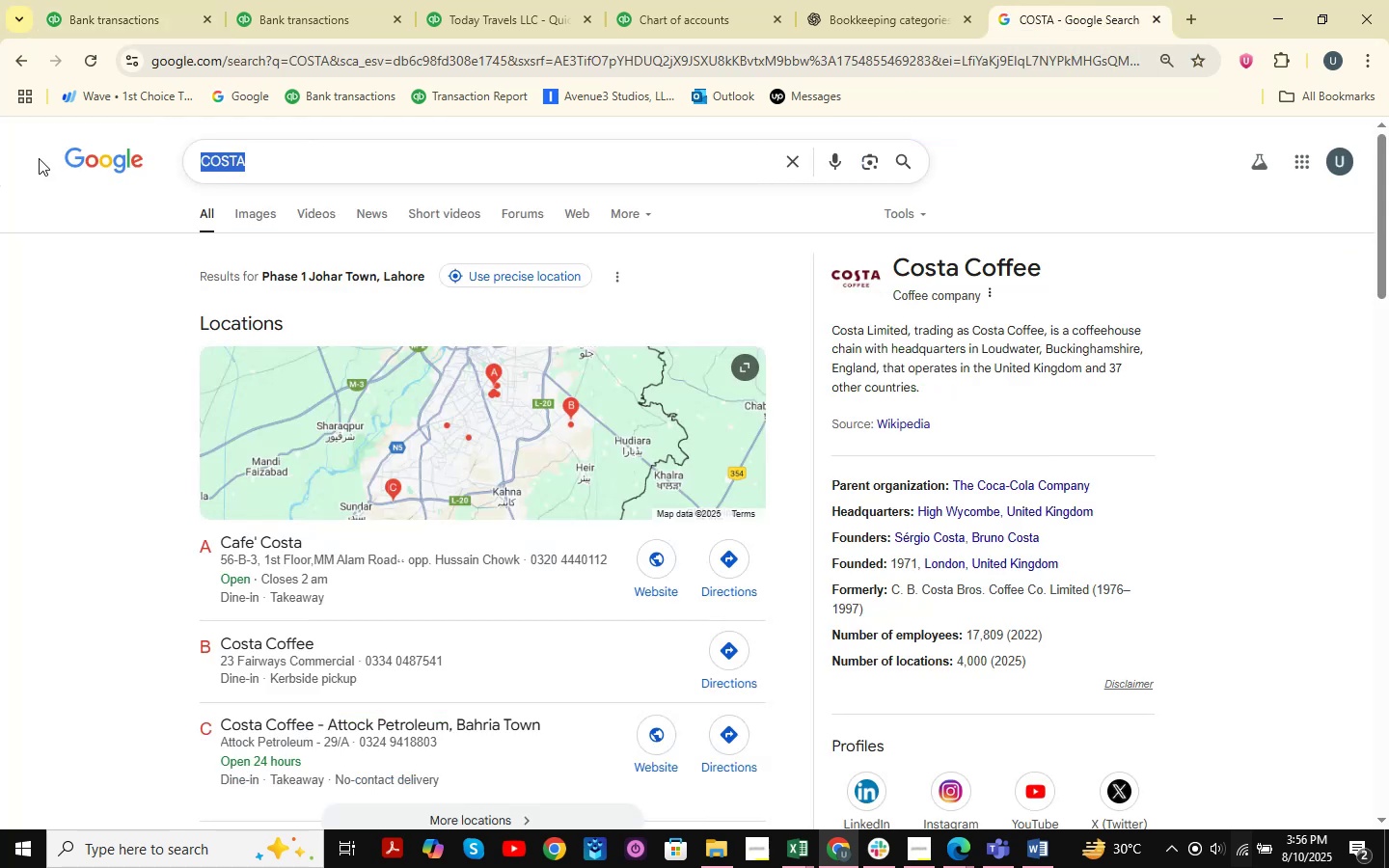 
key(Control+V)
 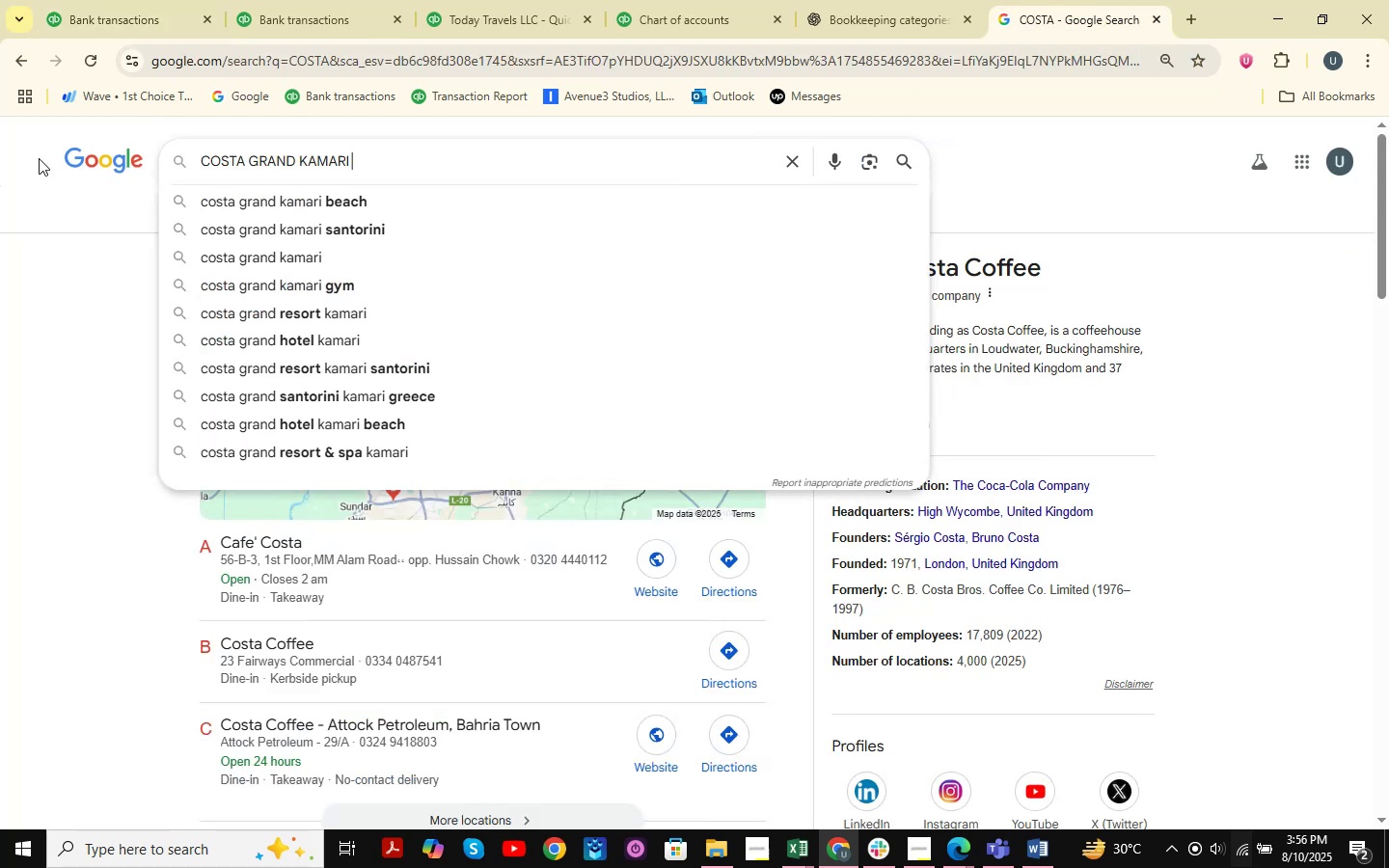 
key(NumpadEnter)
 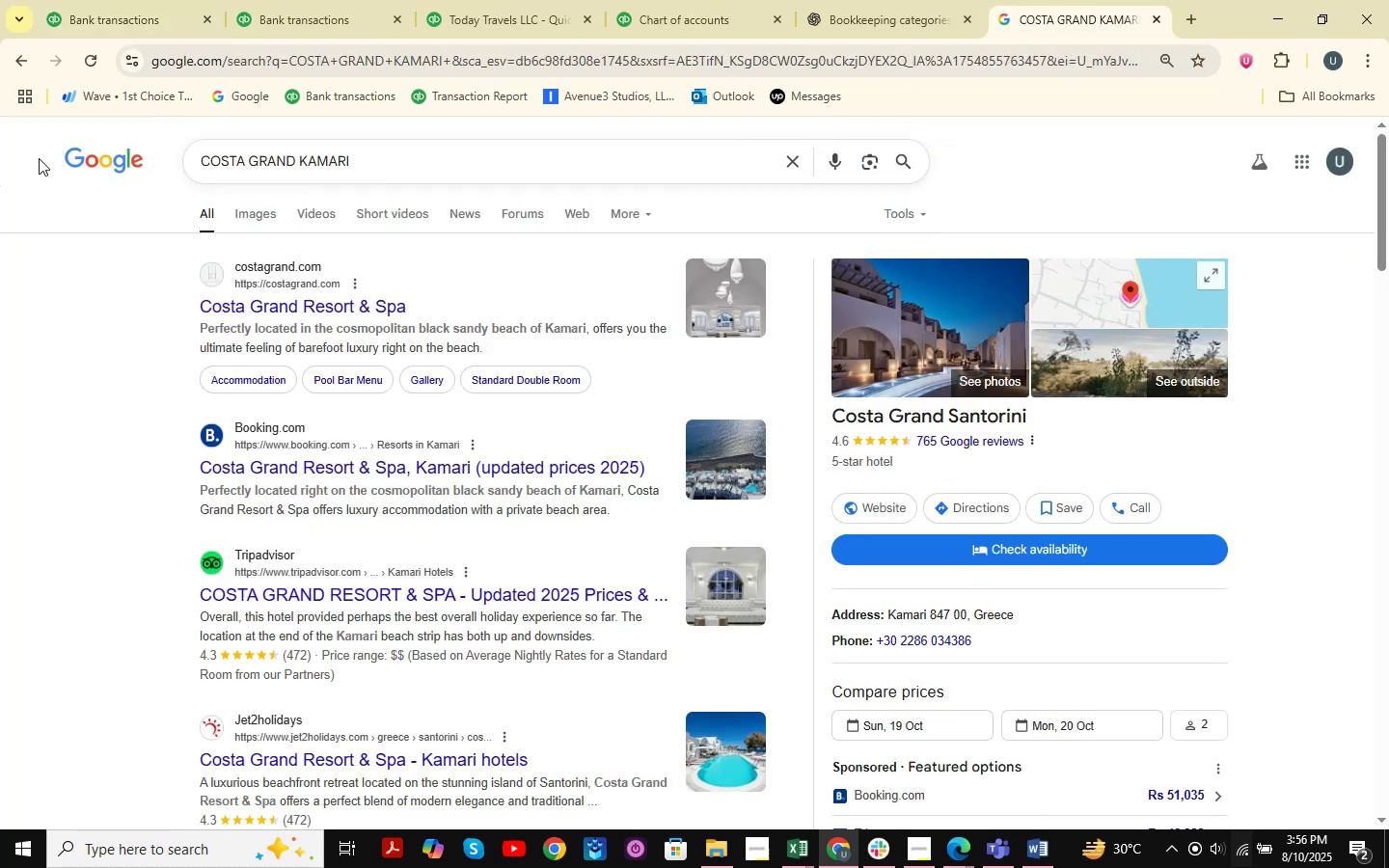 
wait(5.86)
 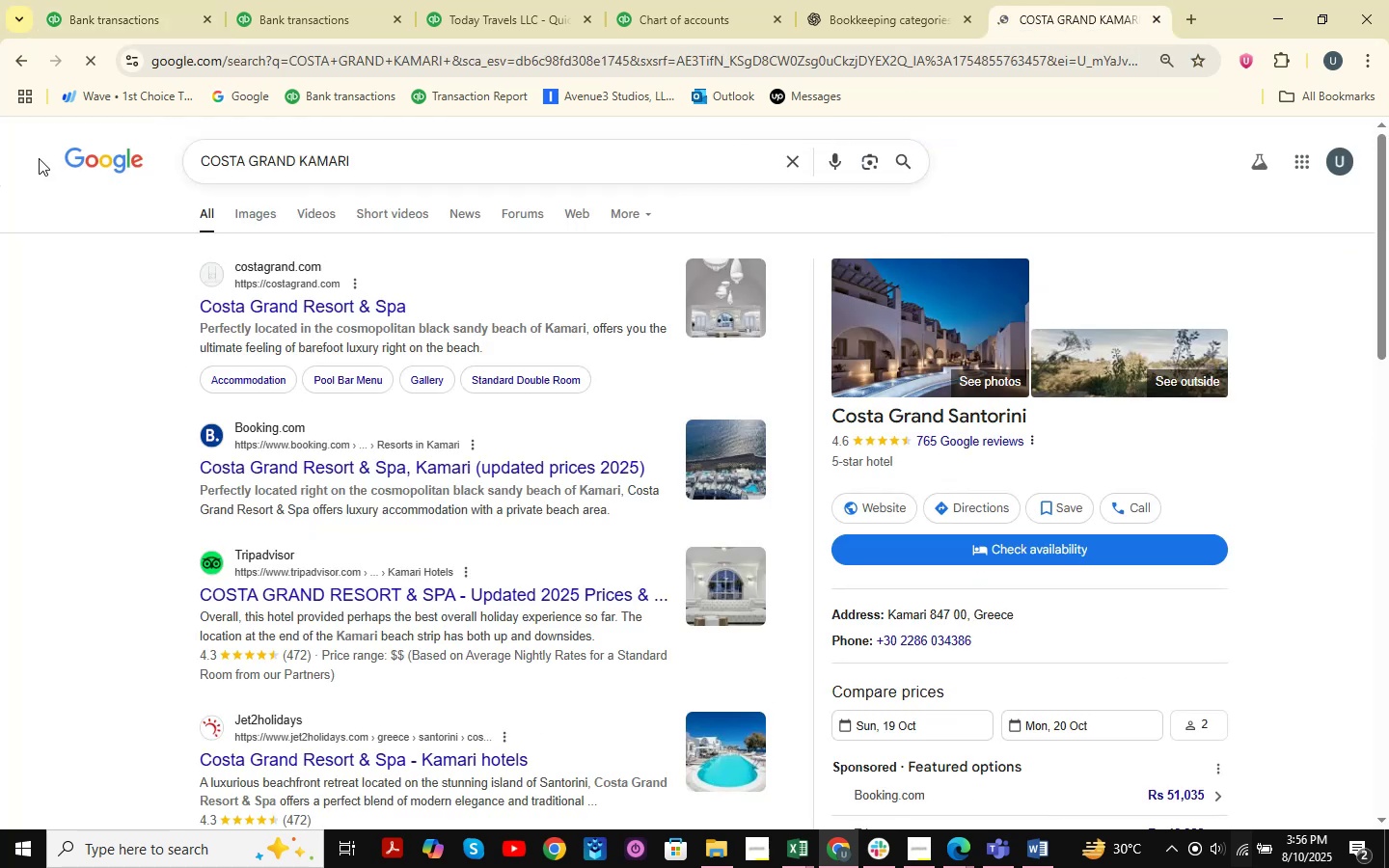 
left_click([138, 9])
 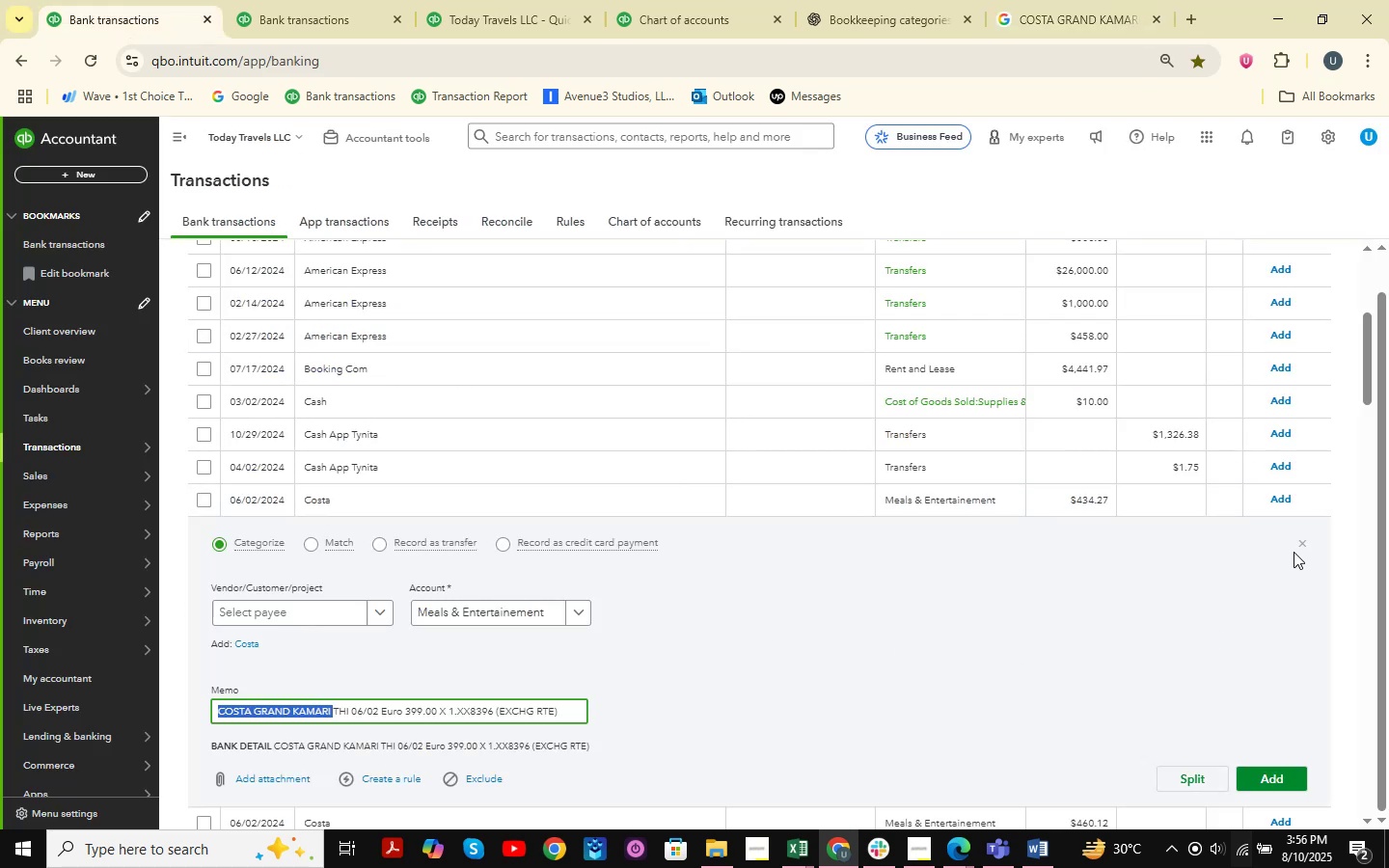 
left_click([1304, 540])
 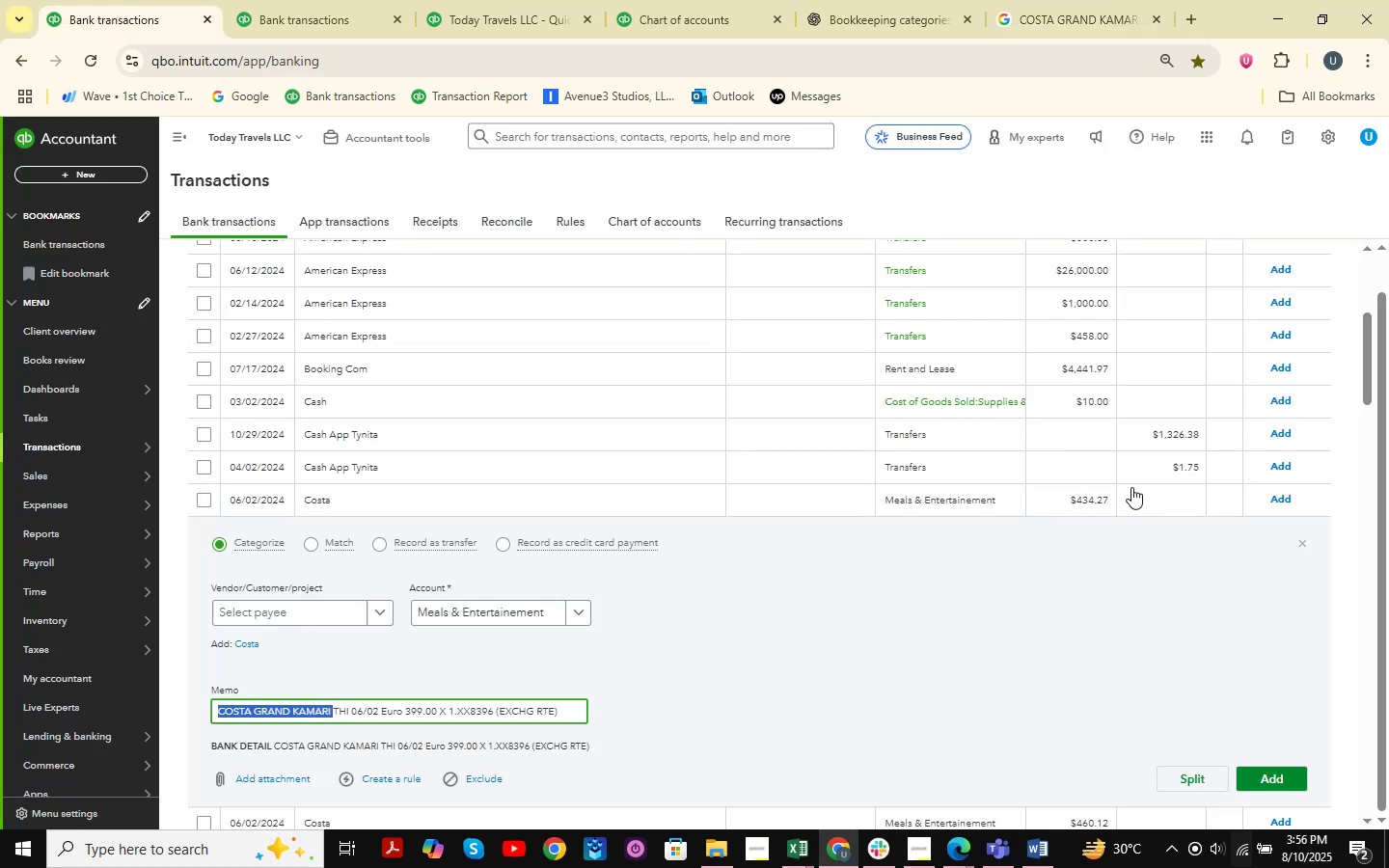 
mouse_move([1055, 477])
 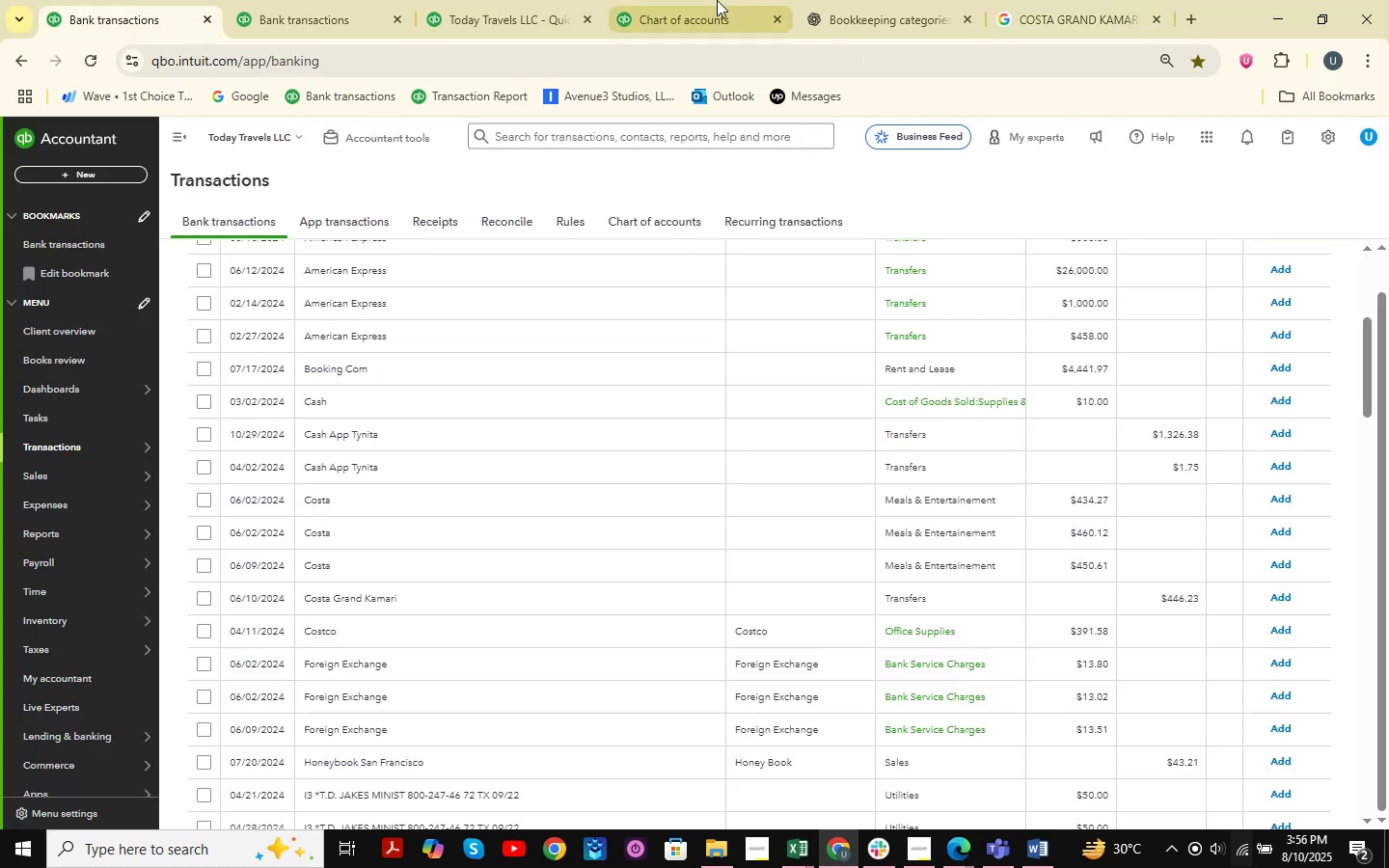 
left_click([717, 0])
 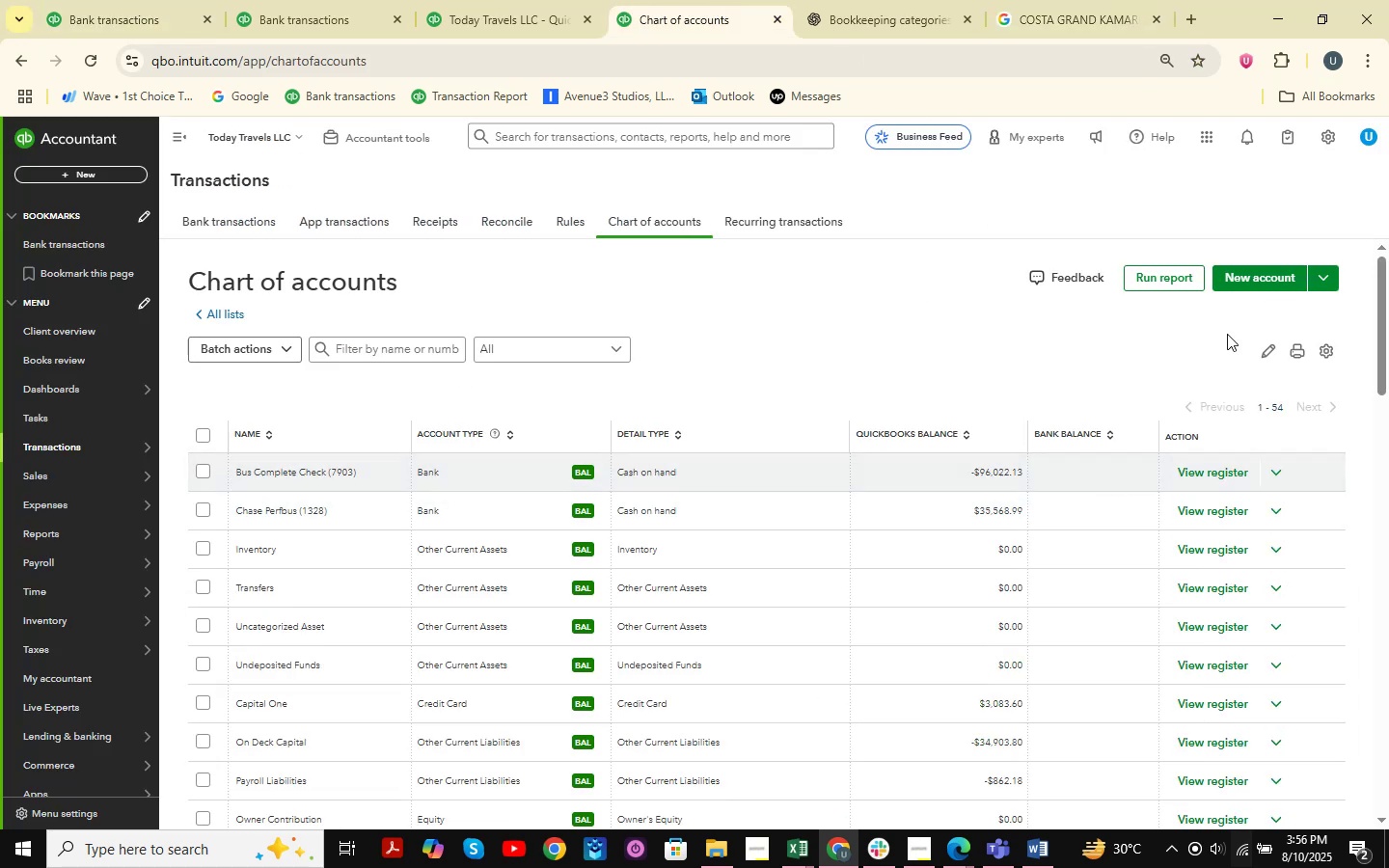 
left_click([1277, 287])
 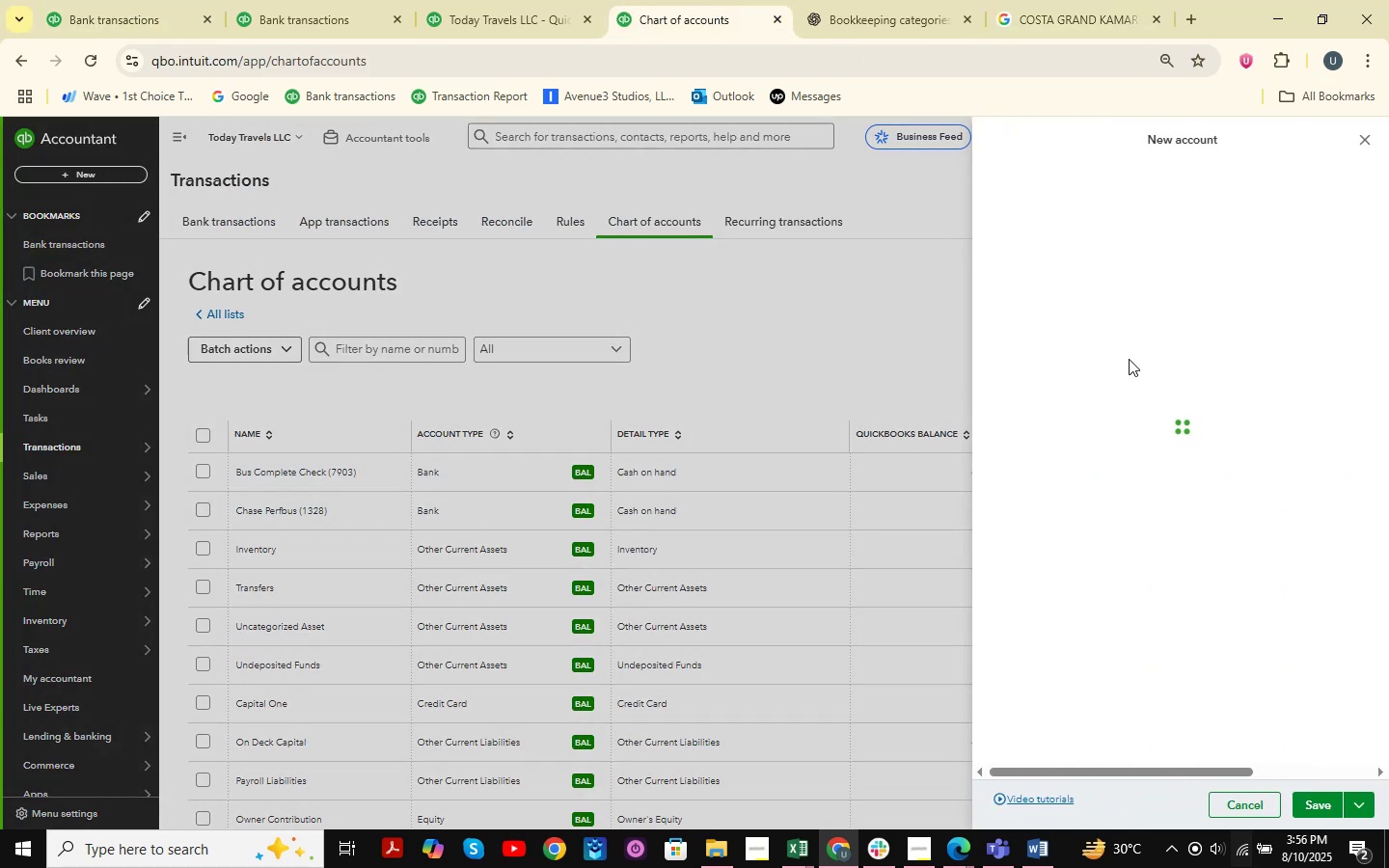 
left_click([1124, 198])
 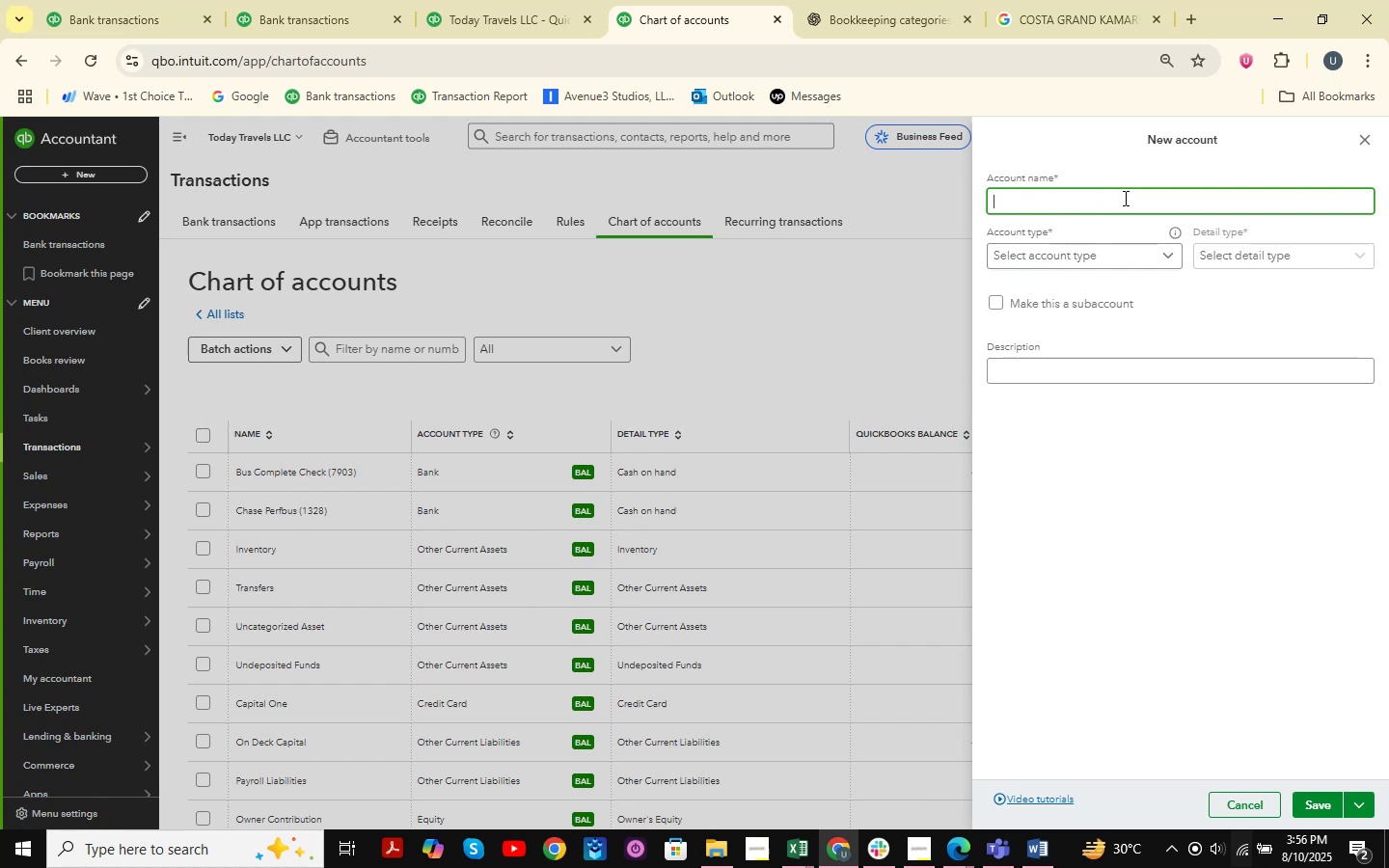 
type(Hotels )
 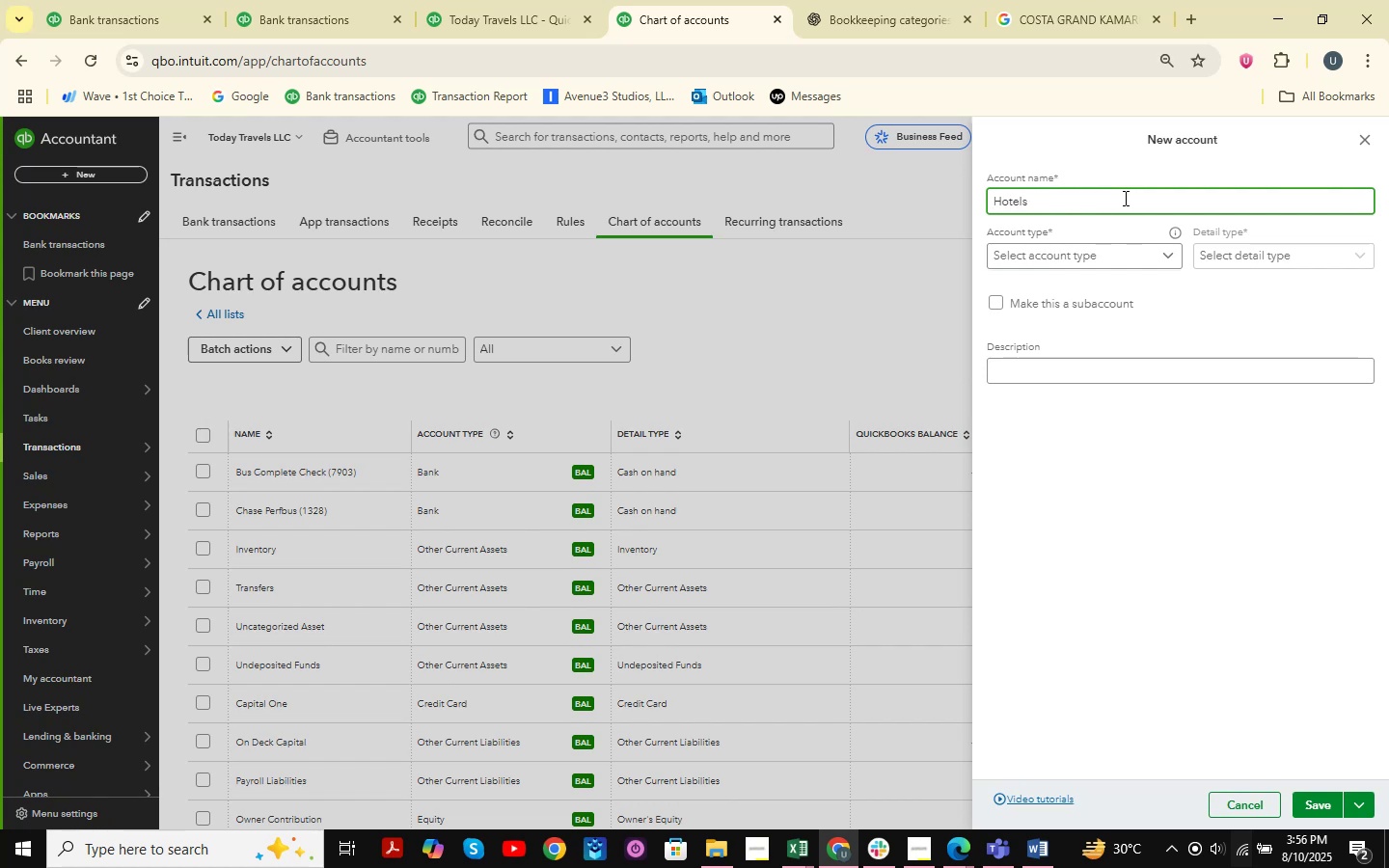 
left_click([1122, 261])
 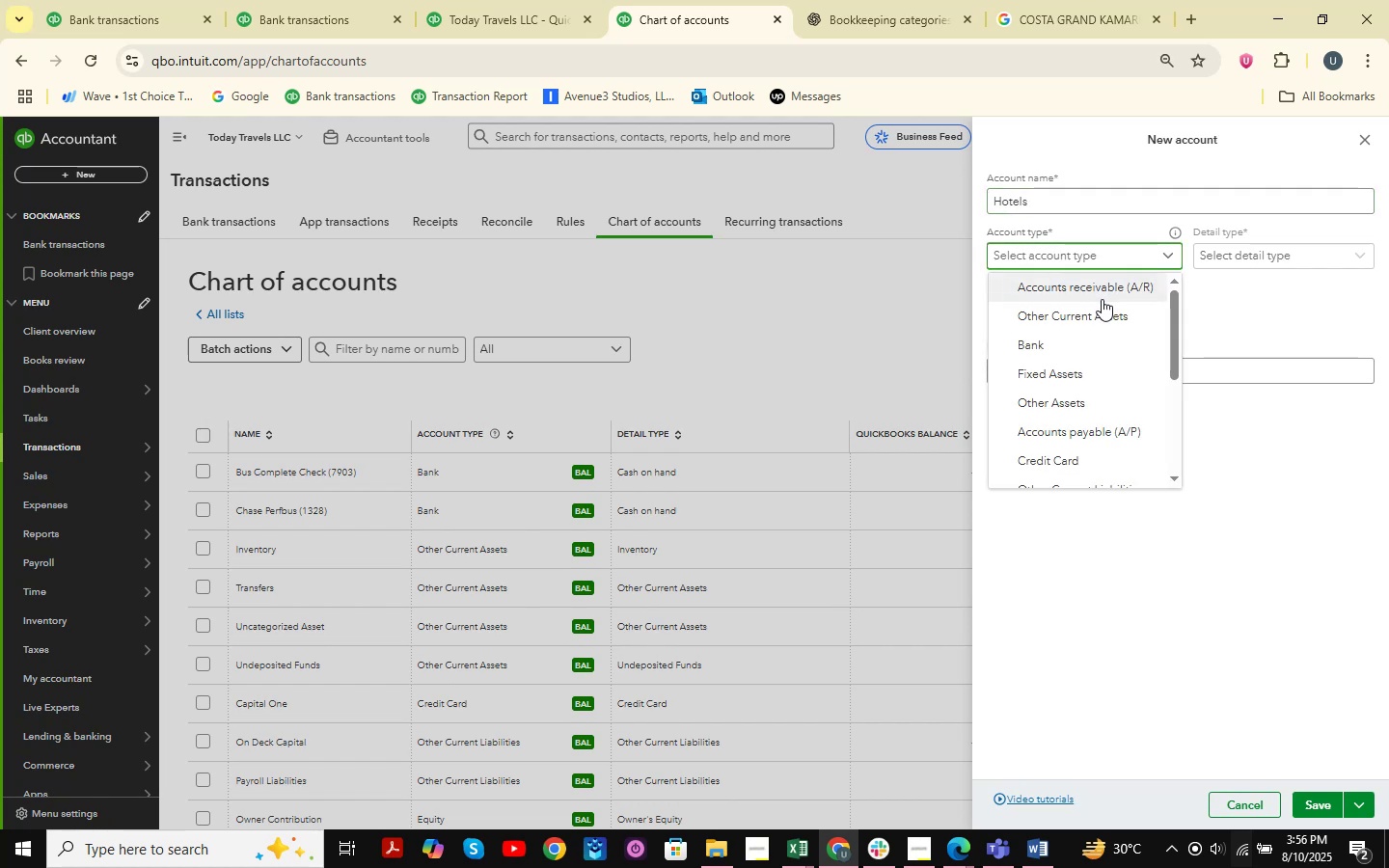 
scroll: coordinate [1099, 381], scroll_direction: down, amount: 4.0
 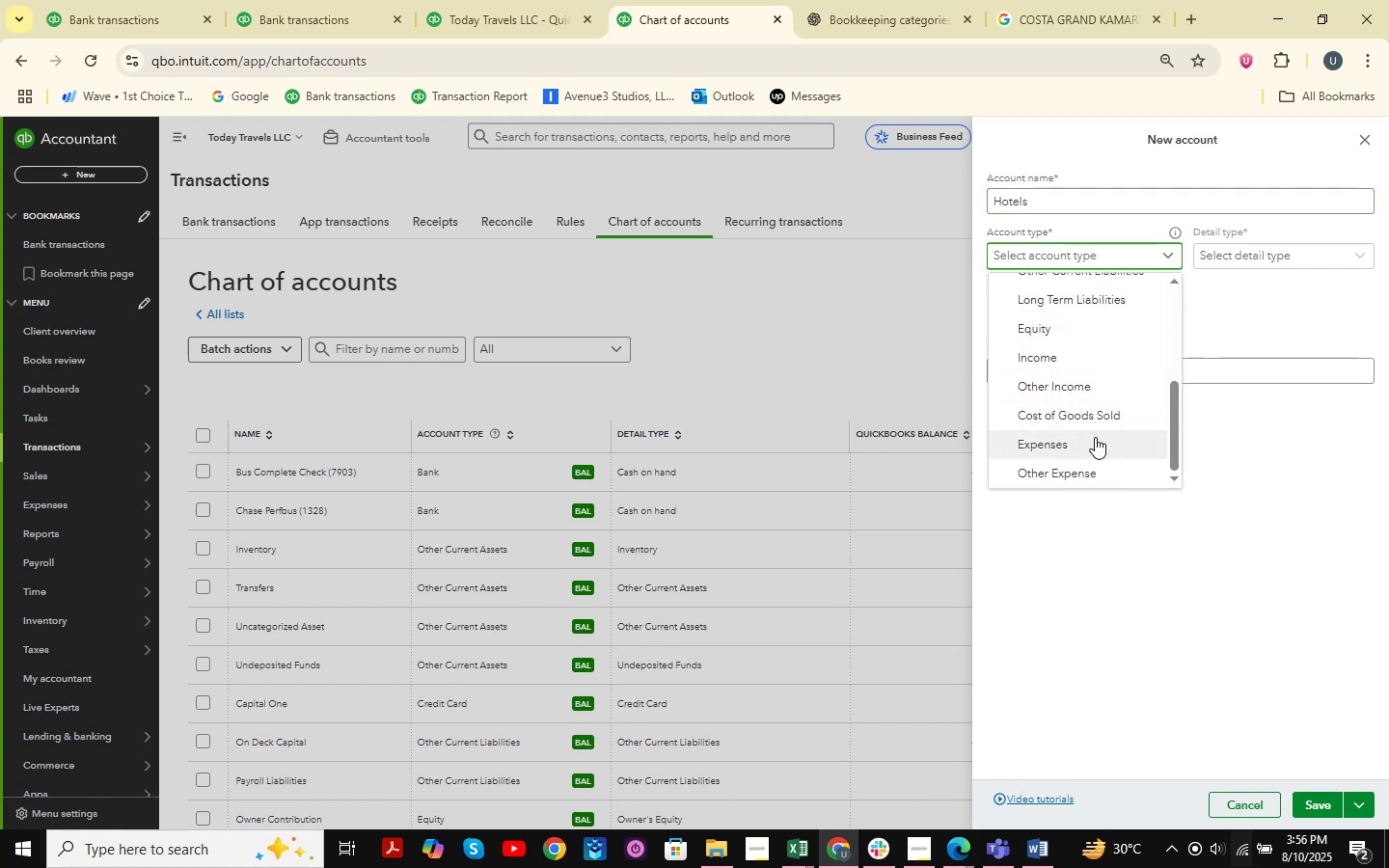 
left_click([1095, 438])
 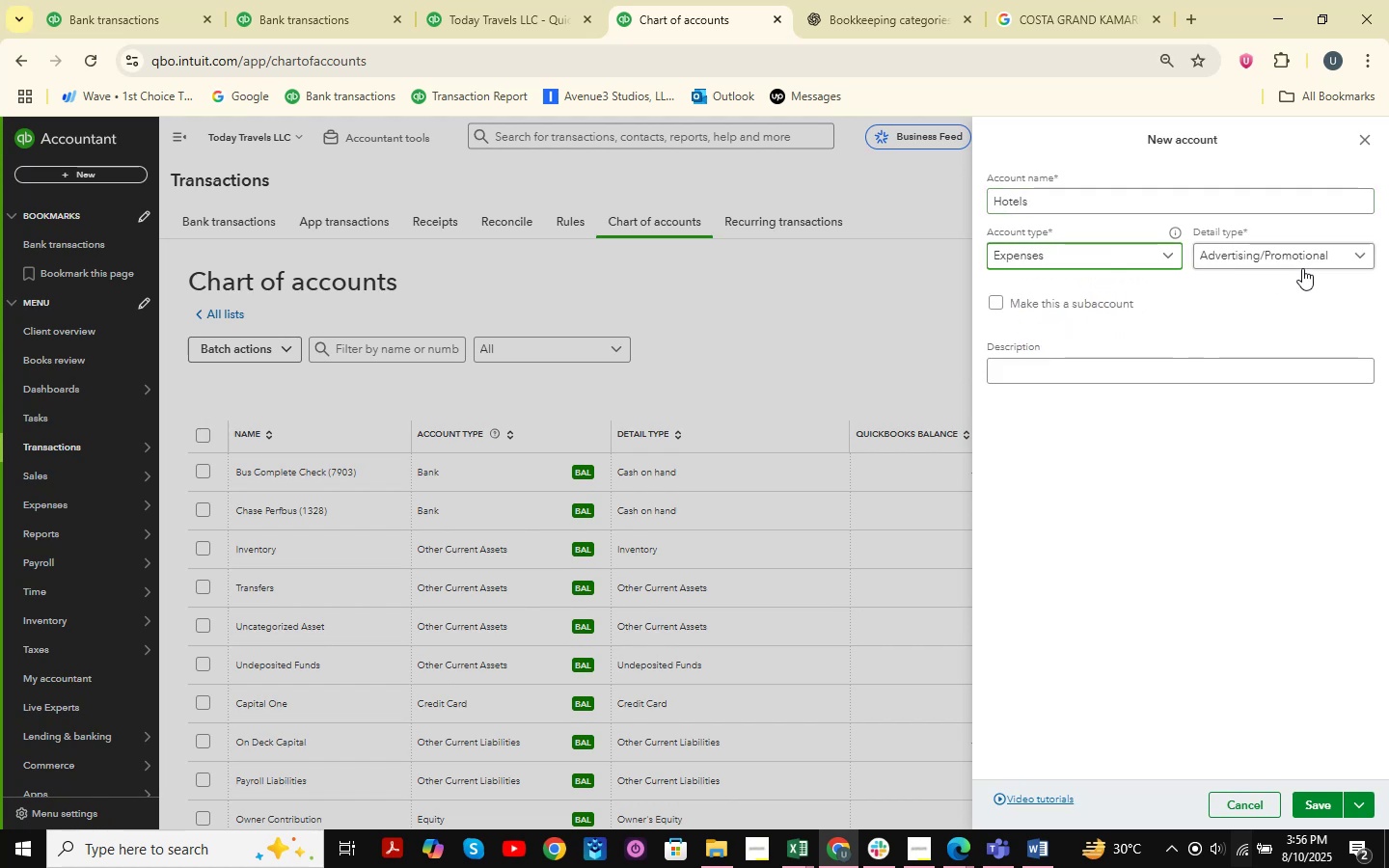 
left_click([1304, 255])
 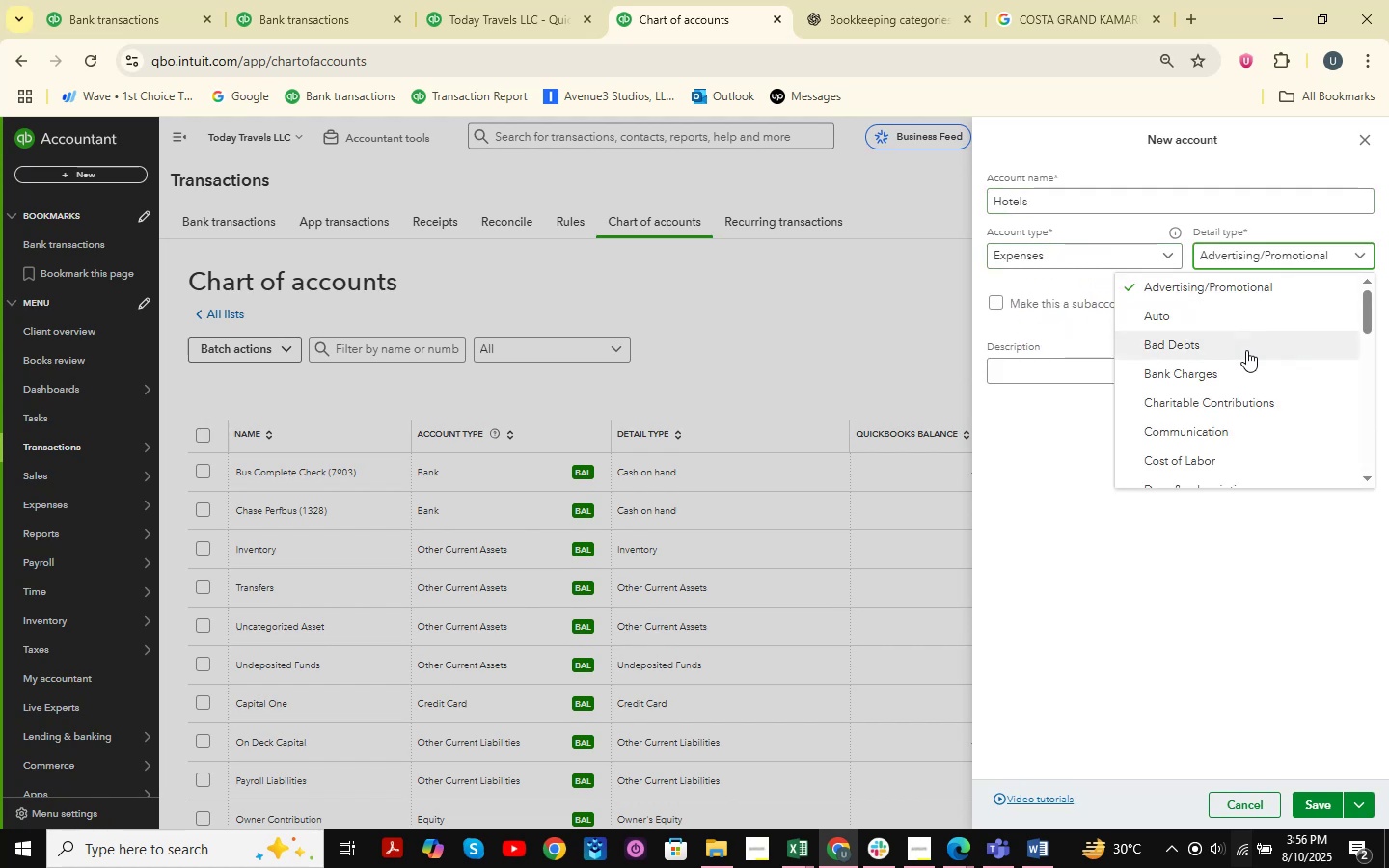 
scroll: coordinate [1246, 386], scroll_direction: down, amount: 6.0
 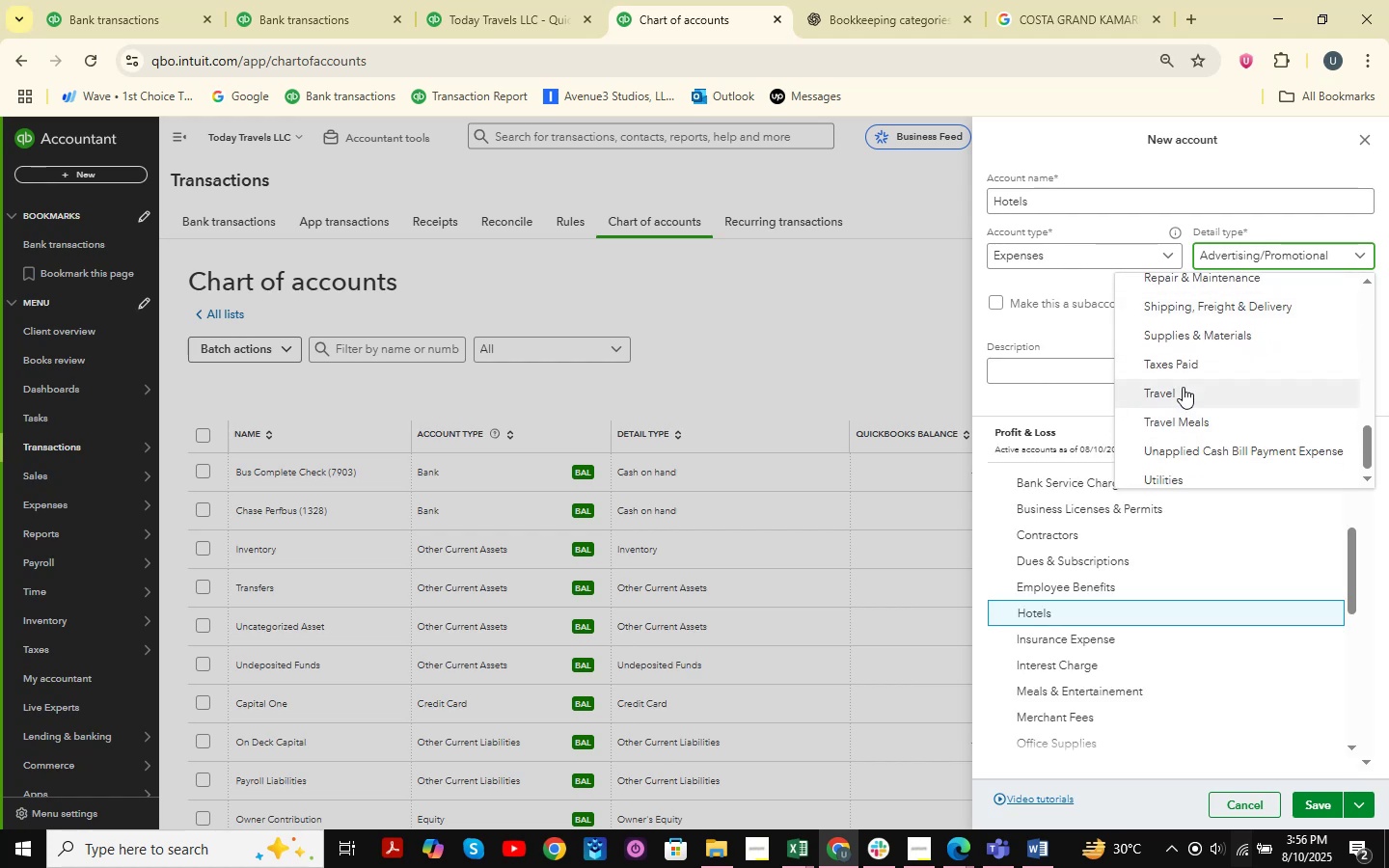 
left_click([1183, 387])
 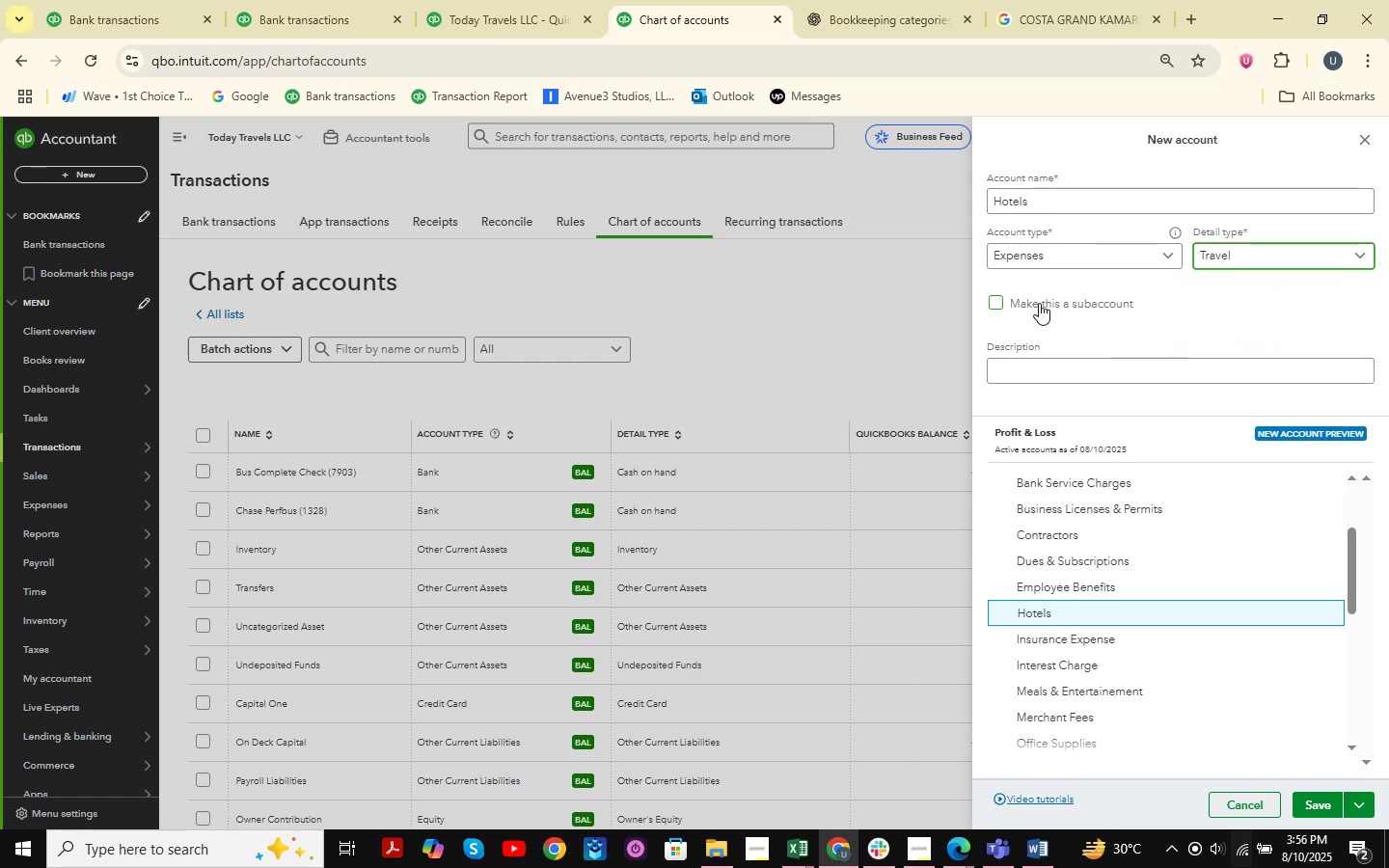 
left_click([1037, 302])
 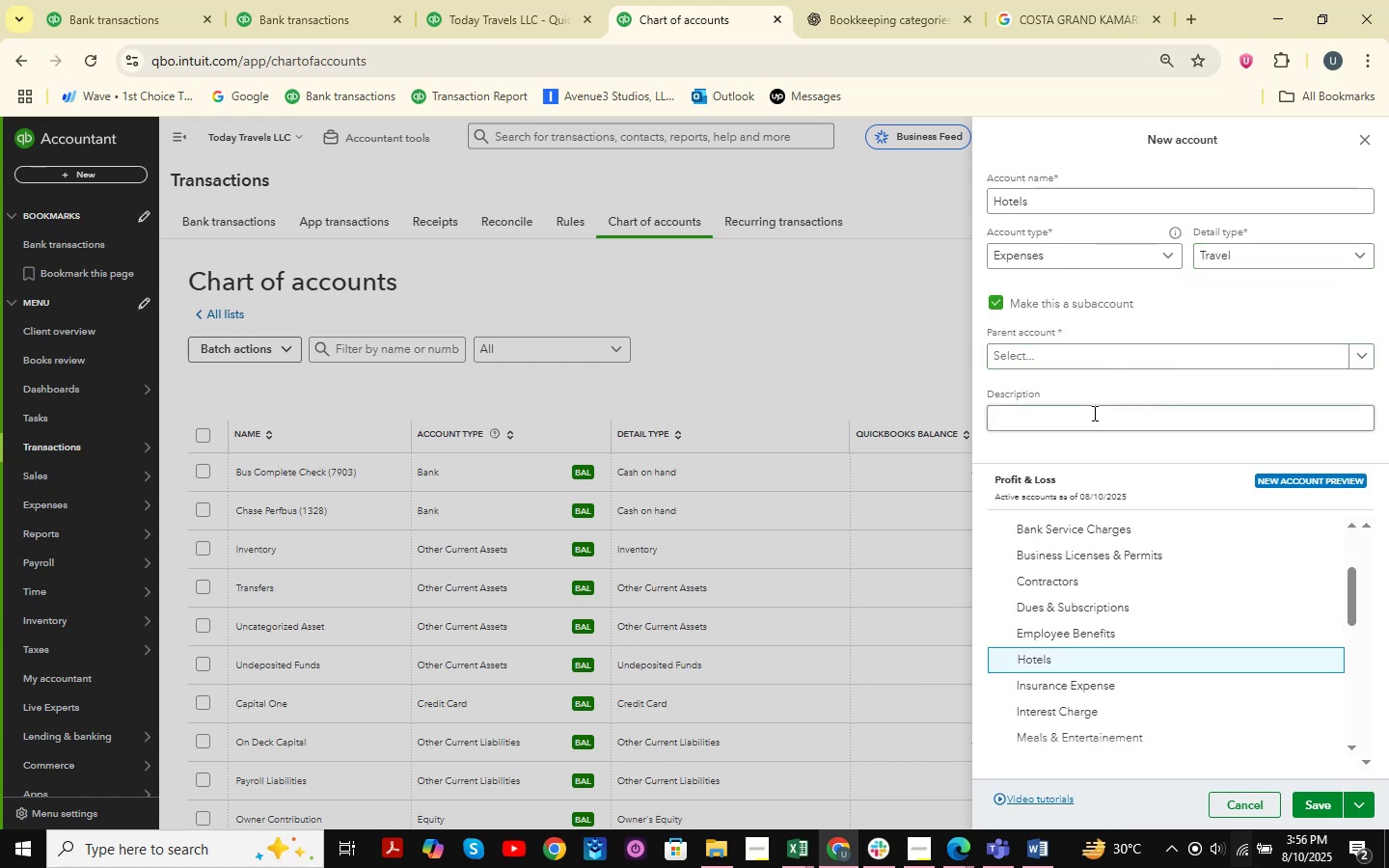 
left_click([1128, 353])
 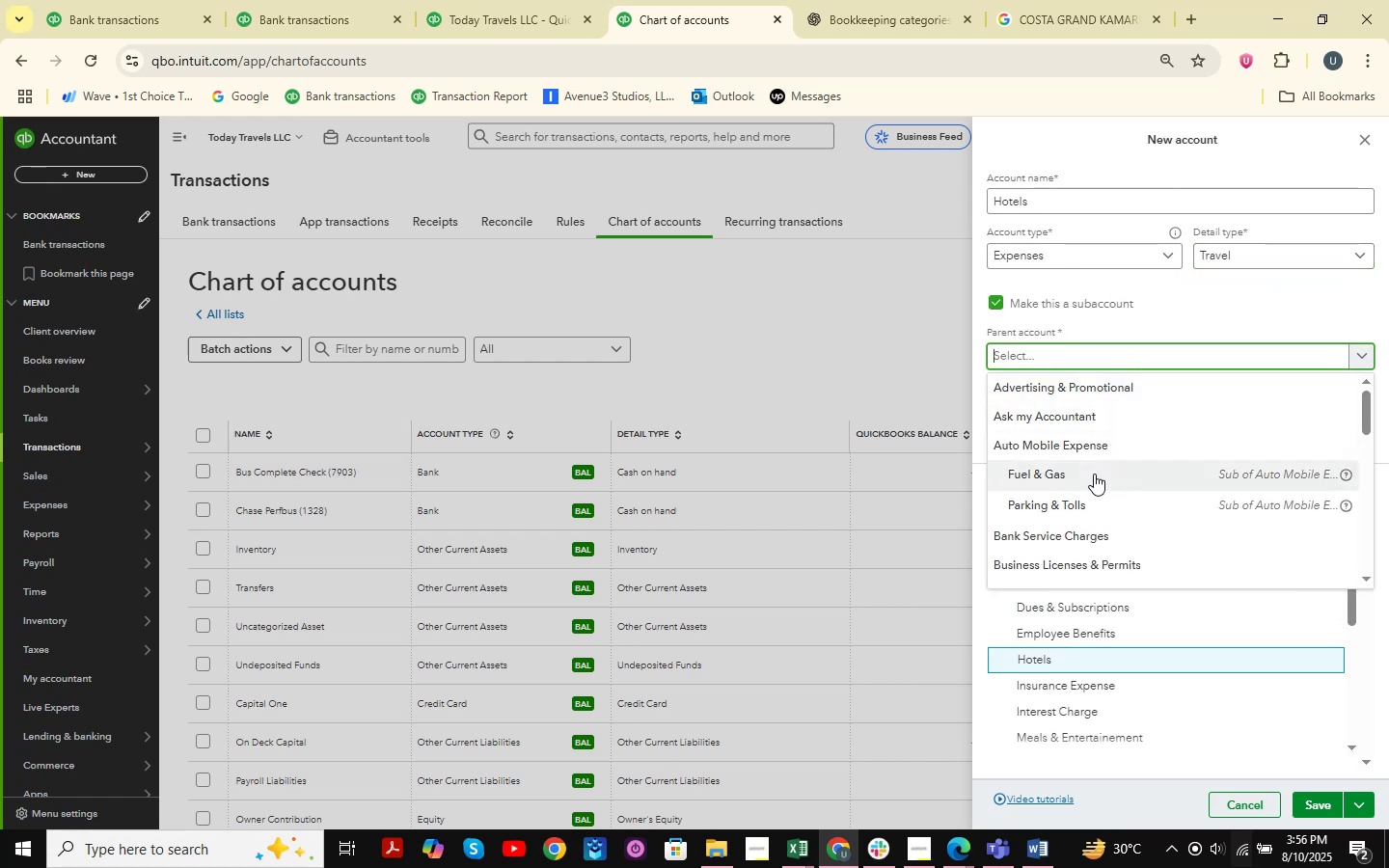 
key(T)
 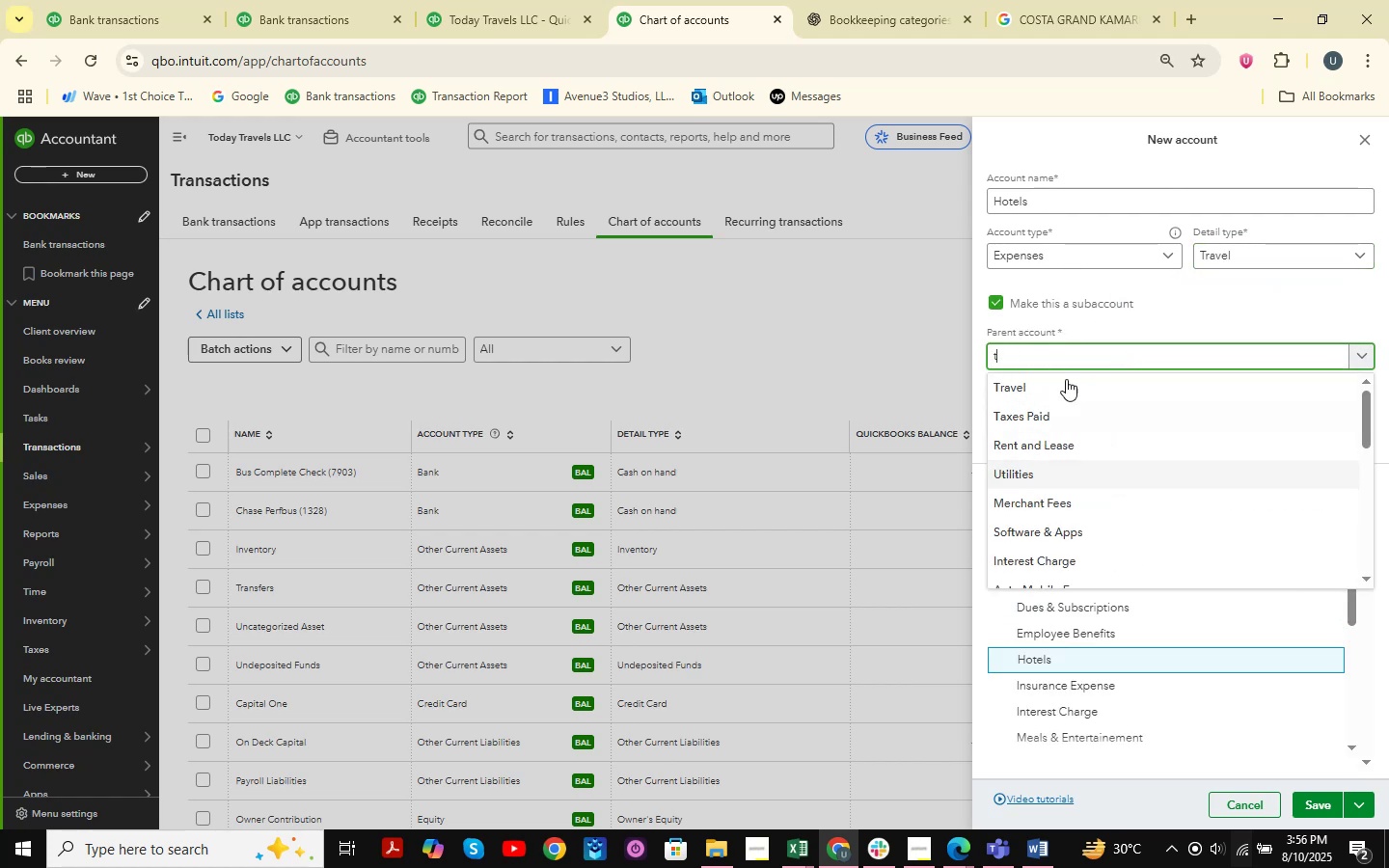 
left_click([1063, 374])
 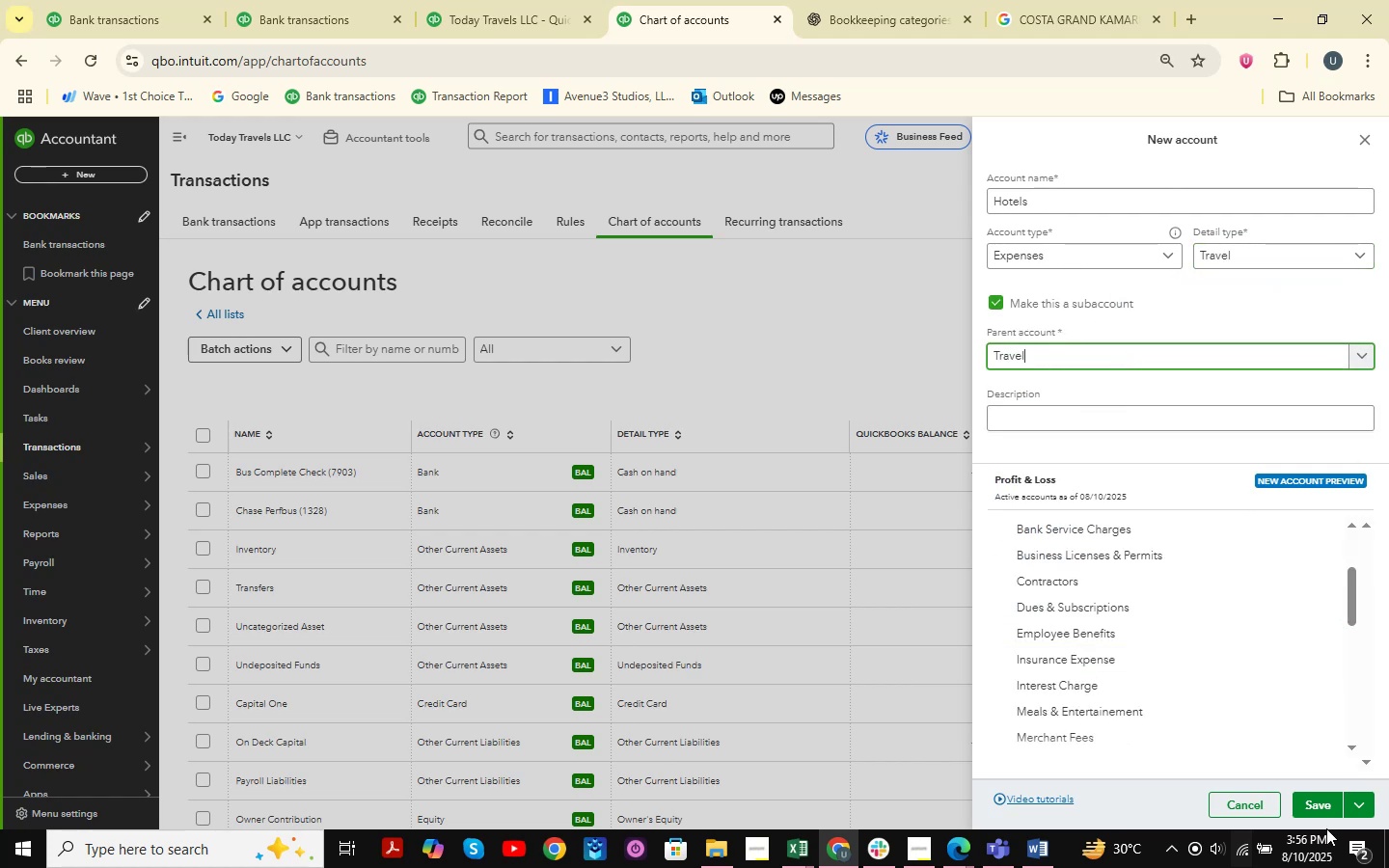 
left_click([1308, 804])
 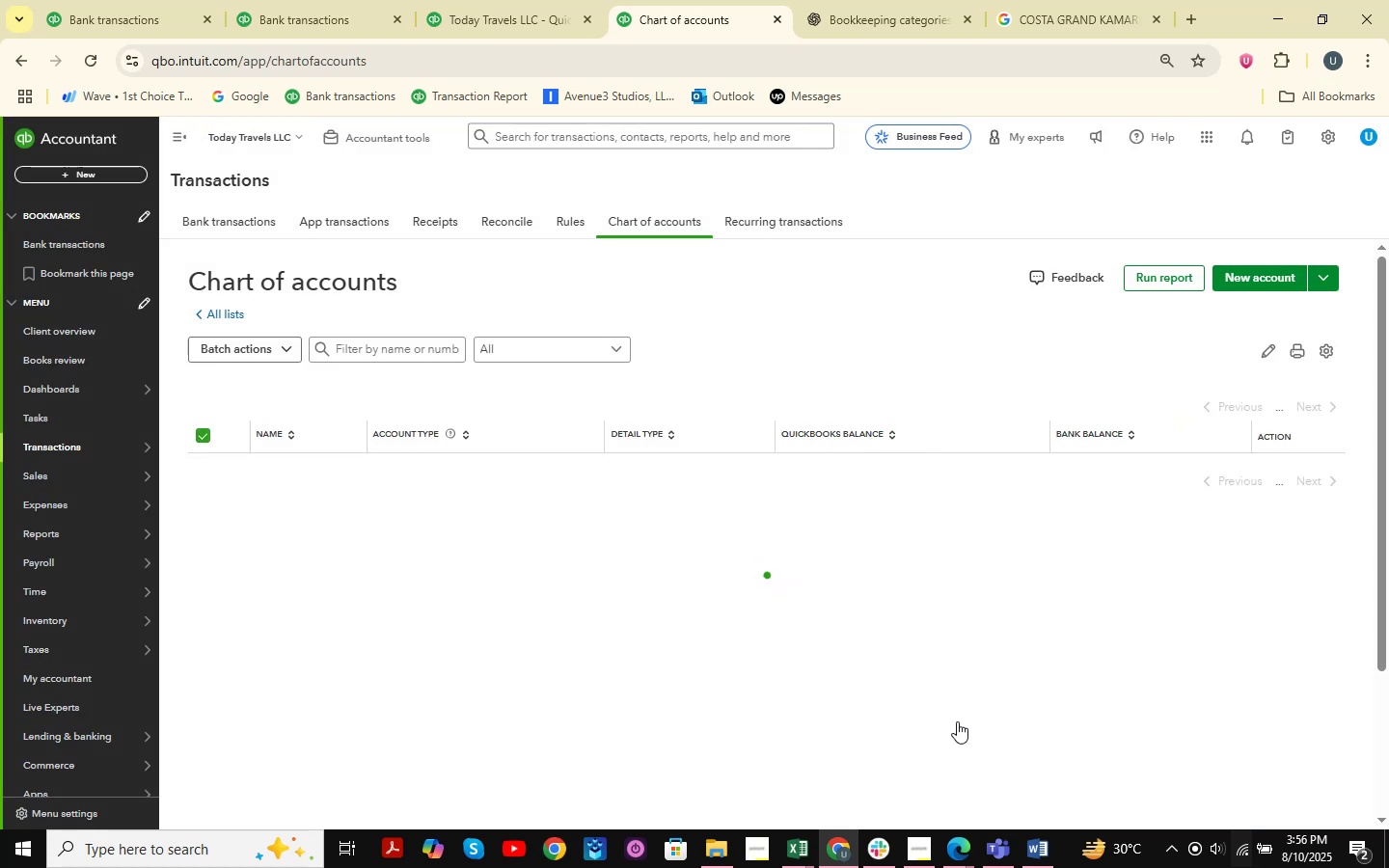 
double_click([889, 761])
 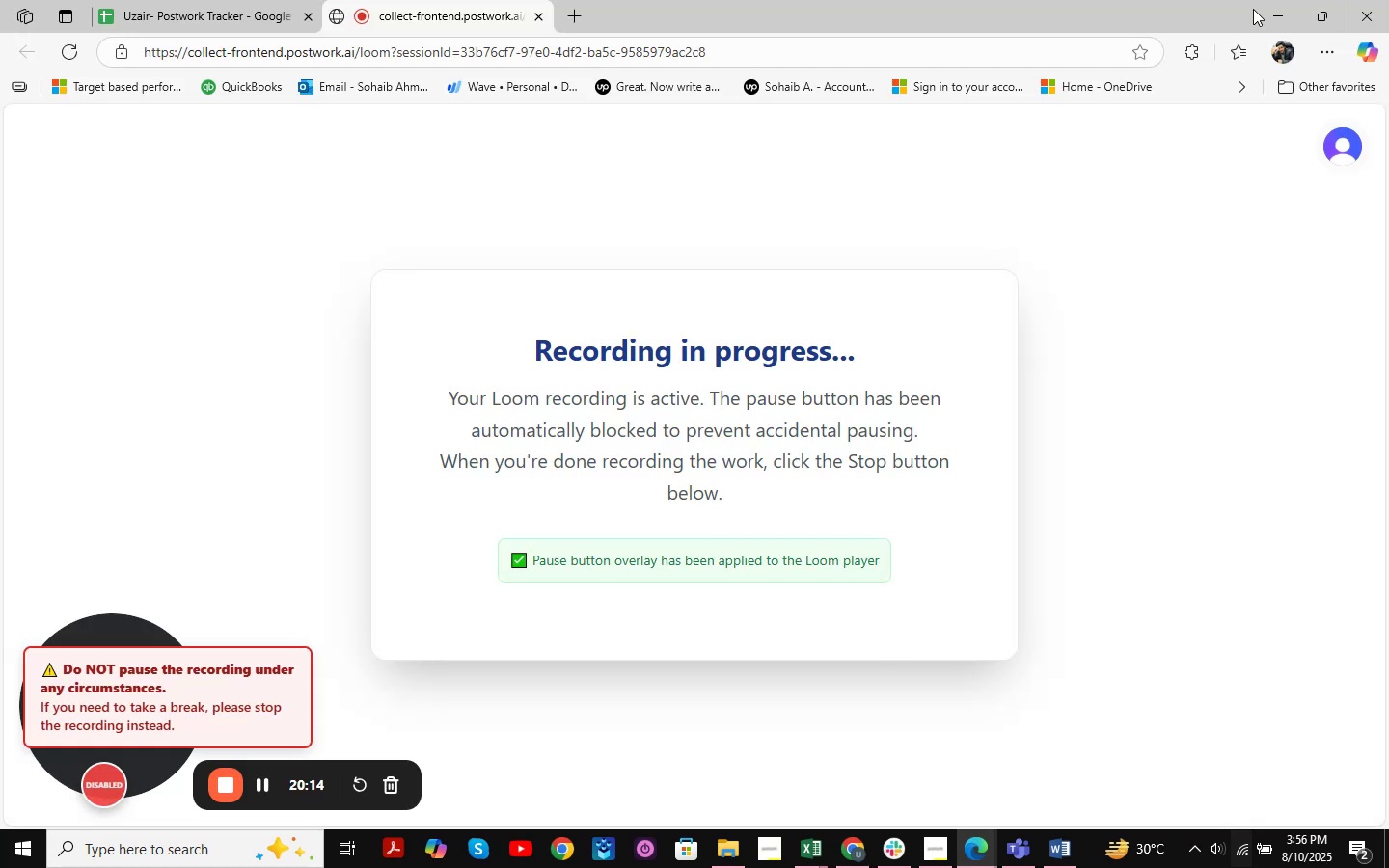 
left_click([1262, 9])
 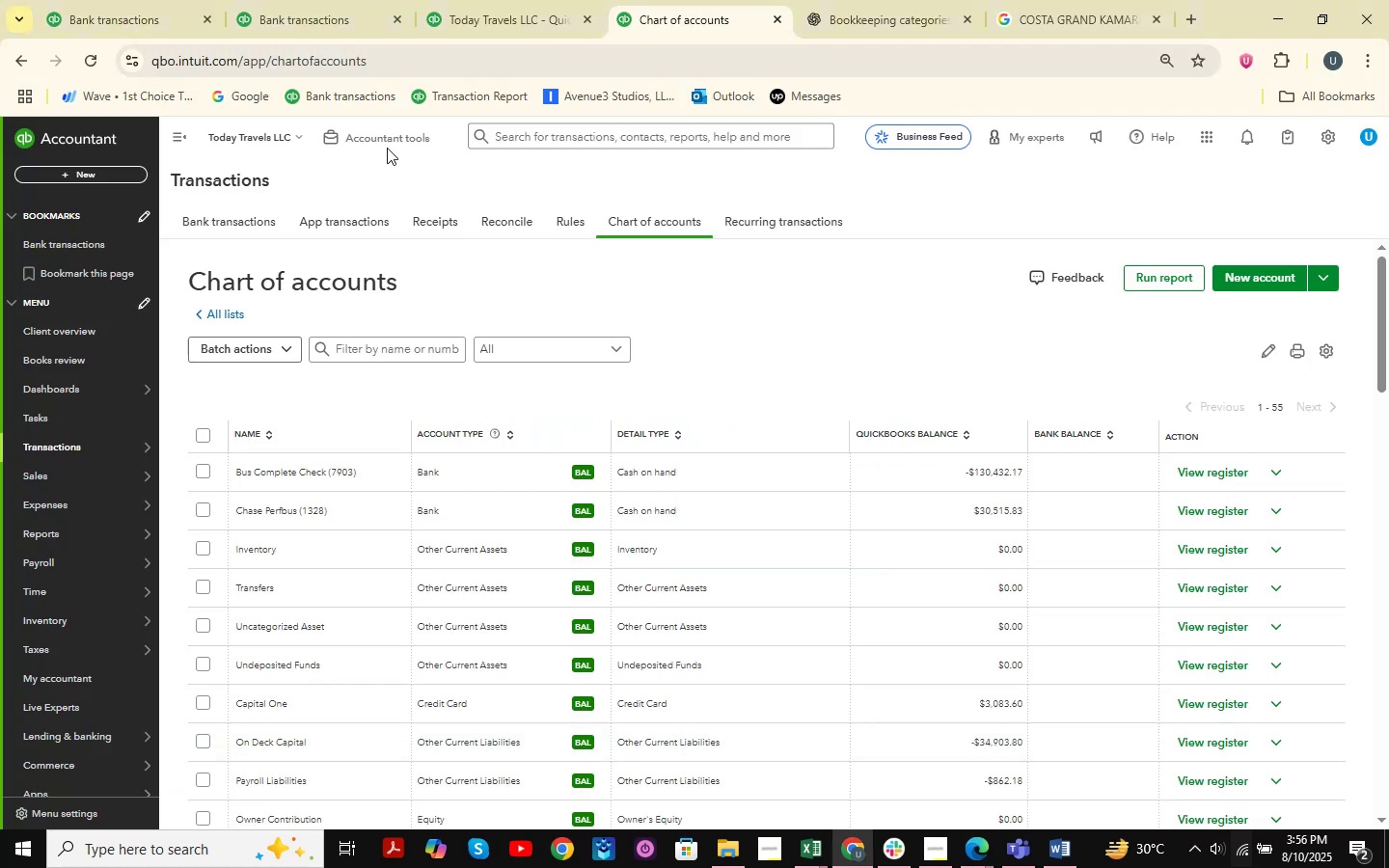 
left_click([304, 0])
 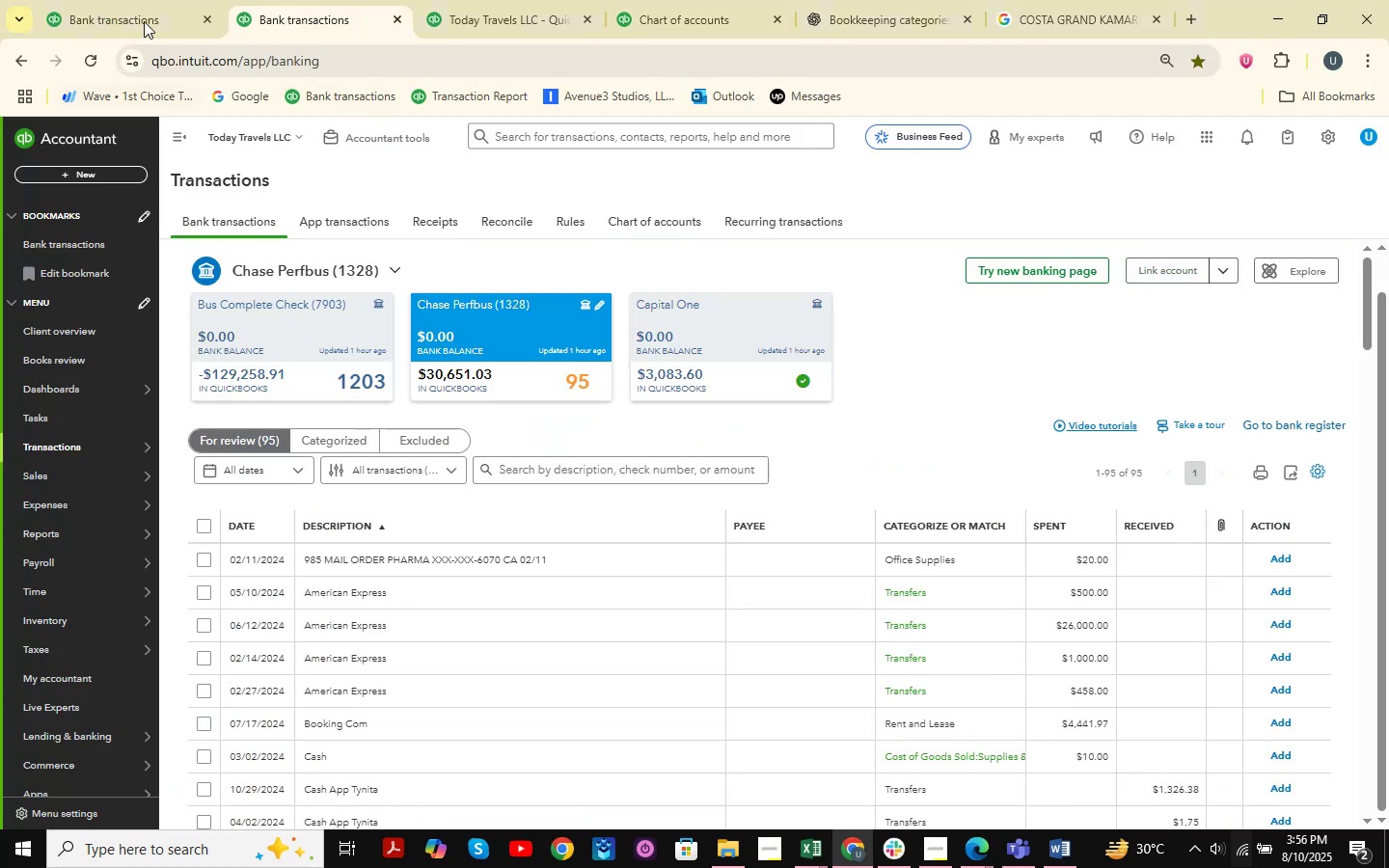 
left_click([138, 0])
 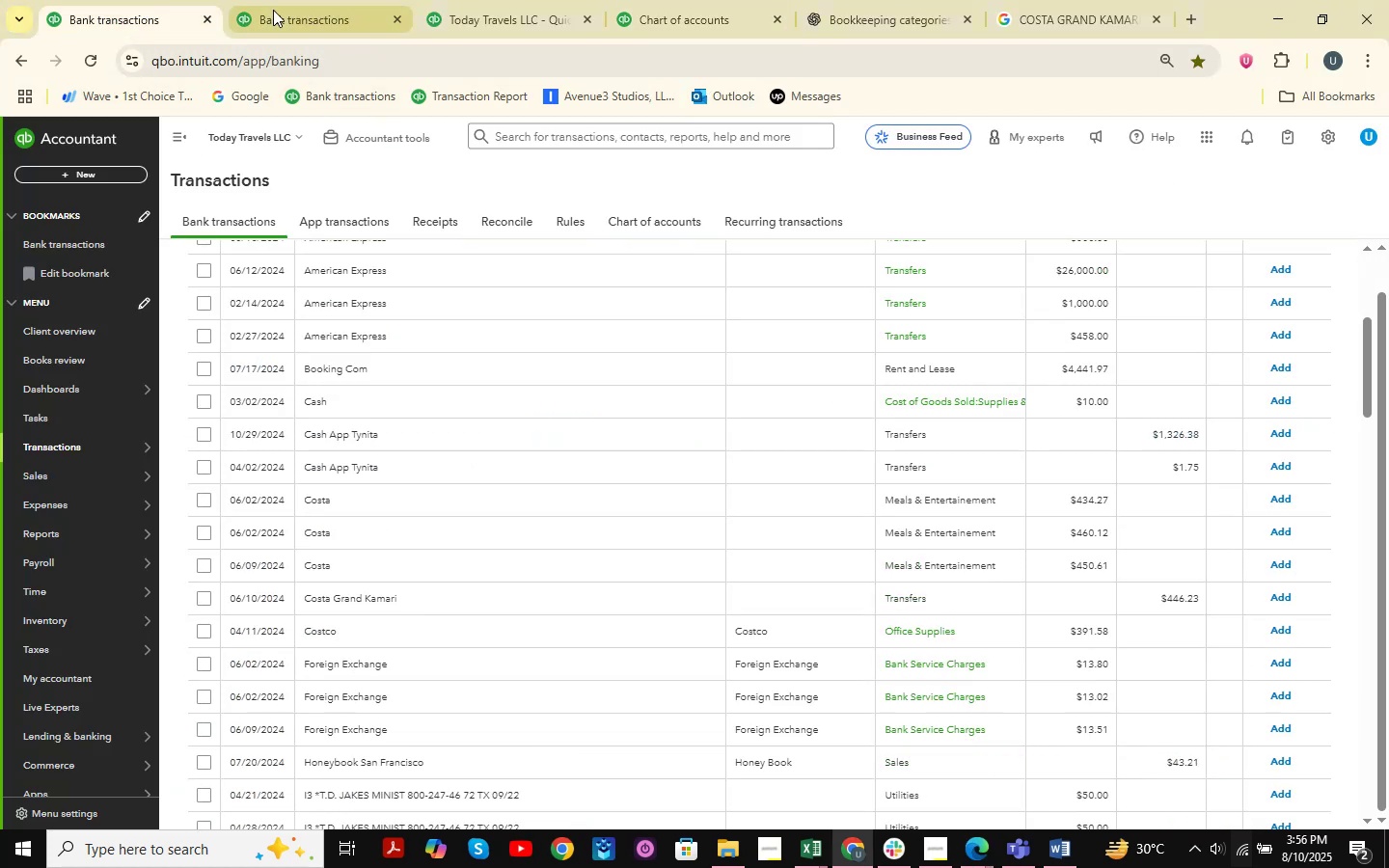 
scroll: coordinate [397, 299], scroll_direction: up, amount: 7.0
 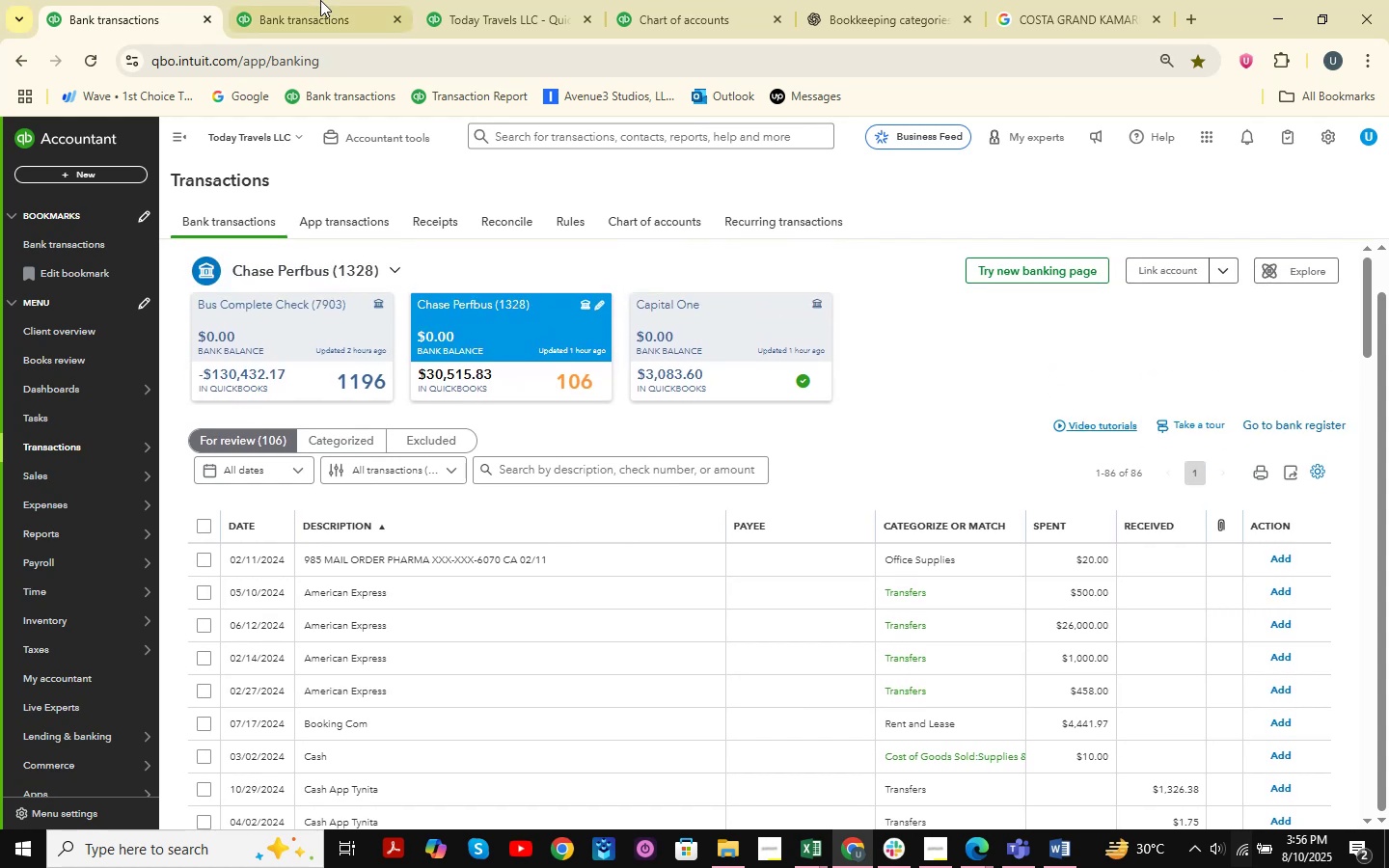 
left_click([320, 0])
 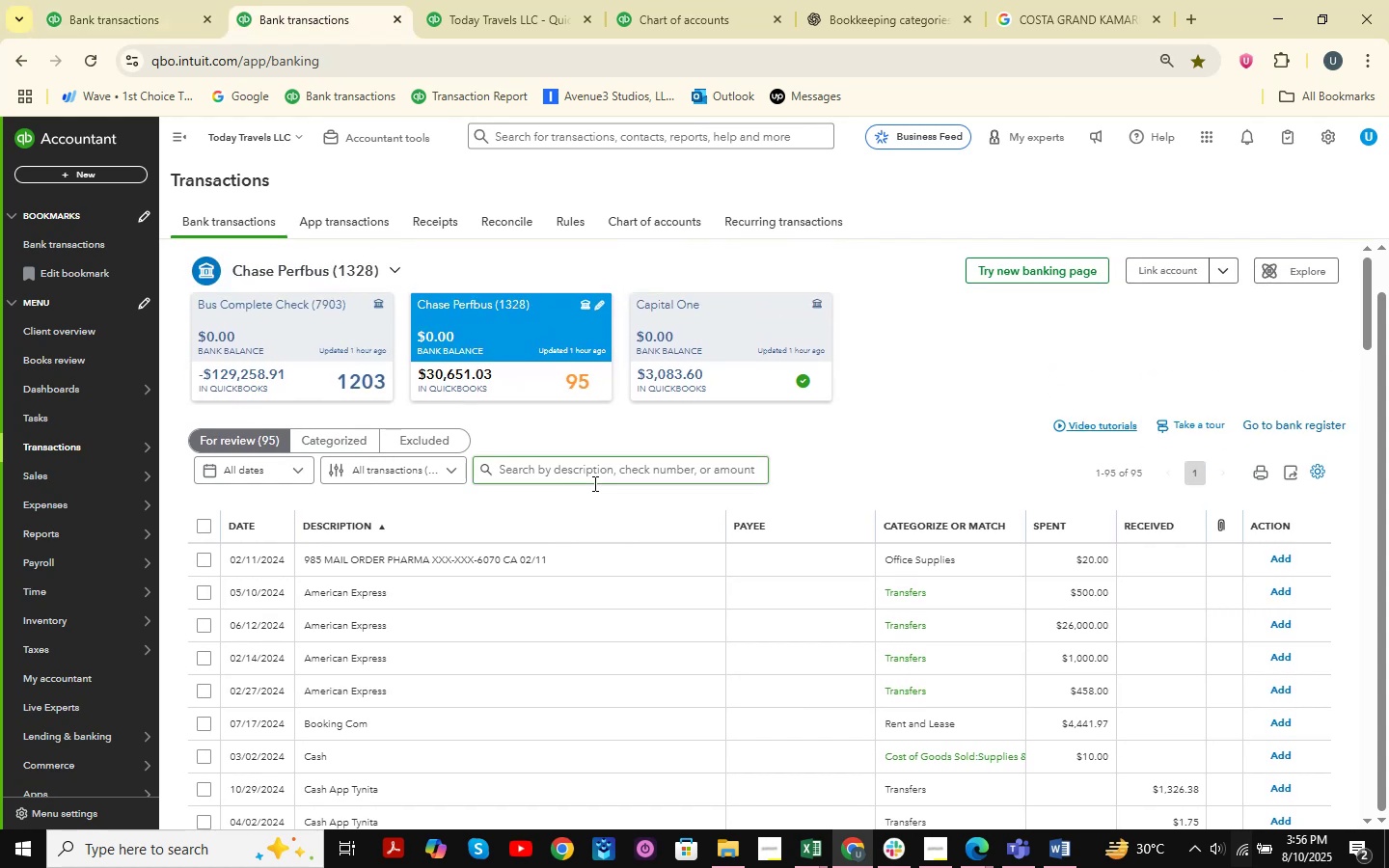 
scroll: coordinate [593, 483], scroll_direction: up, amount: 1.0
 